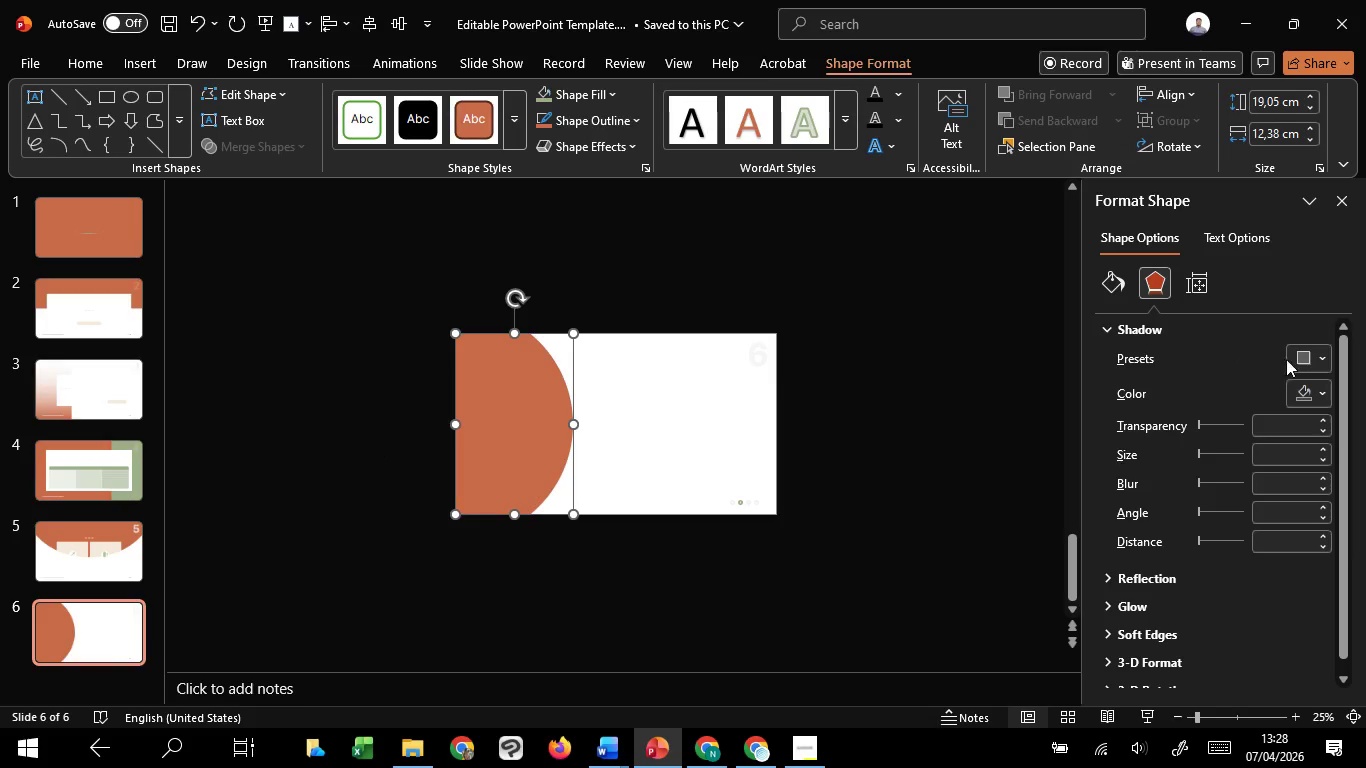 
left_click([1303, 357])
 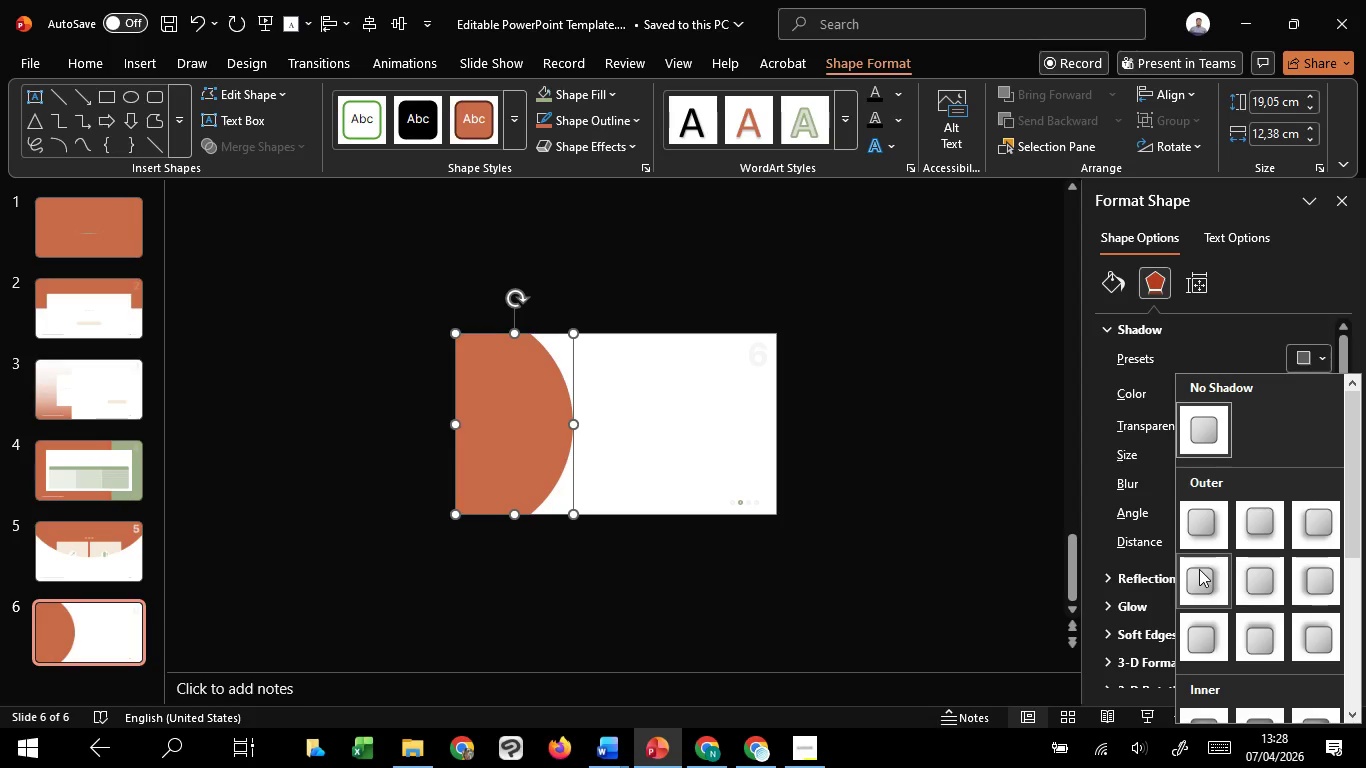 
left_click([1199, 569])
 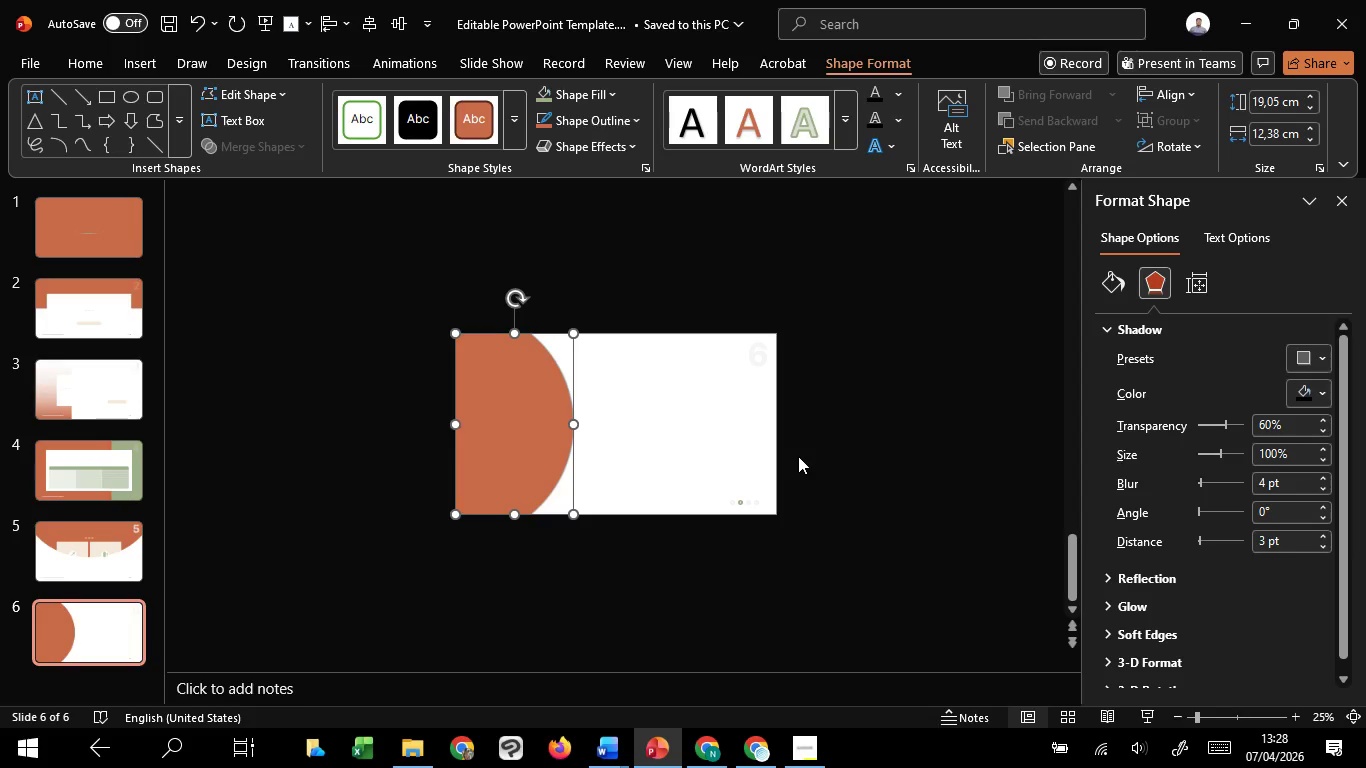 
hold_key(key=ControlLeft, duration=0.67)
scroll: coordinate [1234, 456], scroll_direction: up, amount: 31.0
 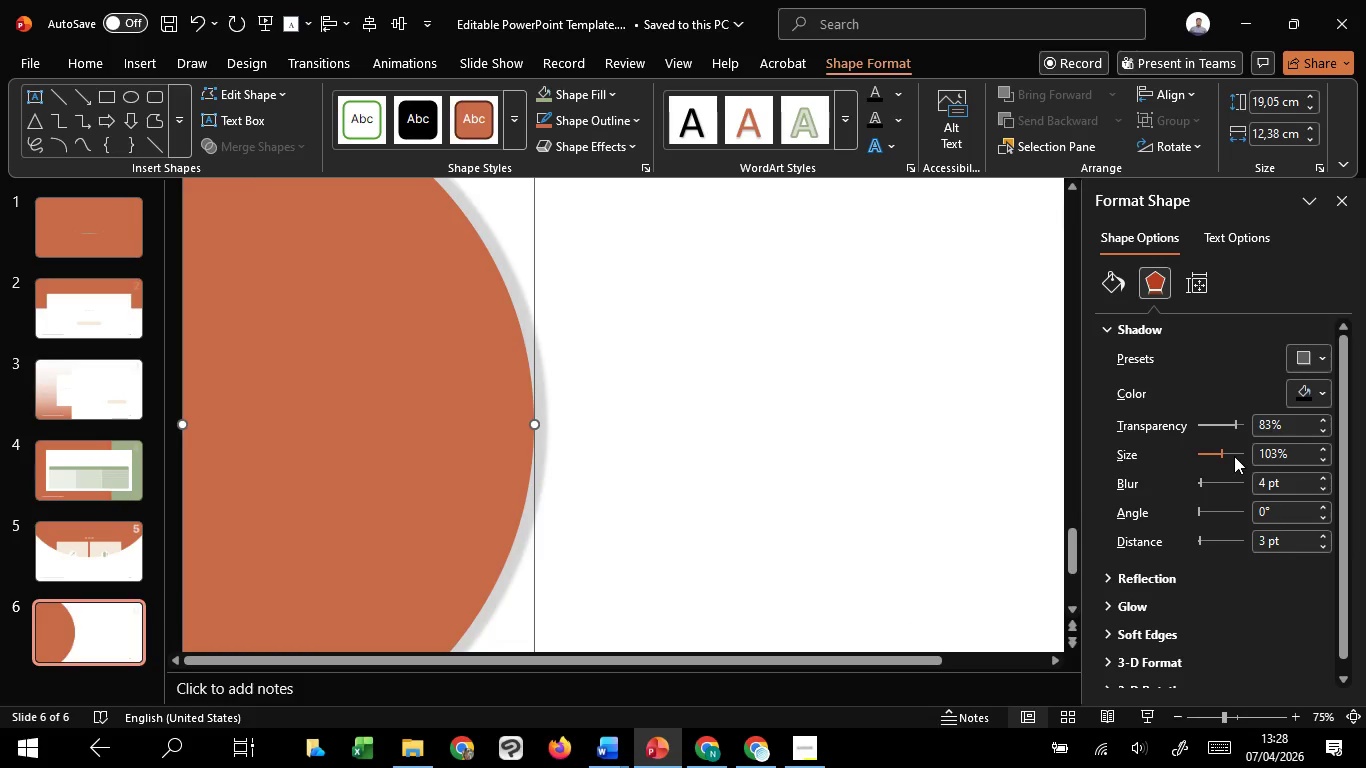 
scroll: coordinate [1234, 456], scroll_direction: down, amount: 1.0
 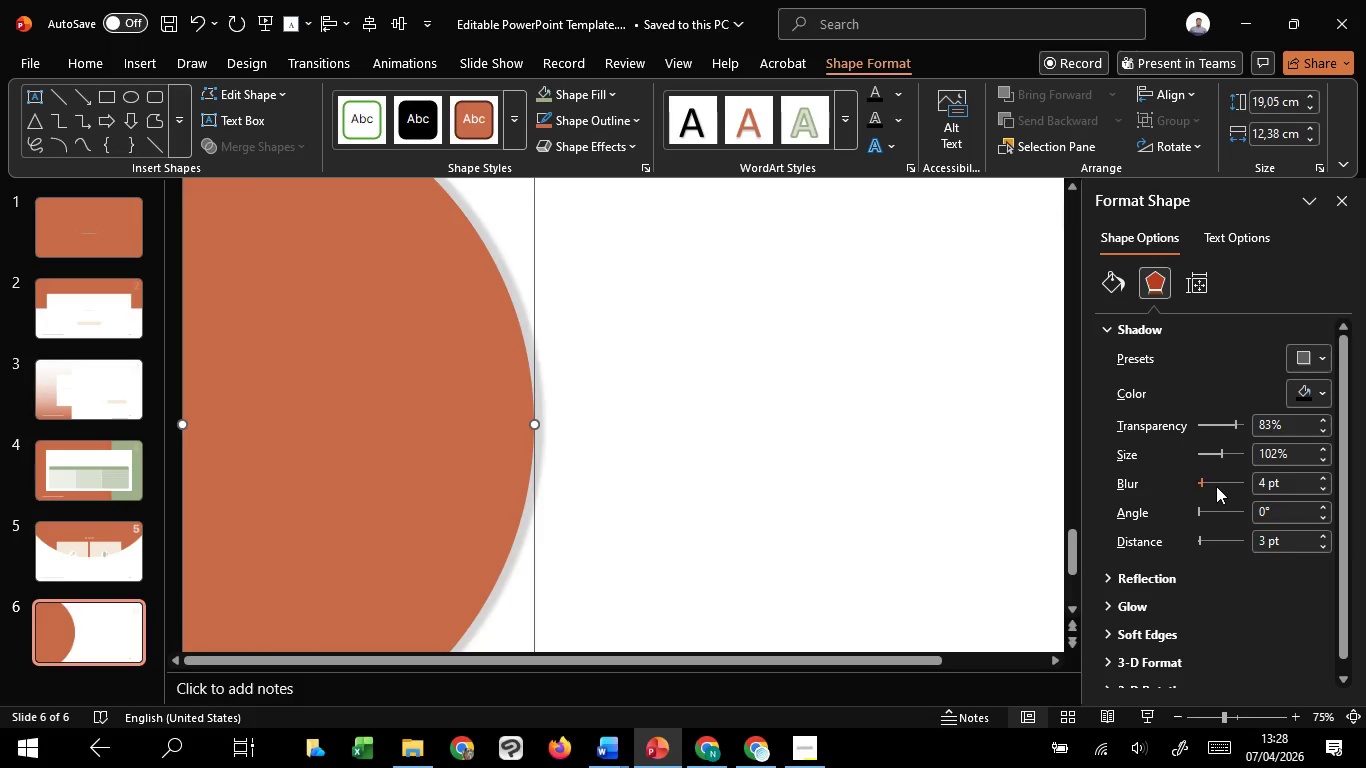 
scroll: coordinate [1216, 486], scroll_direction: up, amount: 17.0
 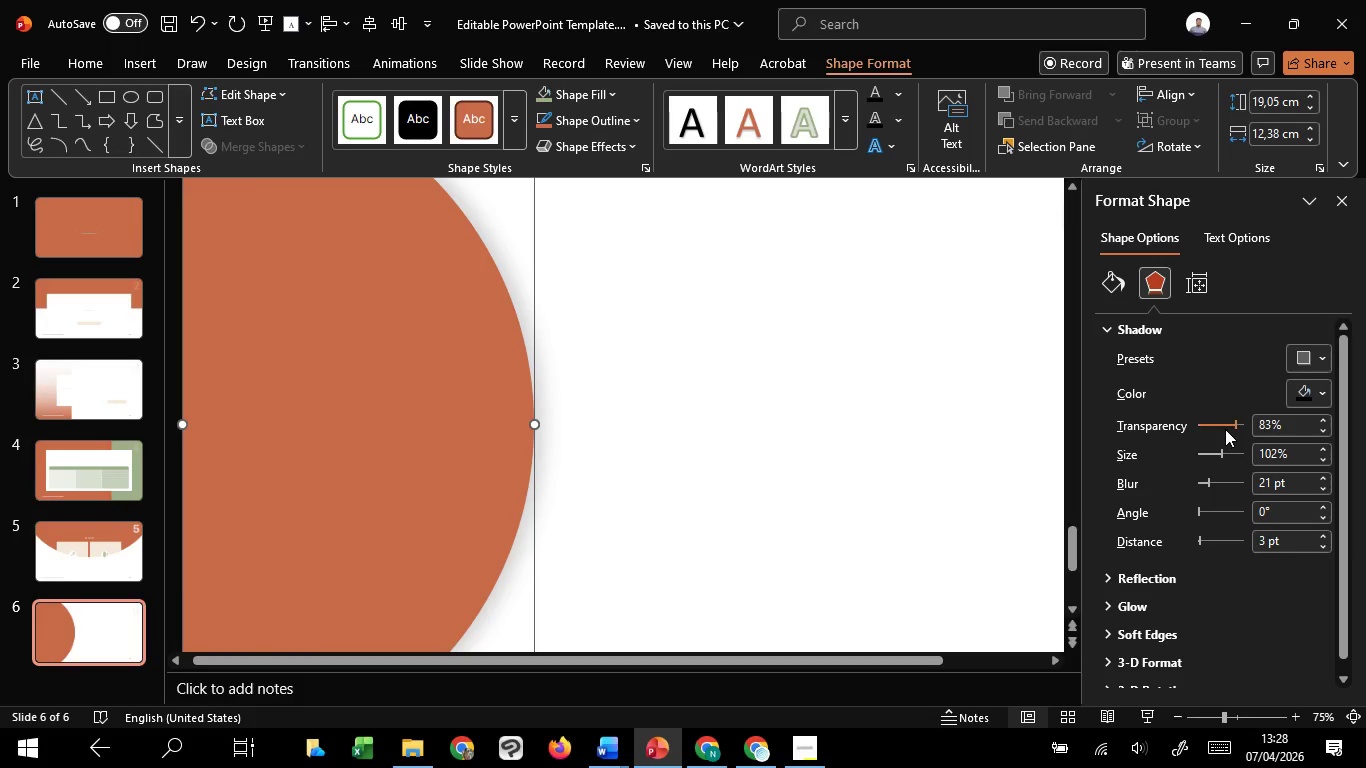 
scroll: coordinate [1225, 431], scroll_direction: down, amount: 8.0
 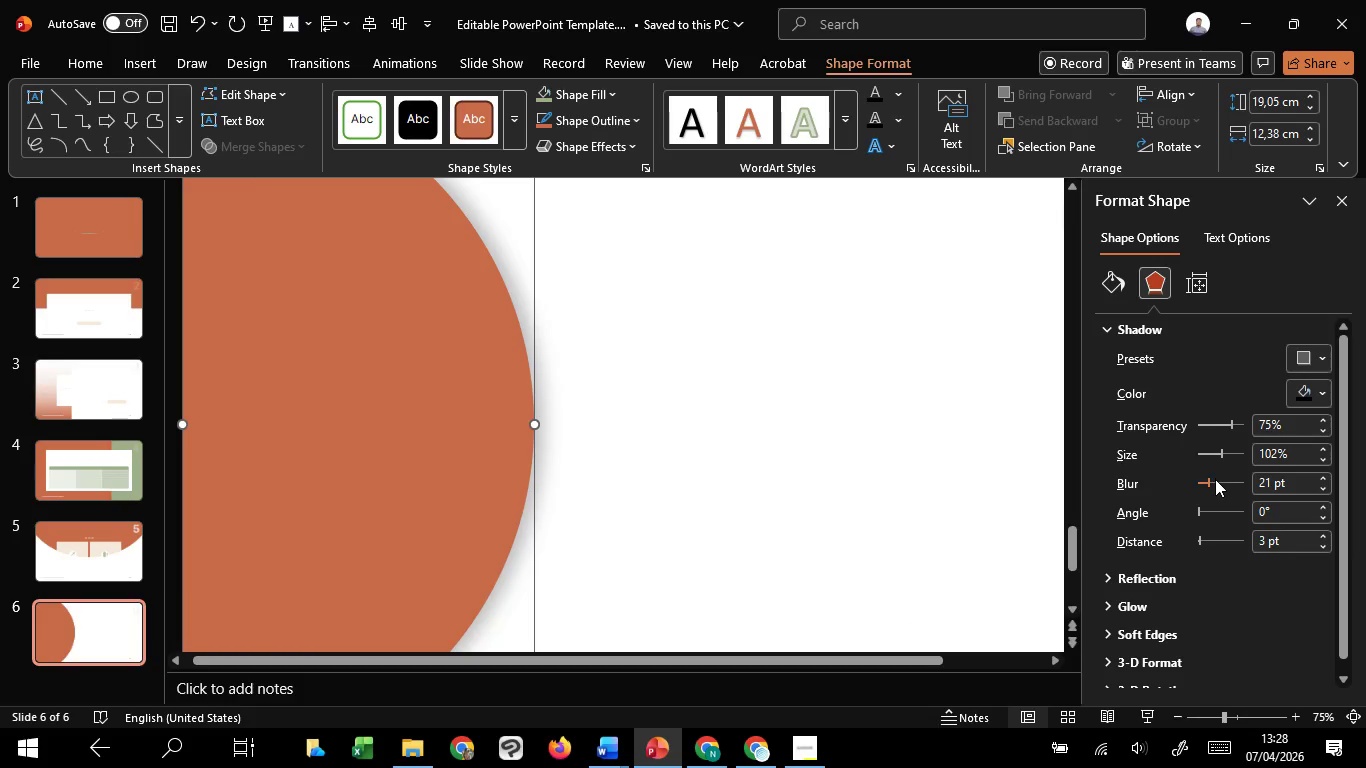 
scroll: coordinate [1215, 479], scroll_direction: up, amount: 3.0
 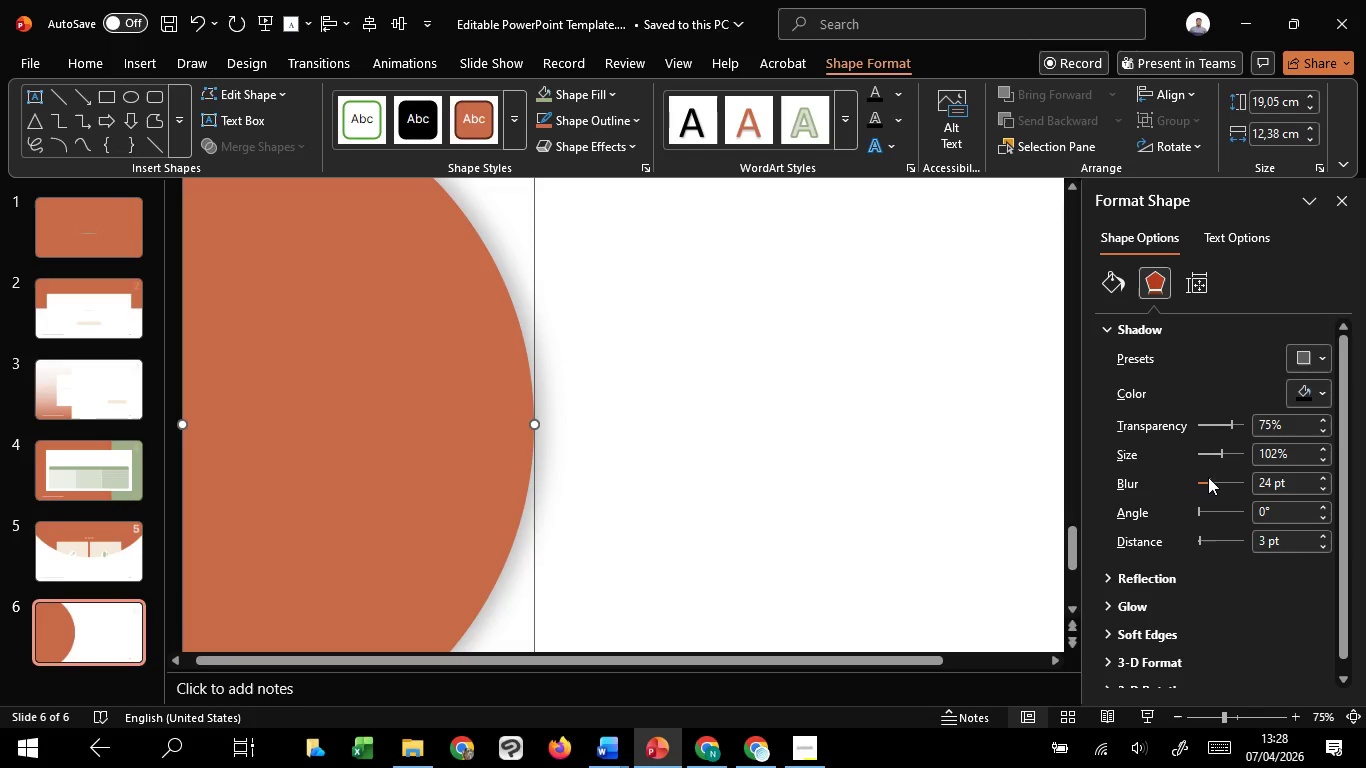 
scroll: coordinate [1208, 477], scroll_direction: down, amount: 6.0
 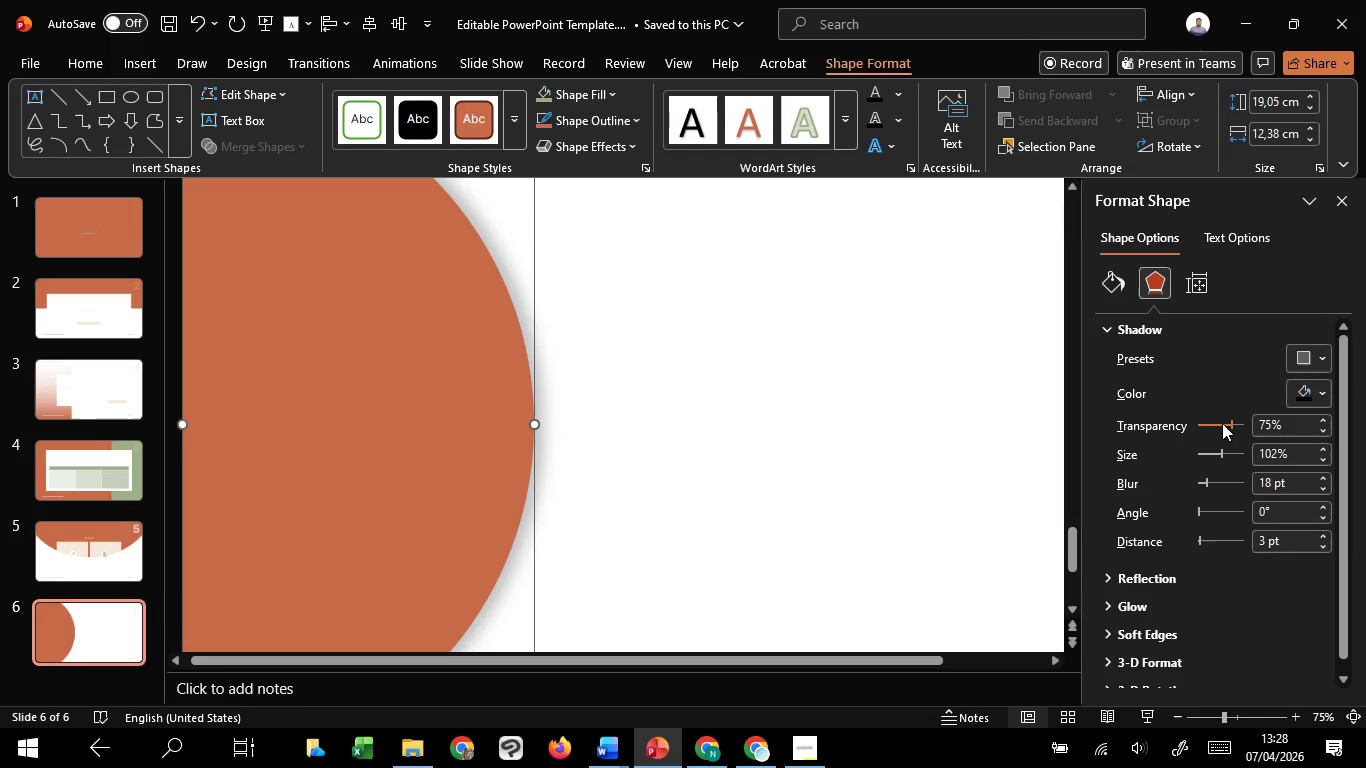 
left_click([835, 465])
 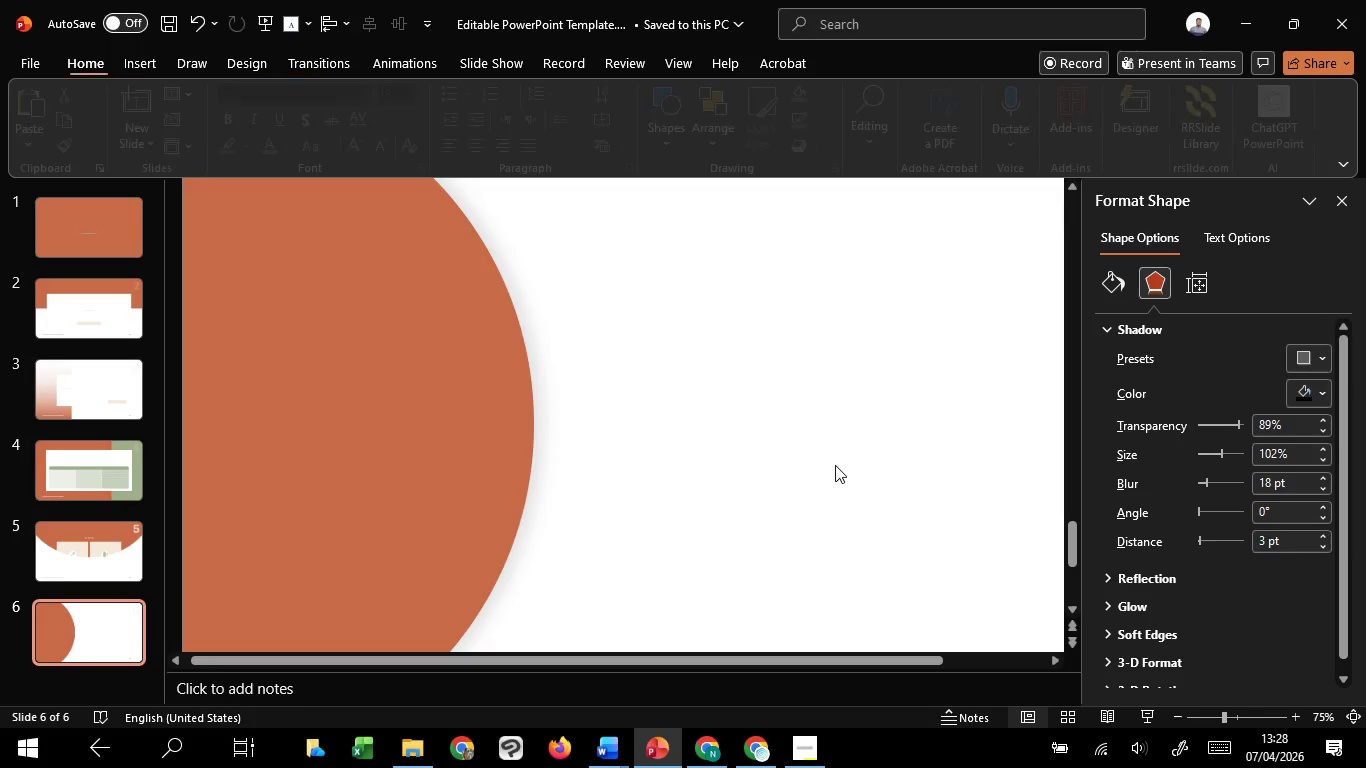 
scroll: coordinate [1224, 421], scroll_direction: up, amount: 14.0
 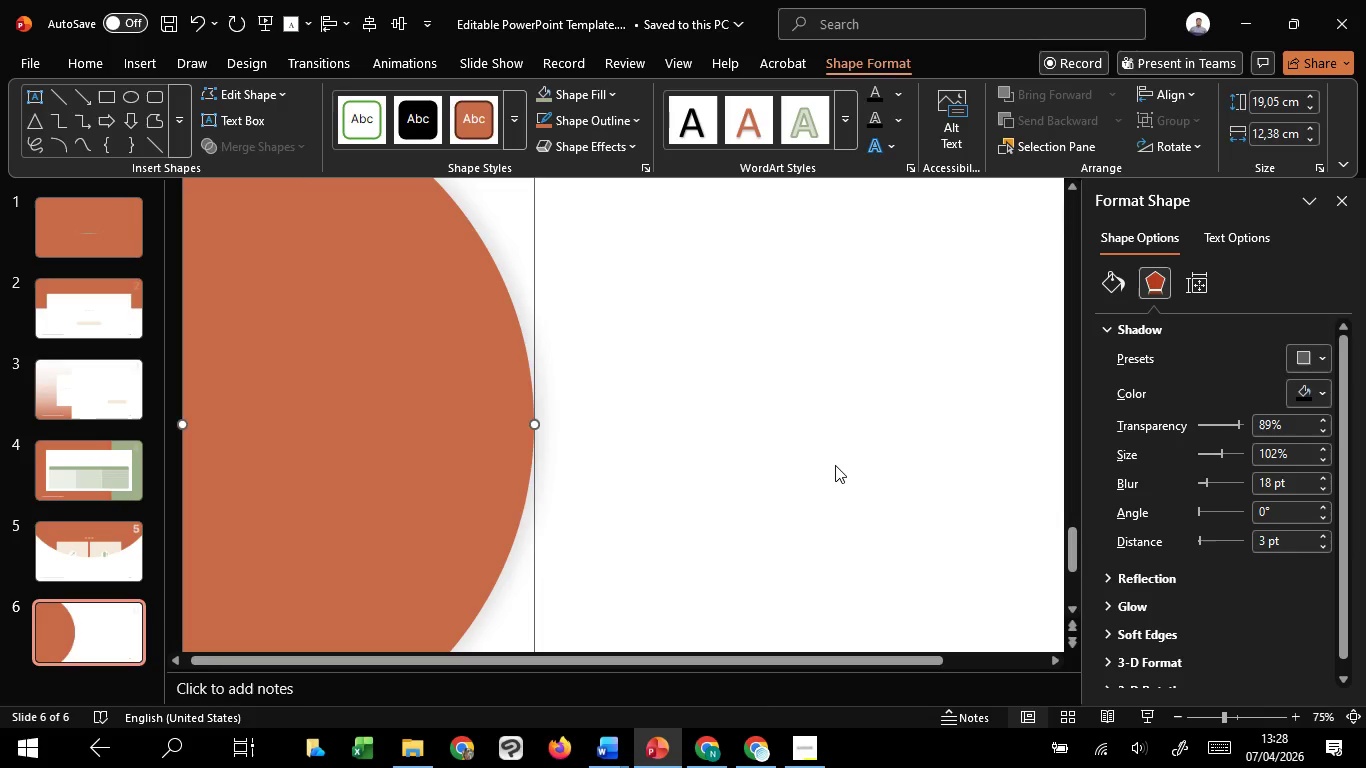 
hold_key(key=ControlLeft, duration=1.52)
scroll: coordinate [833, 465], scroll_direction: down, amount: 8.0
 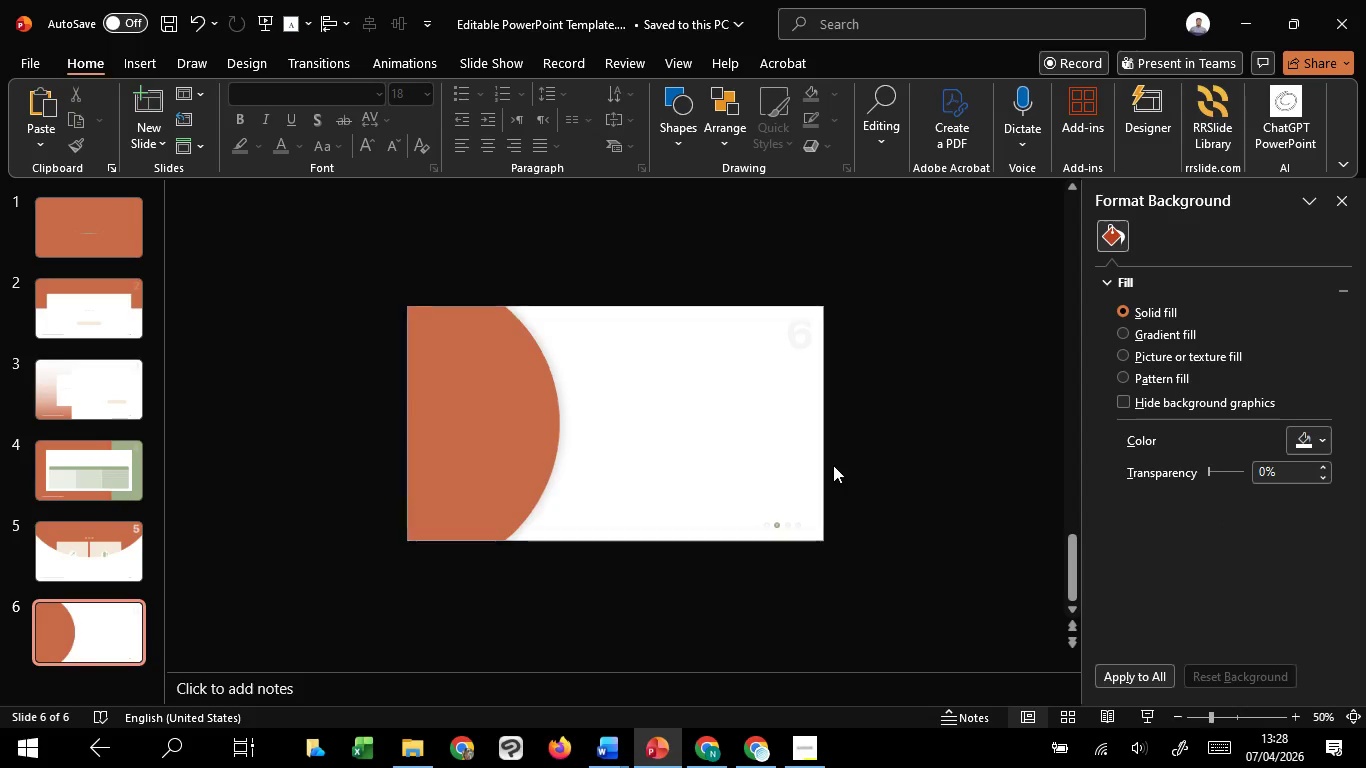 
key(Control+ControlLeft)
 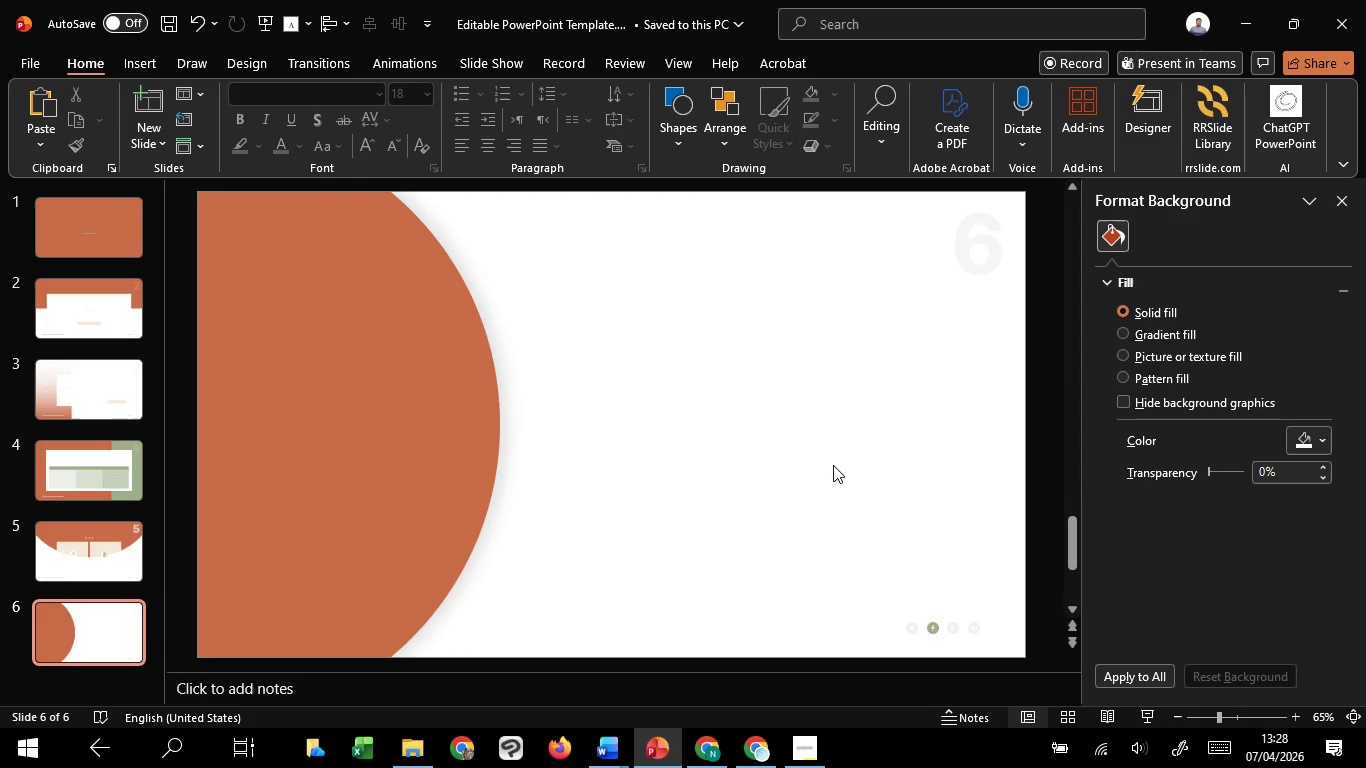 
key(Control+ControlLeft)
 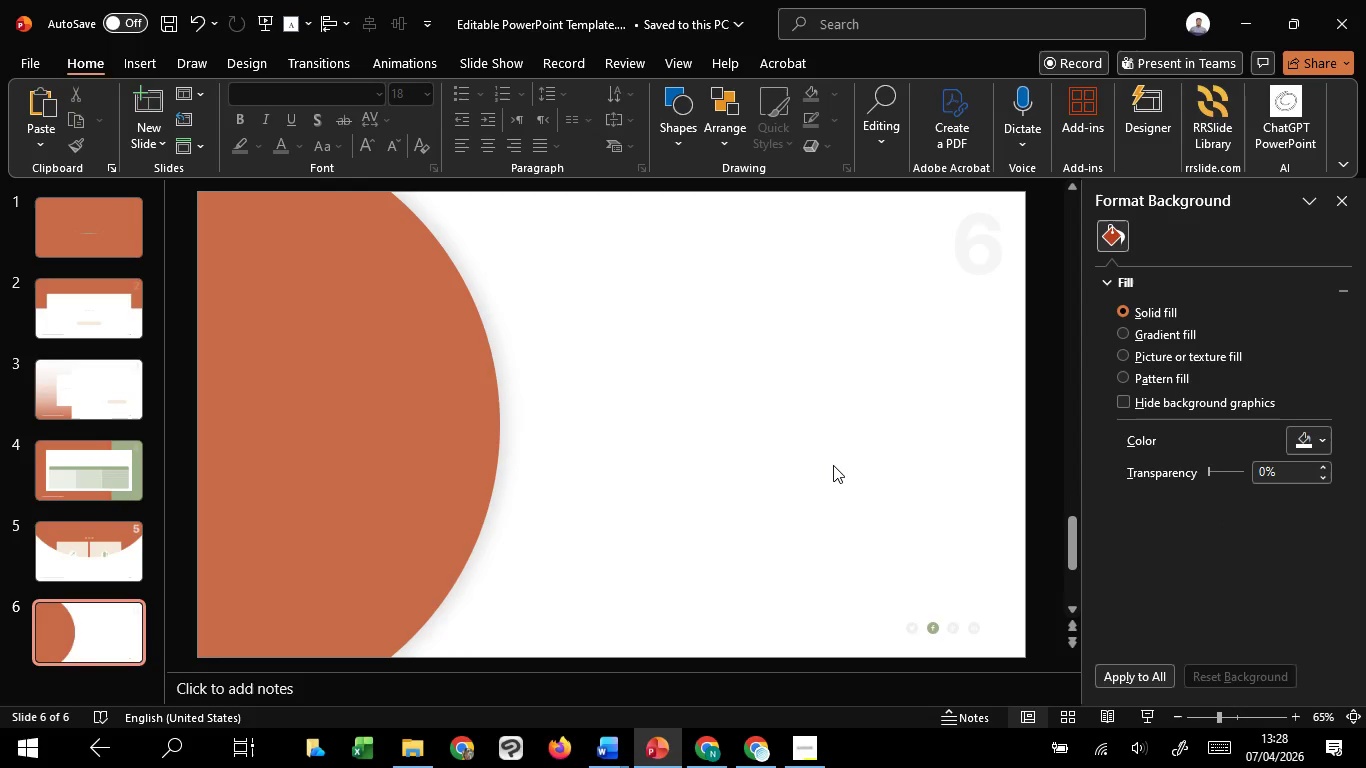 
key(Control+ControlLeft)
 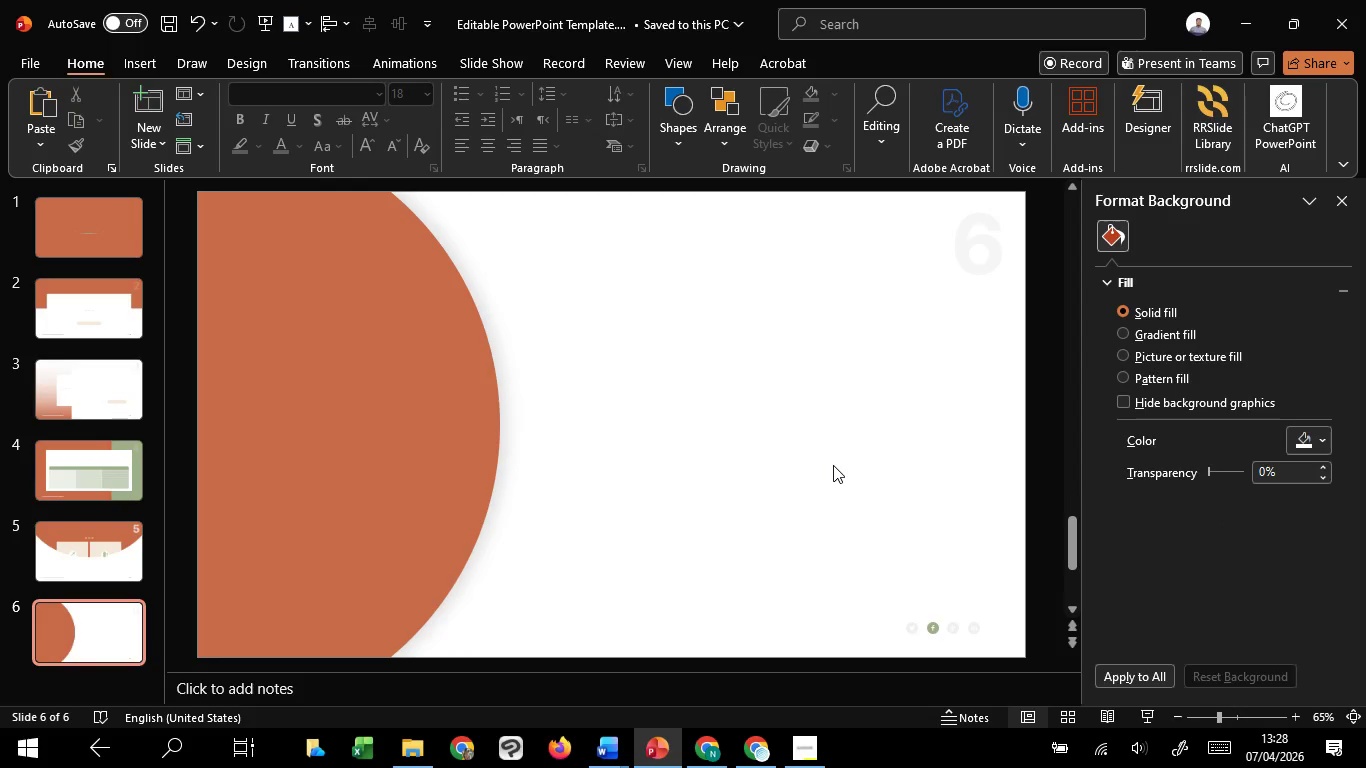 
key(Control+ControlLeft)
 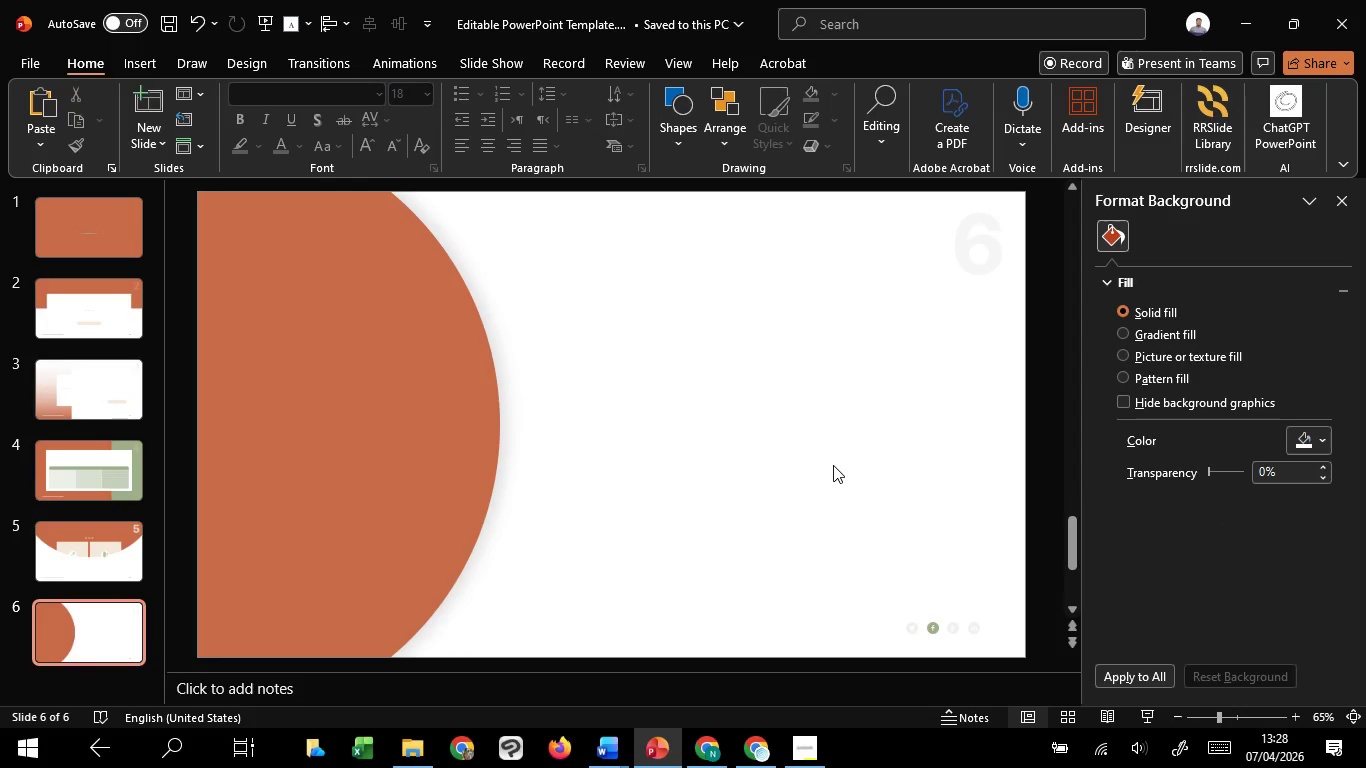 
key(Control+ControlLeft)
 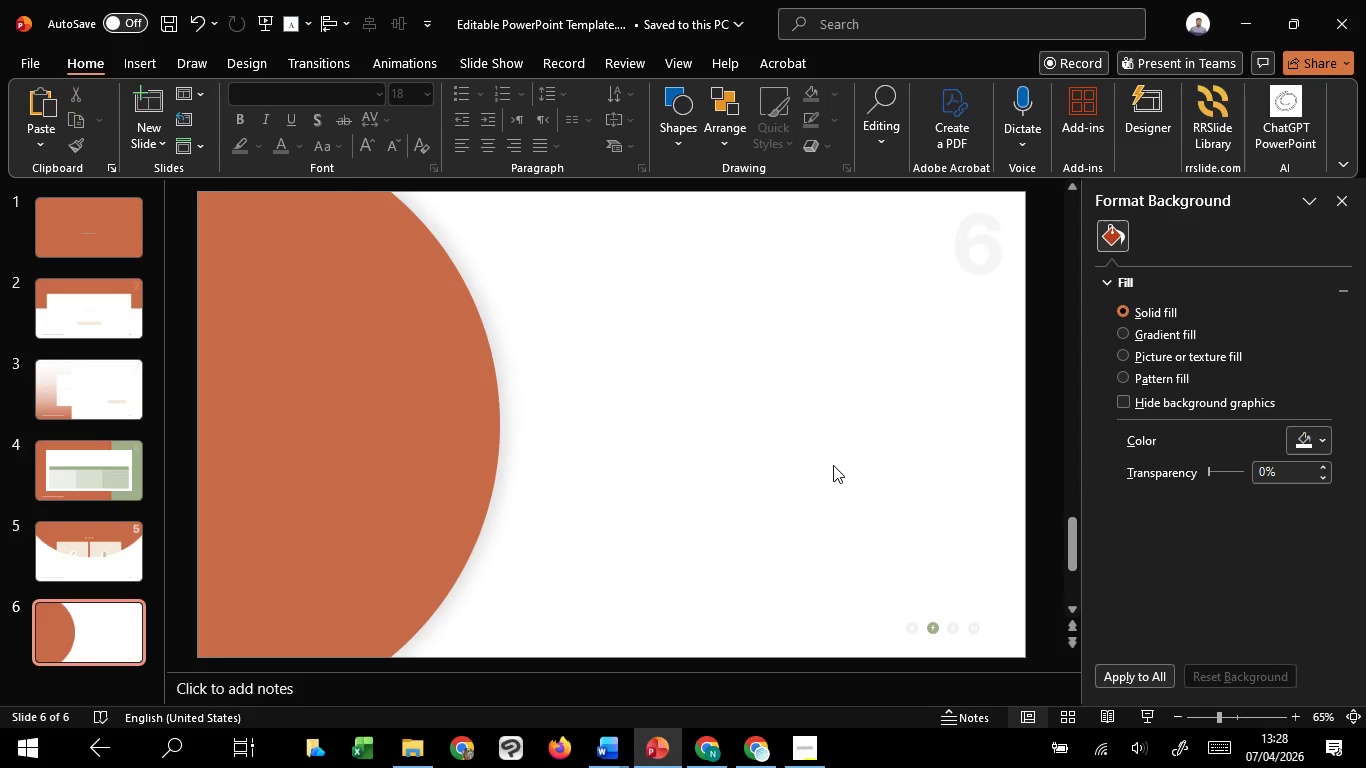 
key(Control+ControlLeft)
 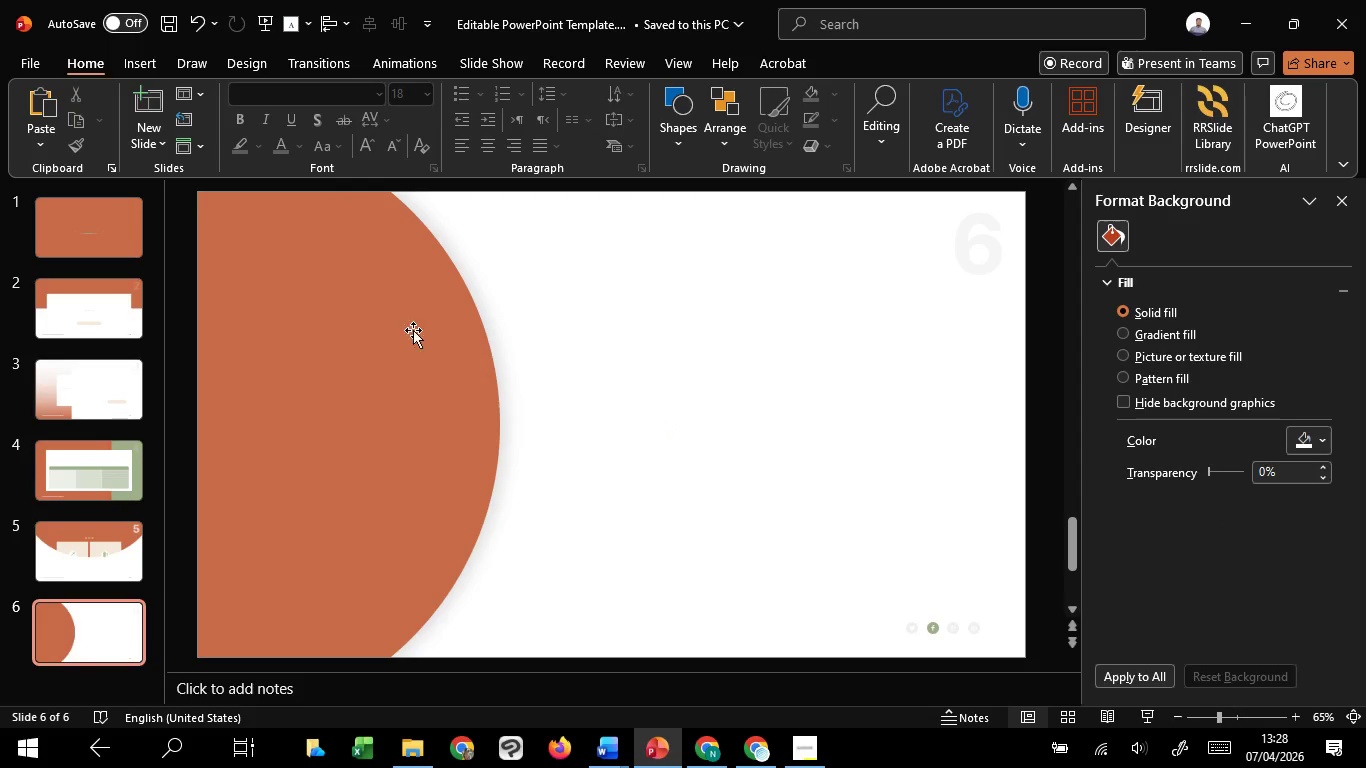 
scroll: coordinate [833, 465], scroll_direction: up, amount: 2.0
 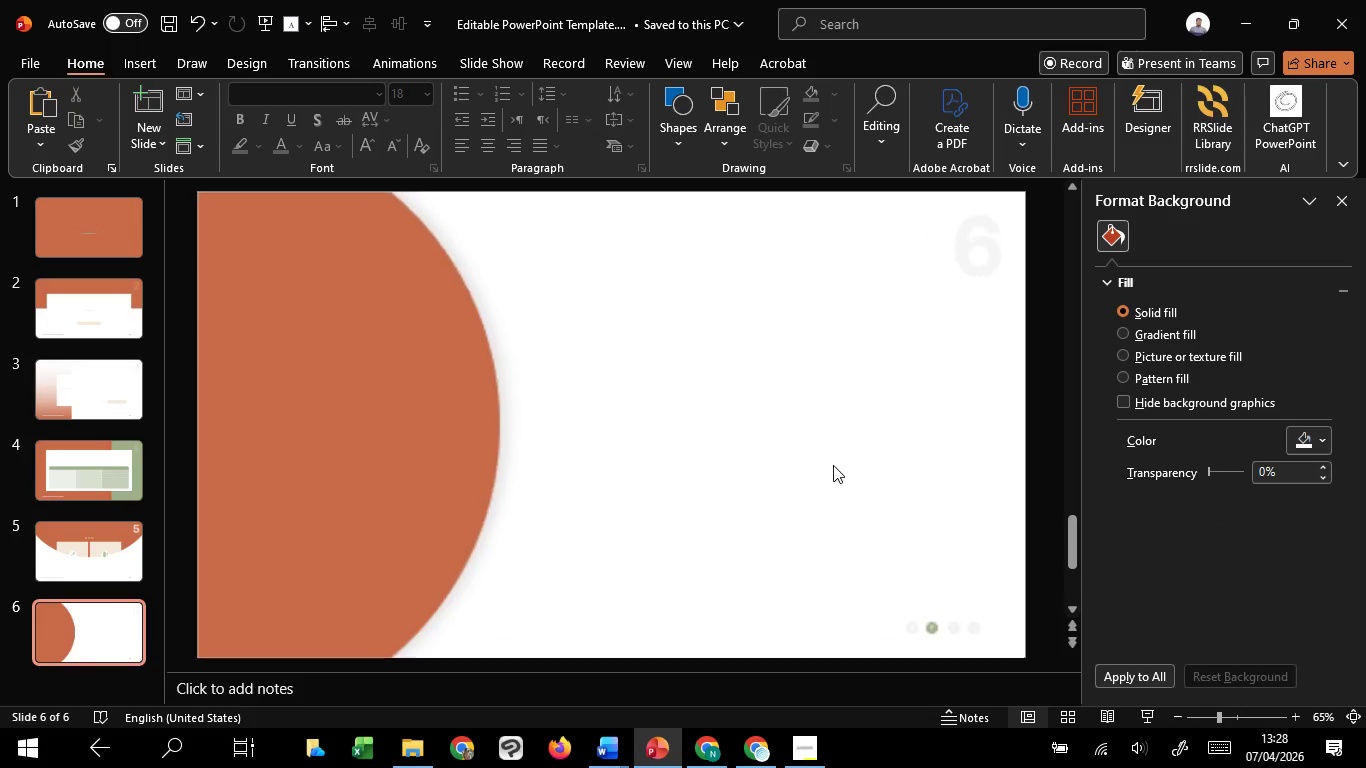 
left_click([412, 329])
 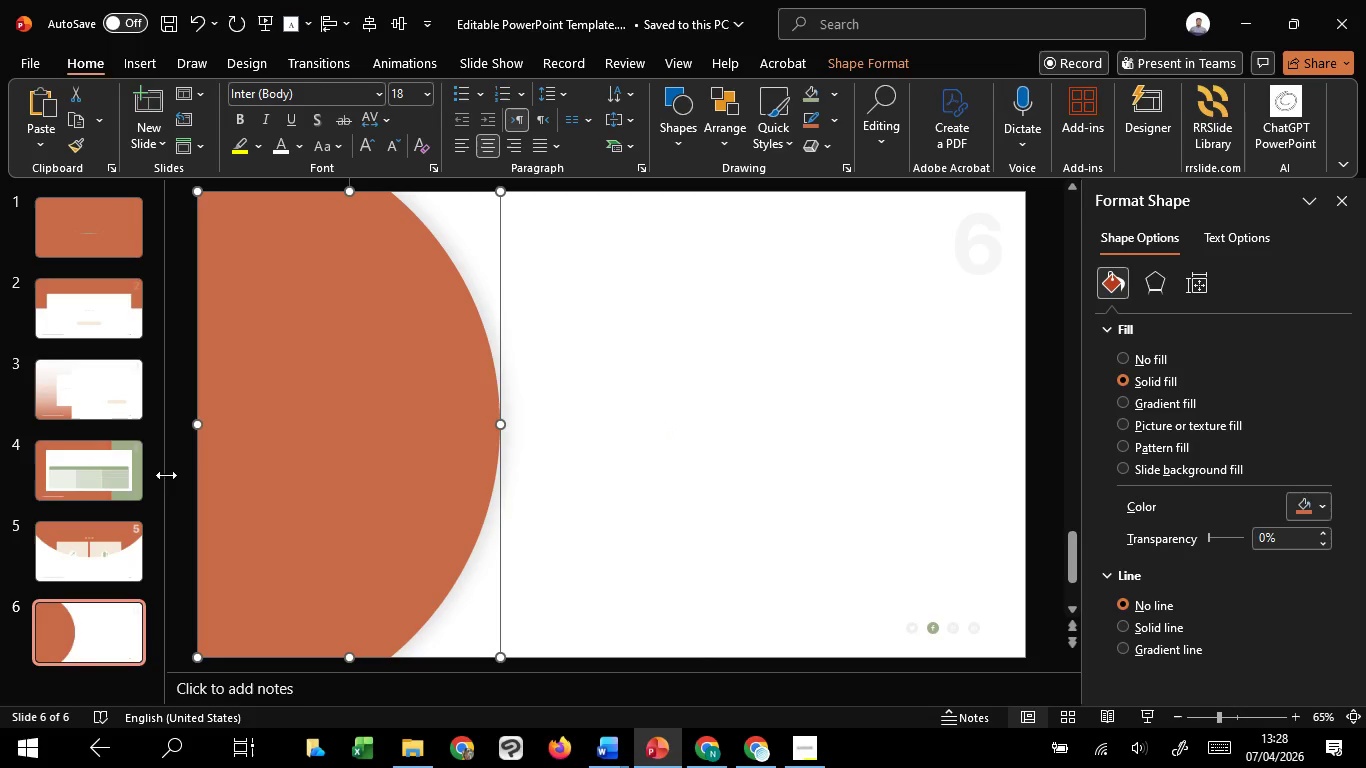 
left_click([136, 484])
 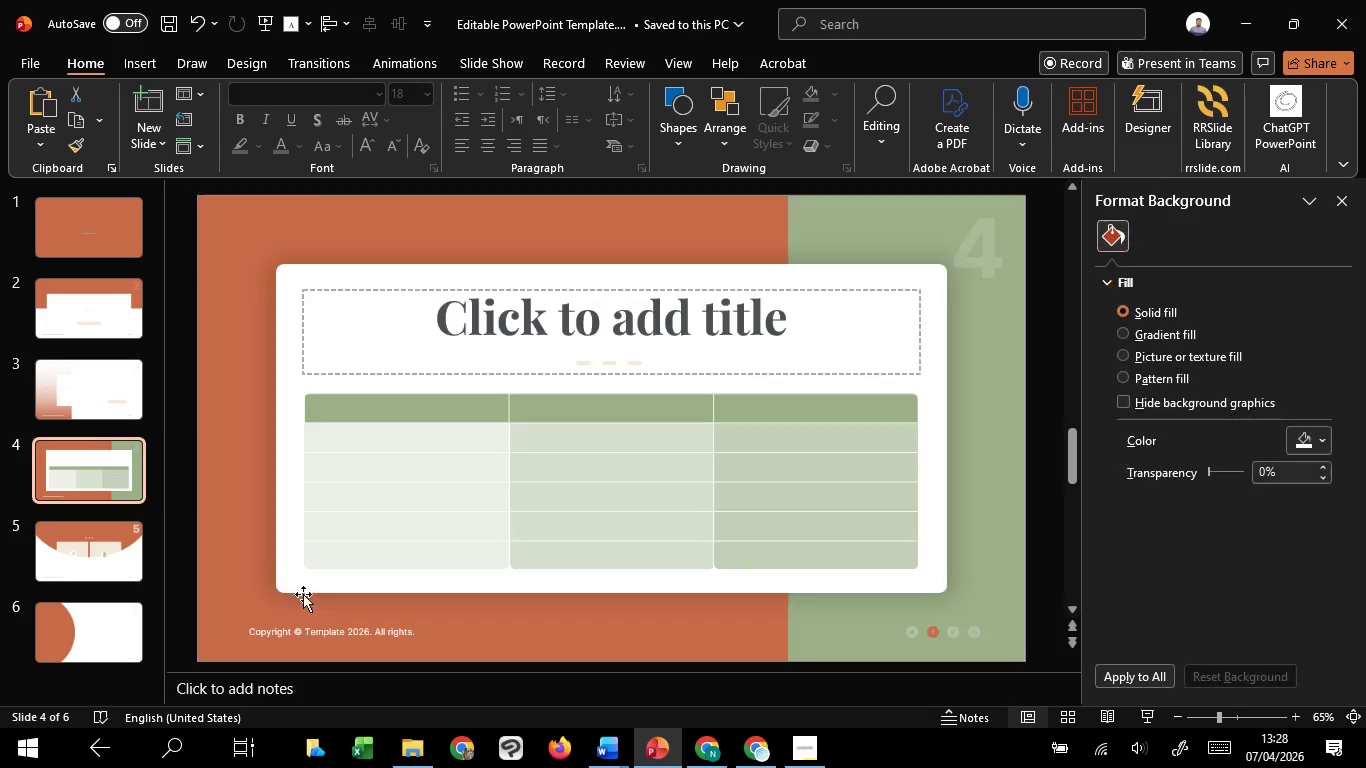 
hold_key(key=ControlLeft, duration=0.44)
scroll: coordinate [304, 594], scroll_direction: down, amount: 3.0
 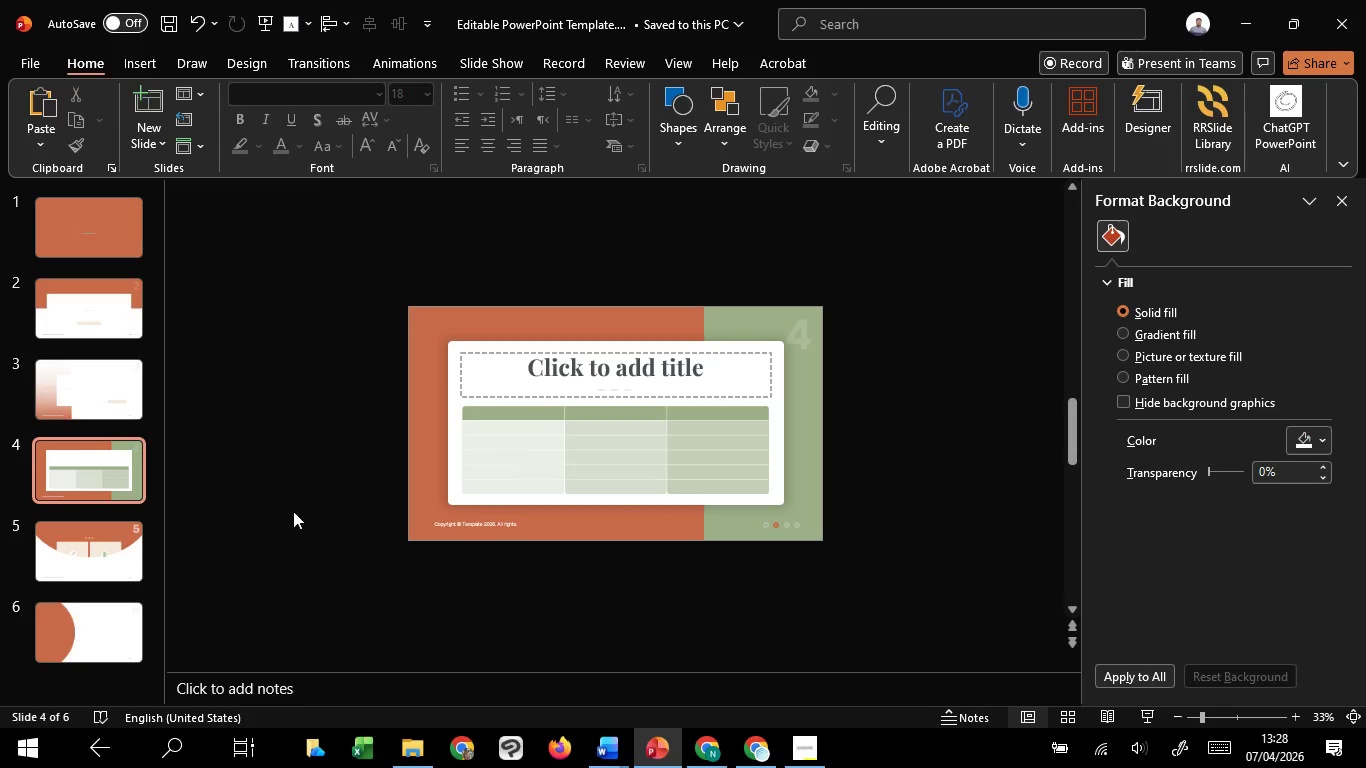 
left_click_drag(start_coordinate=[309, 507], to_coordinate=[599, 570])
 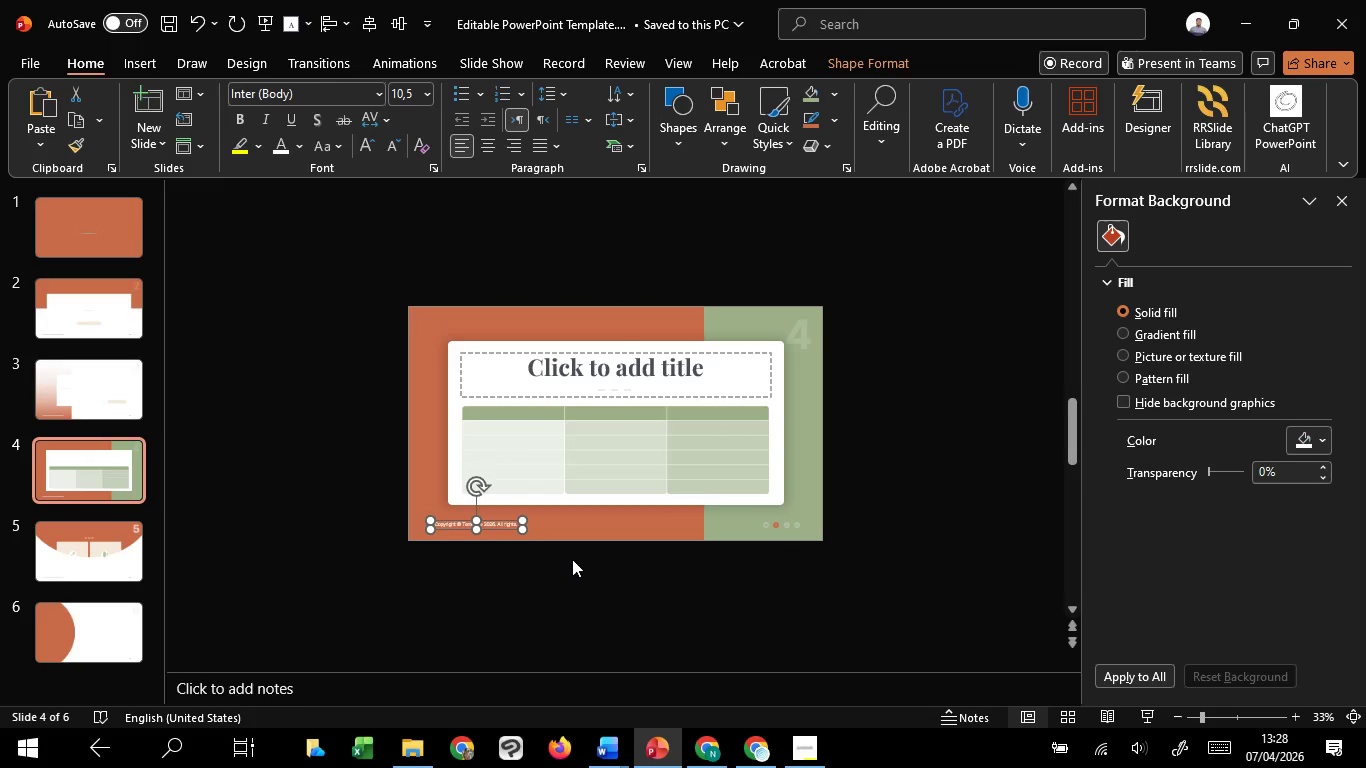 
key(Control+C)
 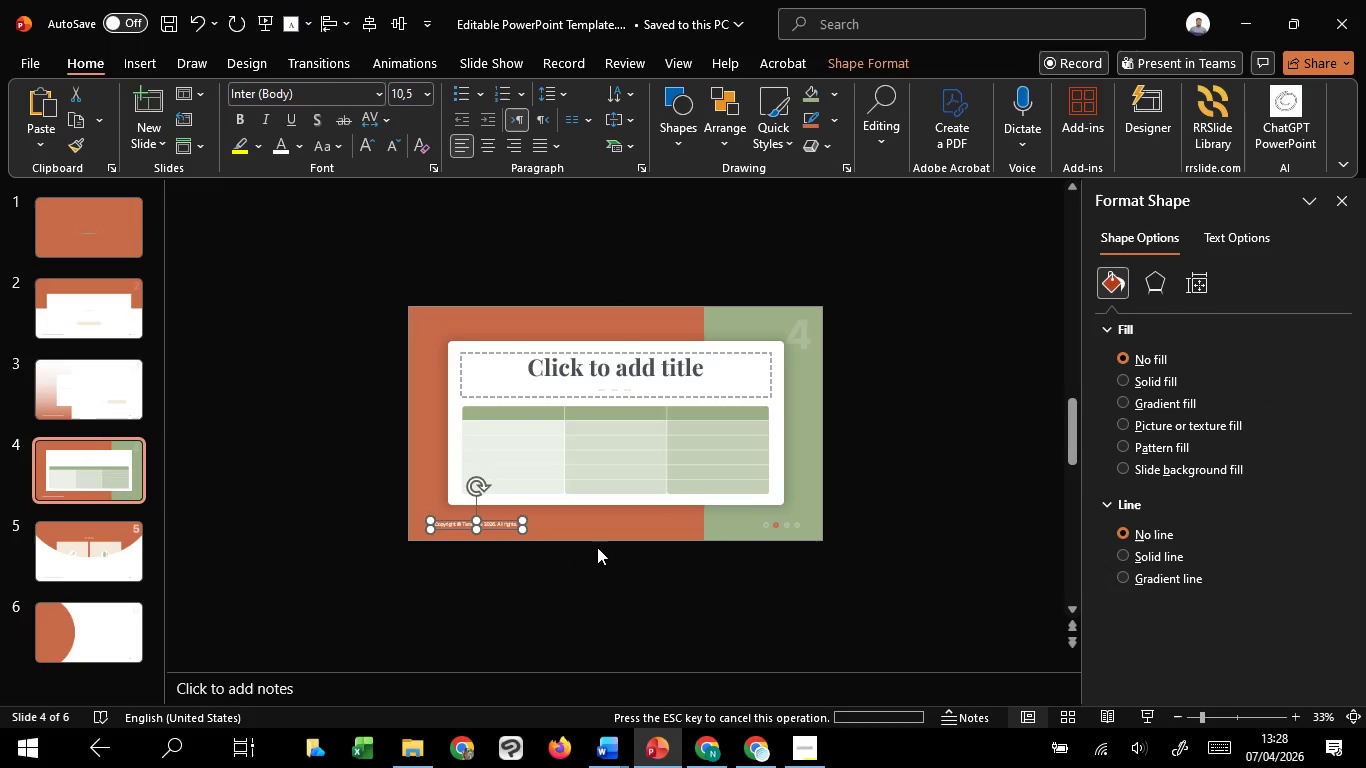 
key(Control+C)
 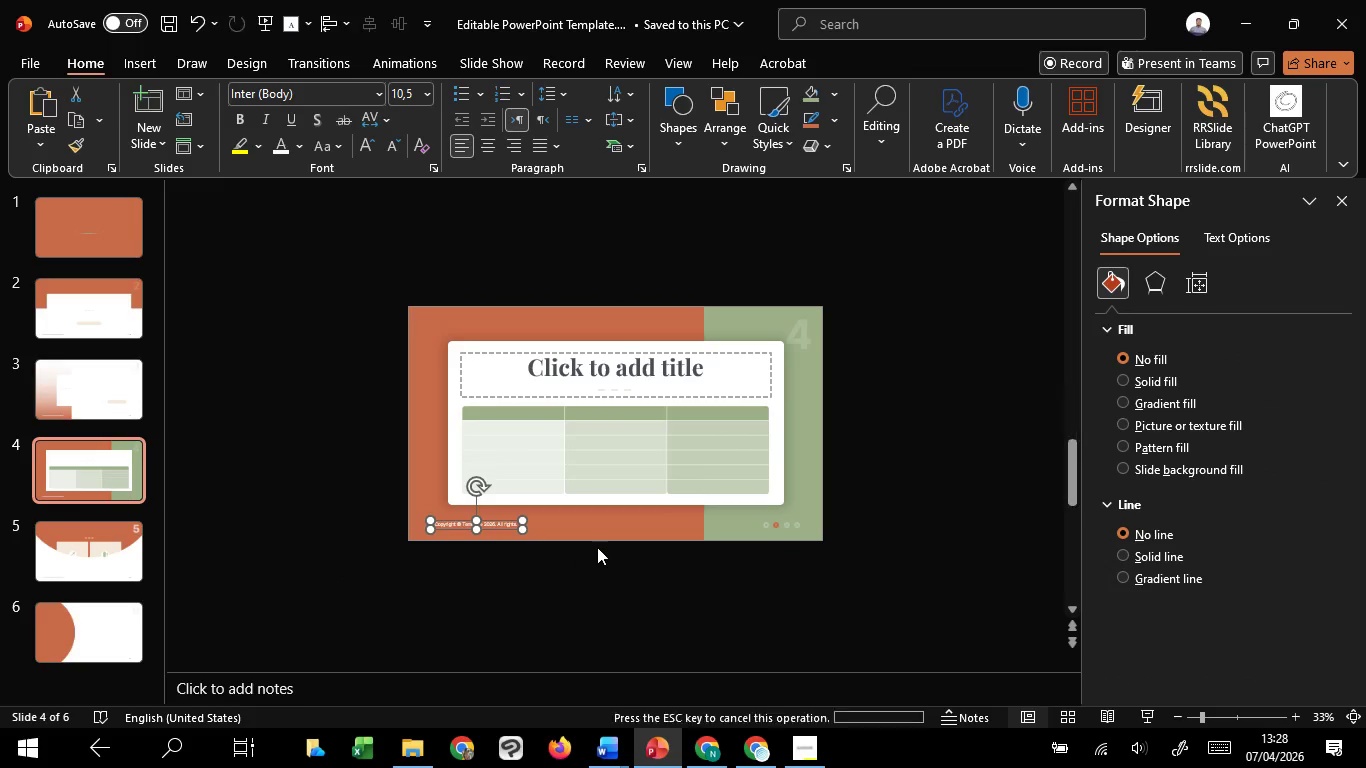 
scroll: coordinate [597, 547], scroll_direction: down, amount: 2.0
 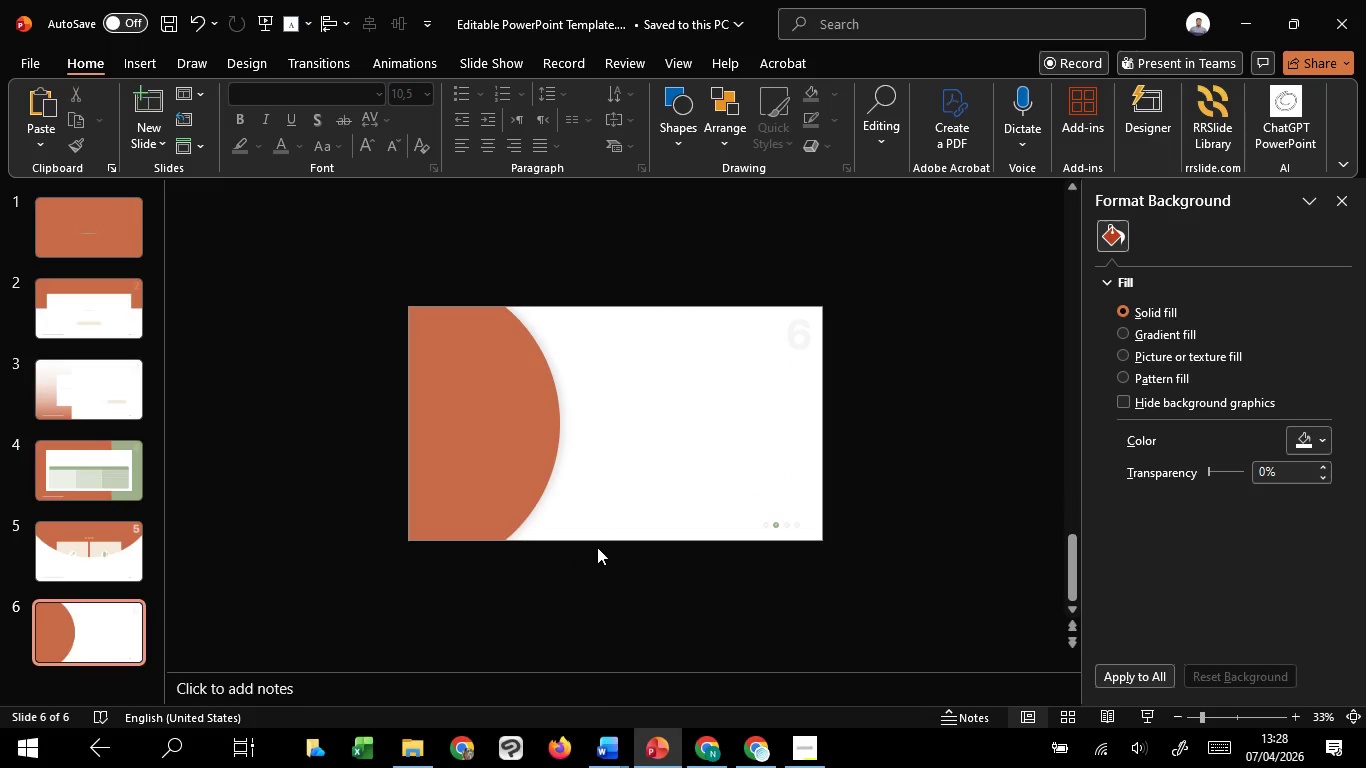 
key(Control+V)
 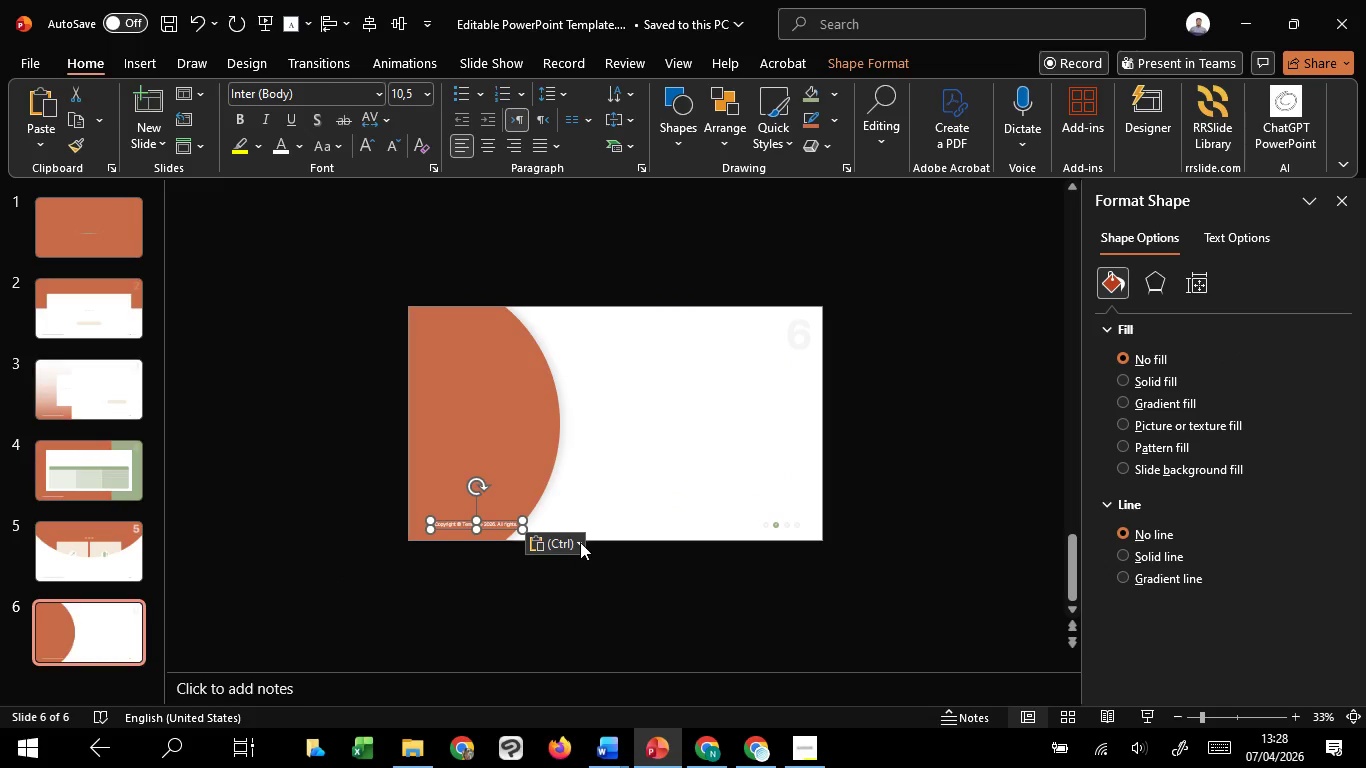 
hold_key(key=ControlLeft, duration=0.59)
scroll: coordinate [580, 542], scroll_direction: up, amount: 2.0
 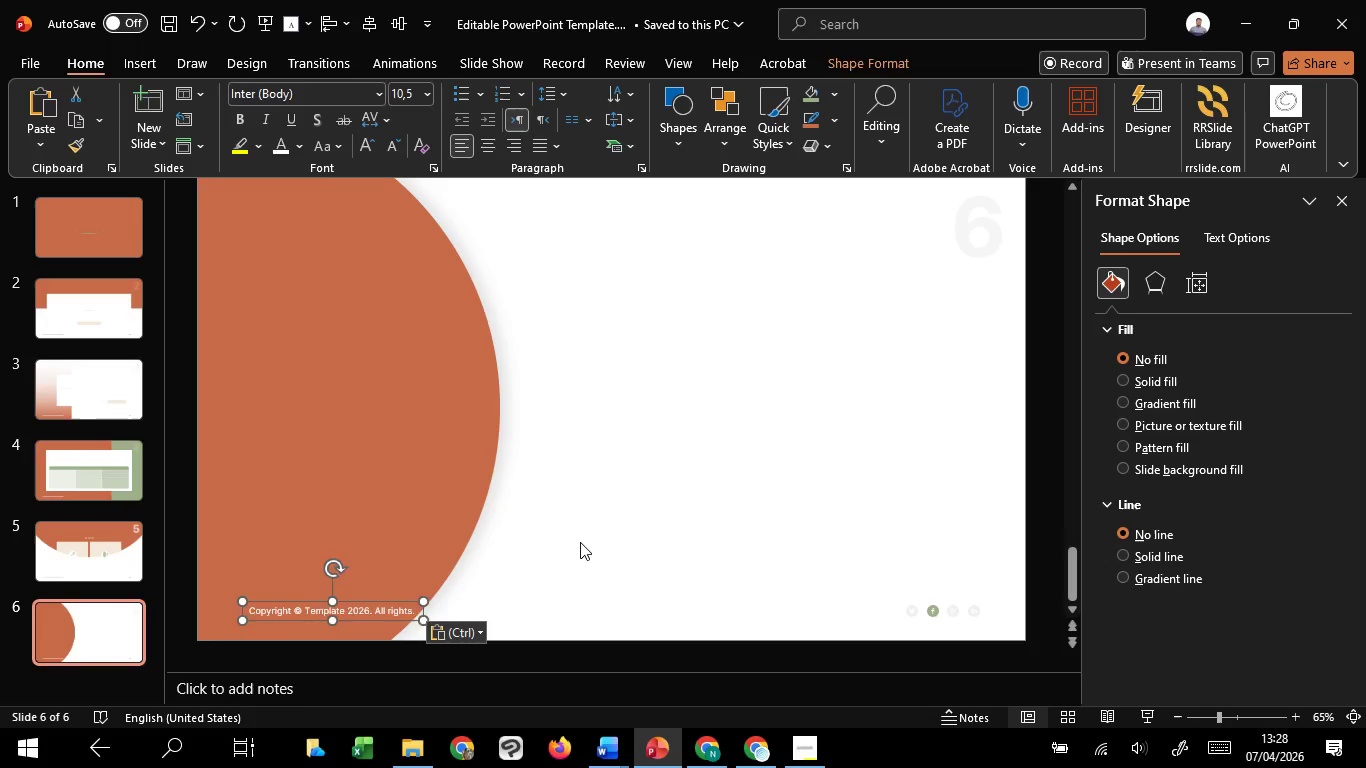 
left_click([580, 542])
 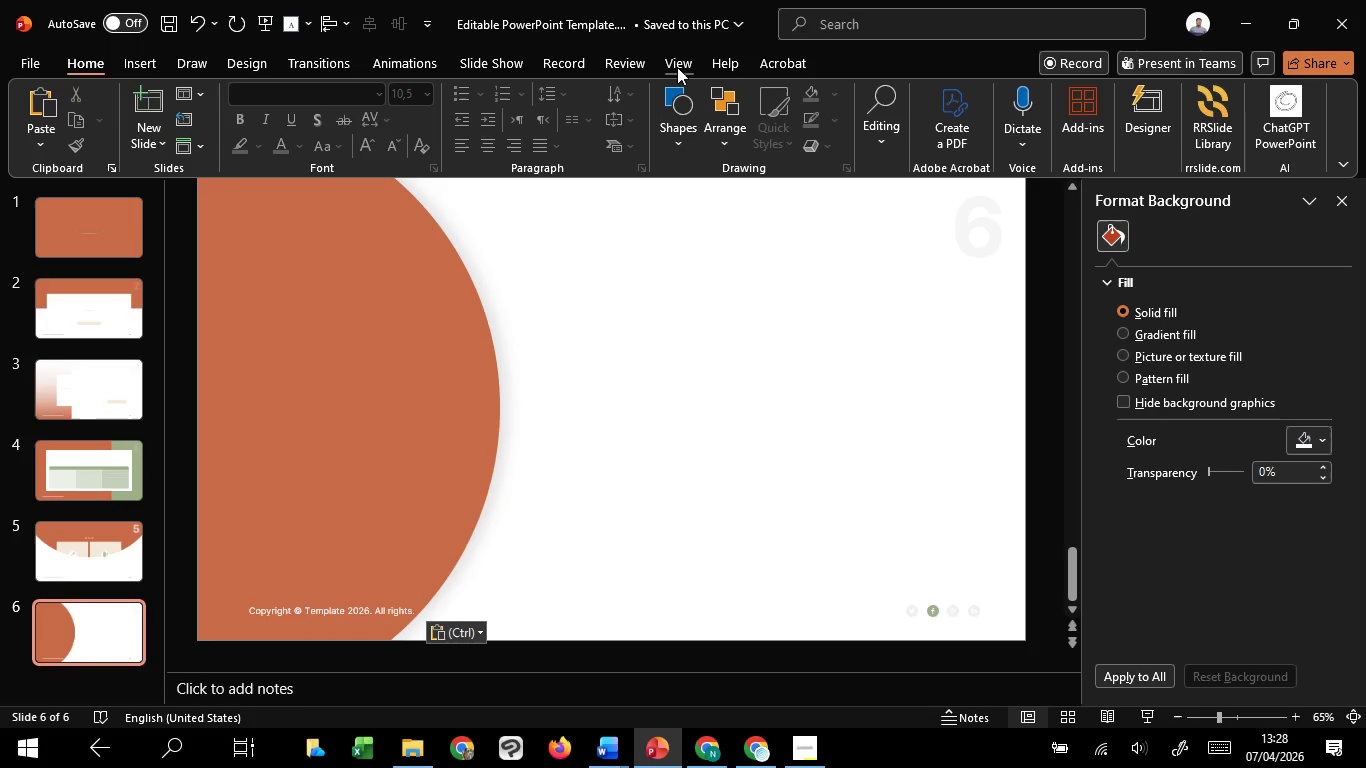 
left_click([321, 281])
 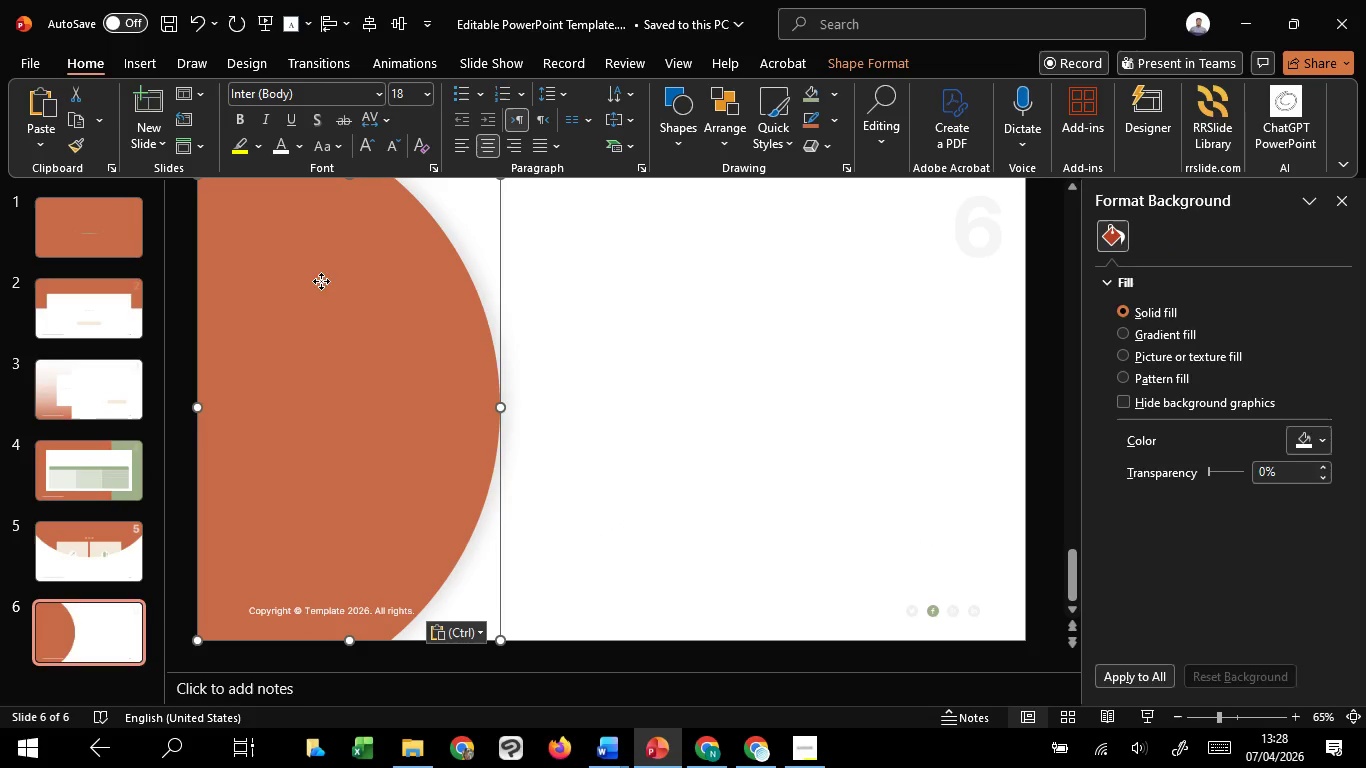 
key(Control+C)
 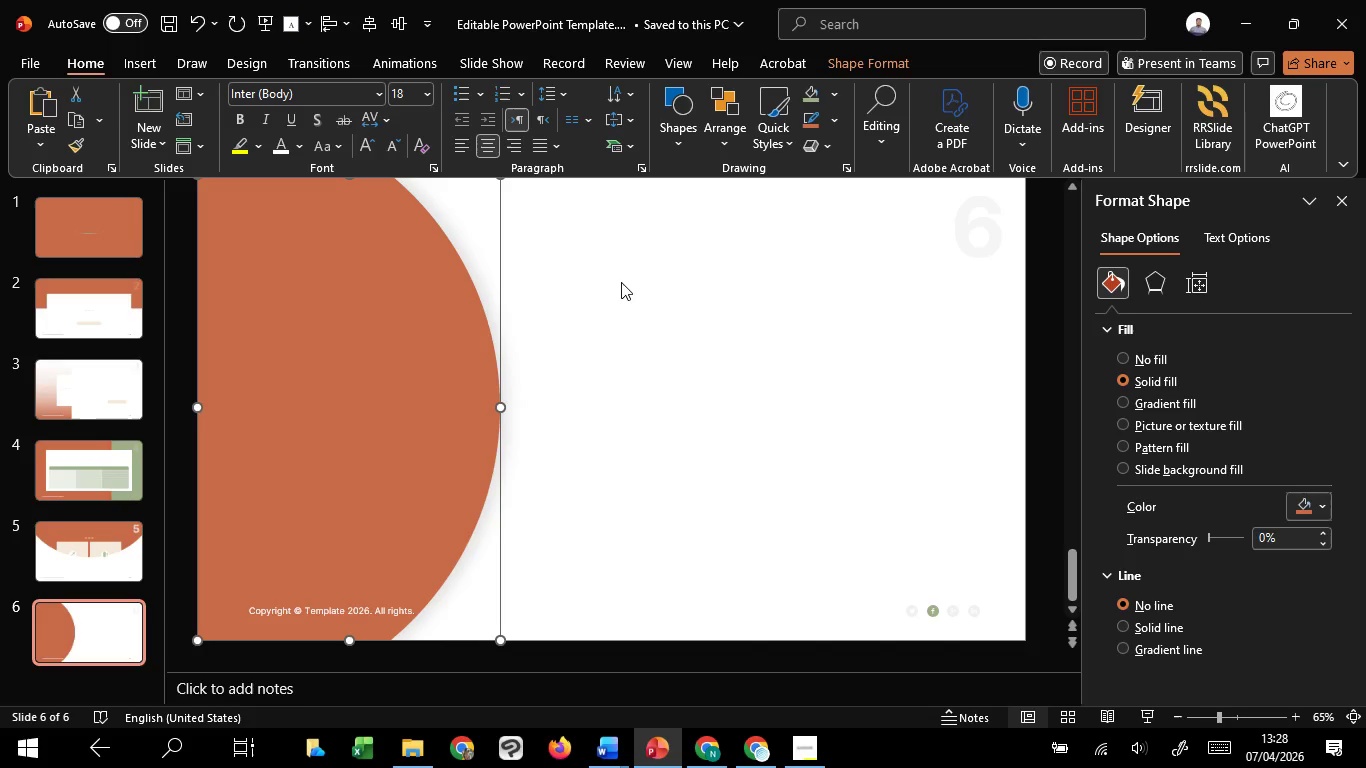 
key(Control+C)
 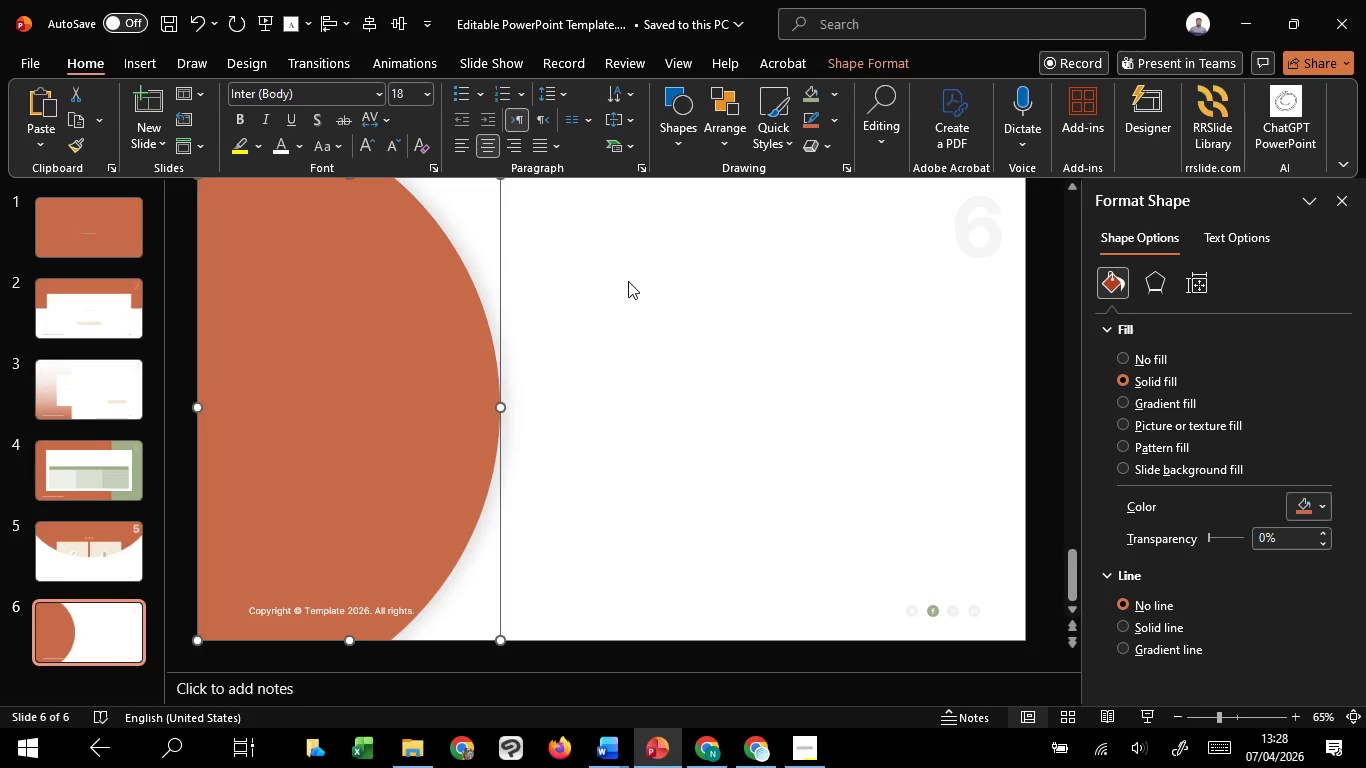 
left_click([628, 281])
 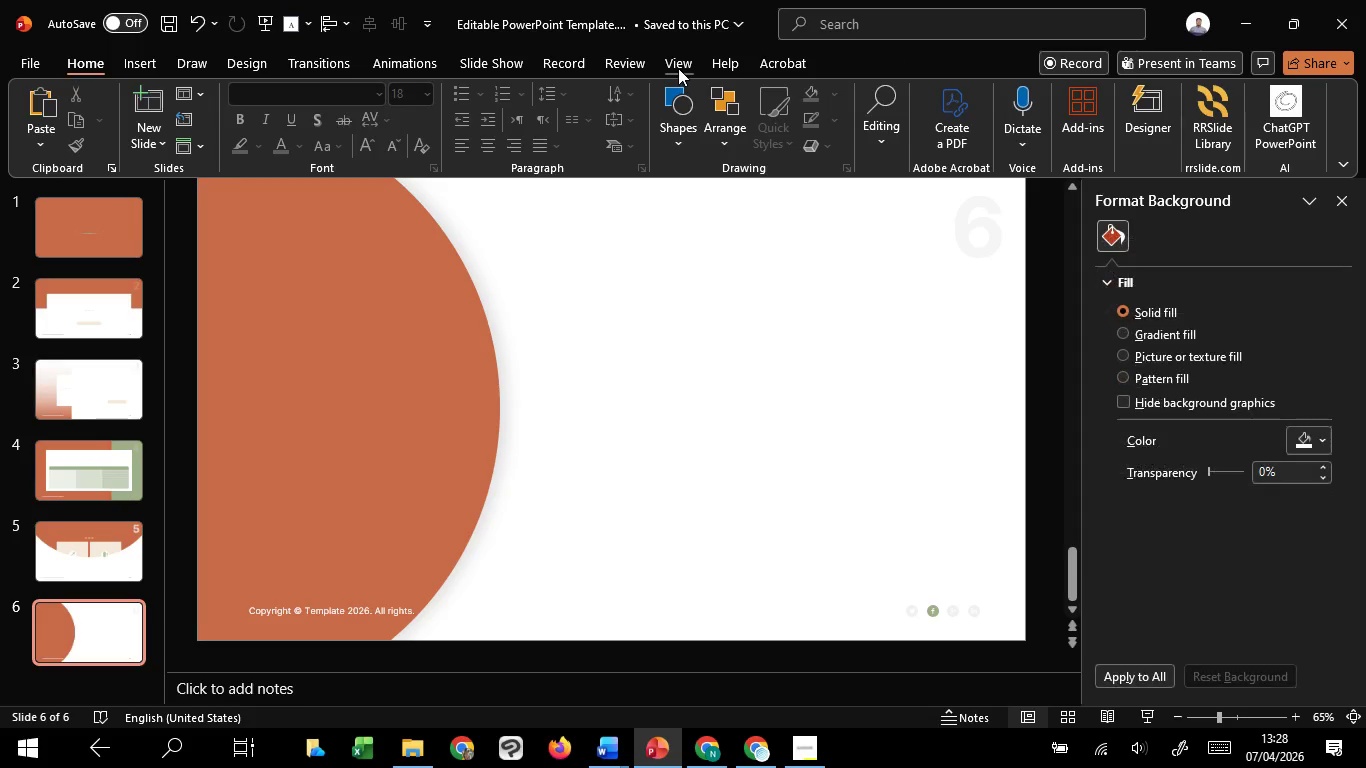 
left_click([678, 68])
 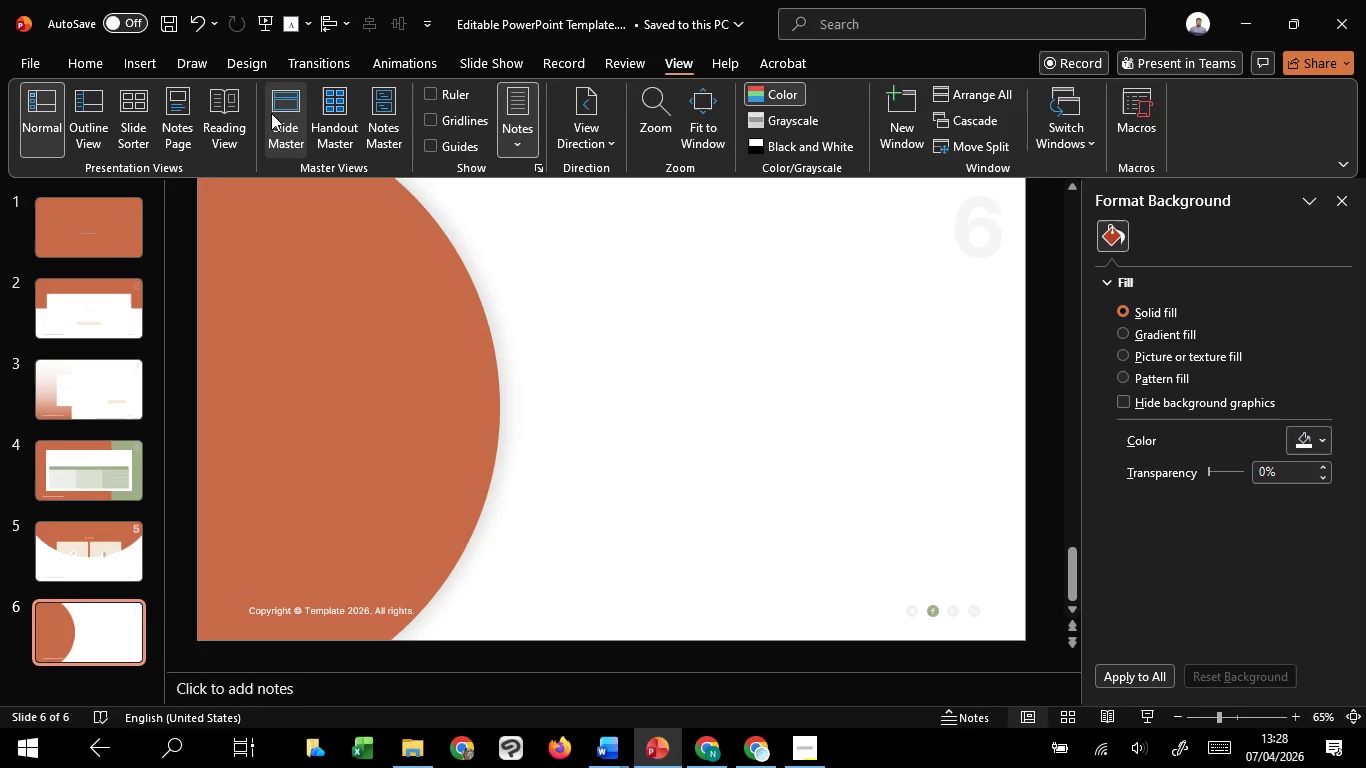 
left_click([271, 113])
 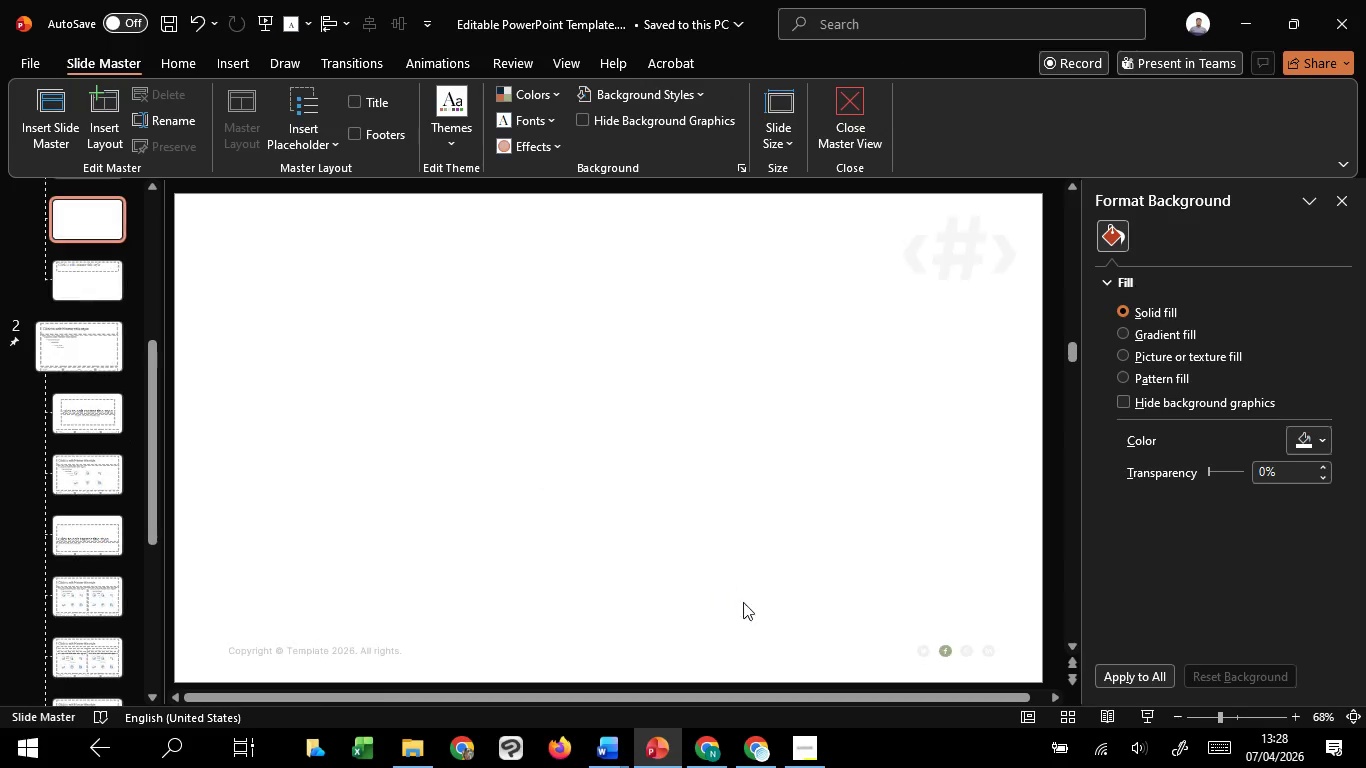 
hold_key(key=ControlLeft, duration=1.51)
 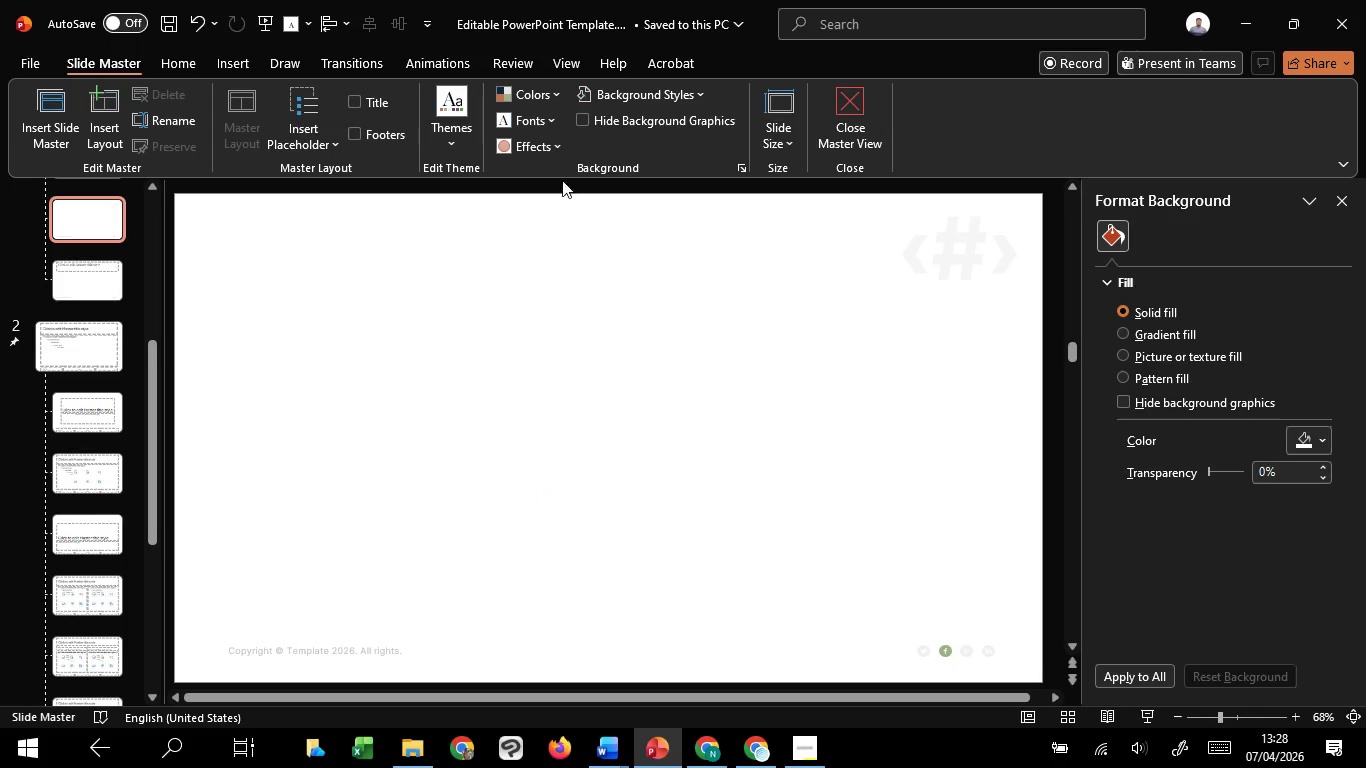 
key(Control+ControlLeft)
 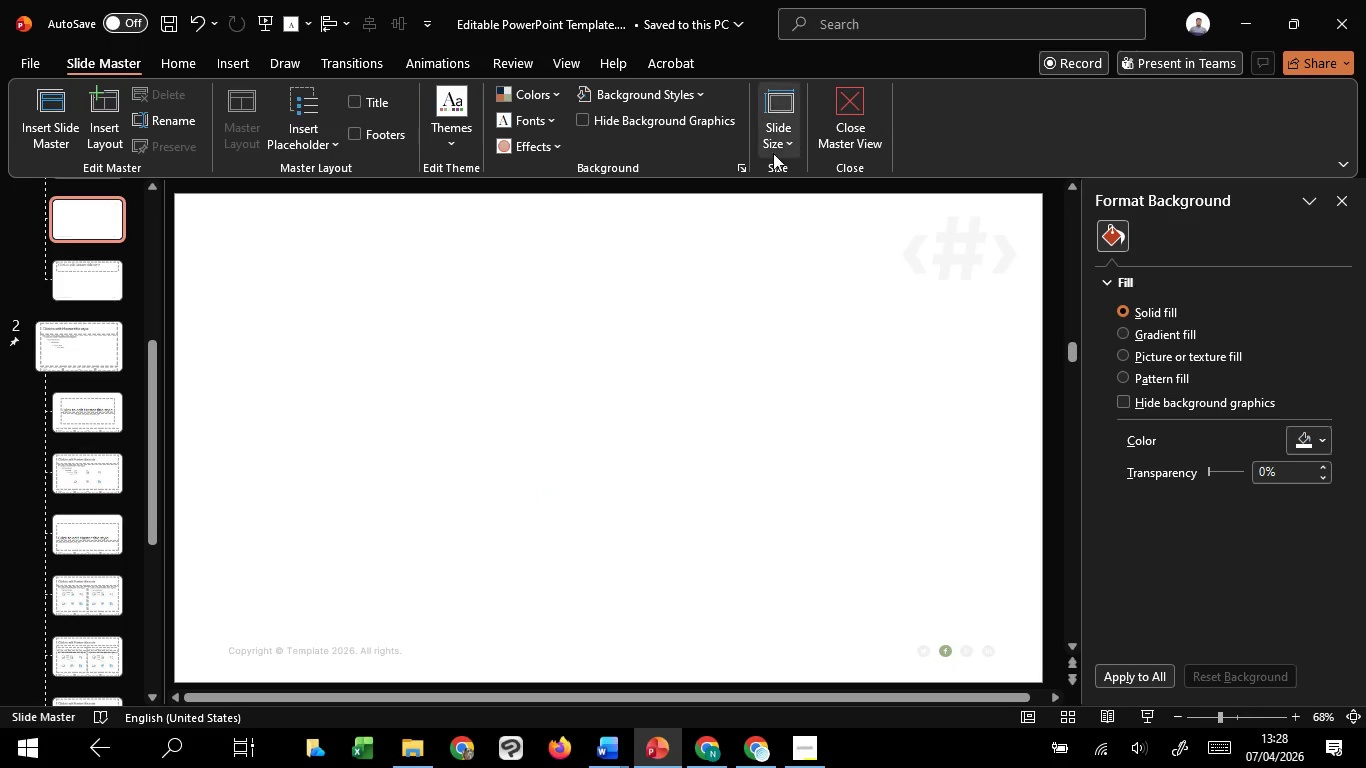 
key(Control+ControlLeft)
 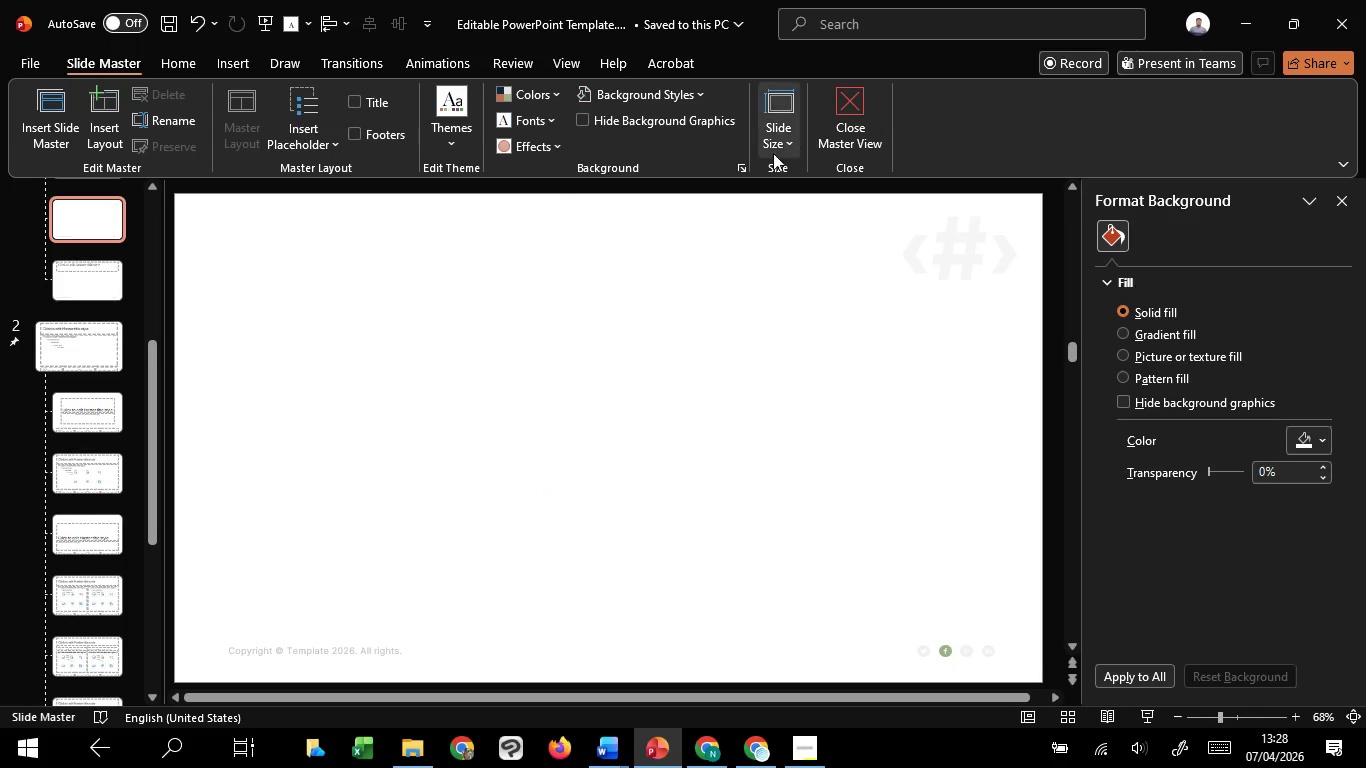 
key(Control+ControlLeft)
 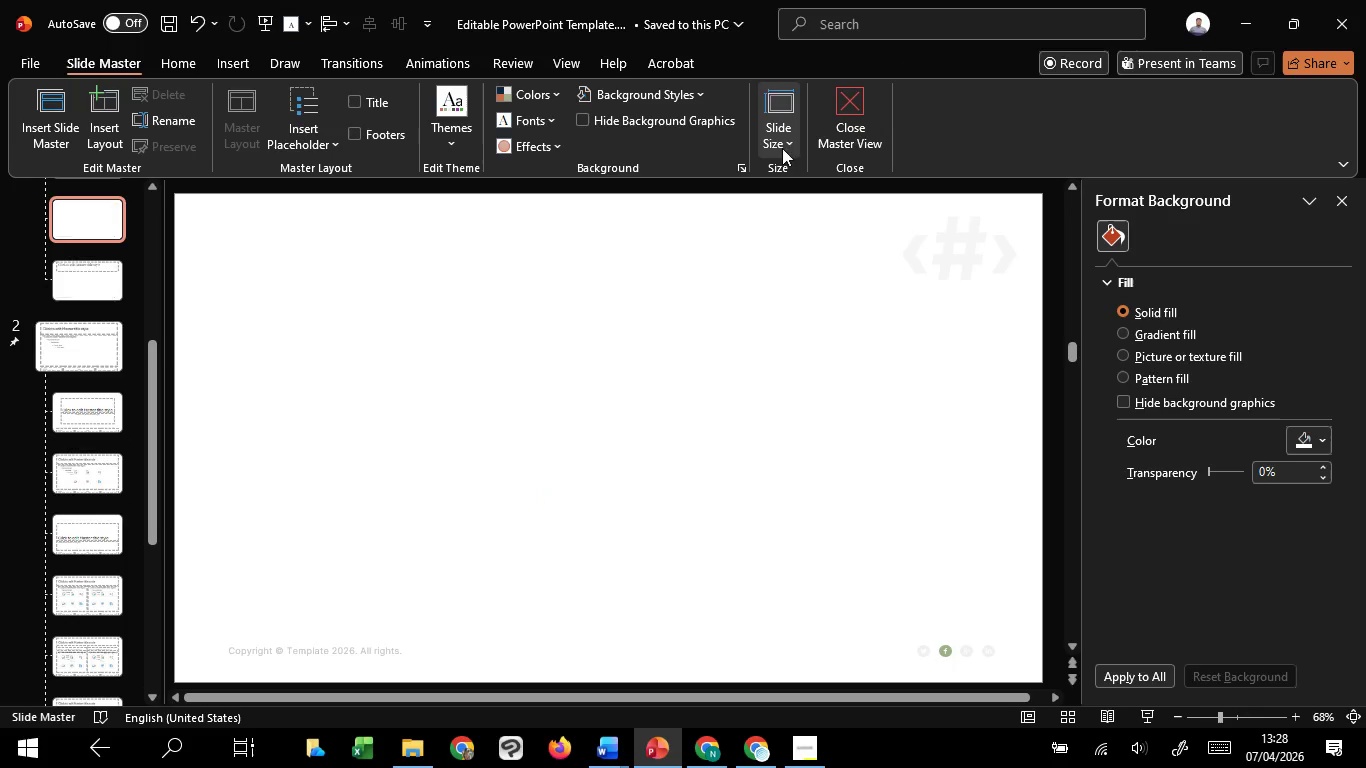 
key(Control+ControlLeft)
 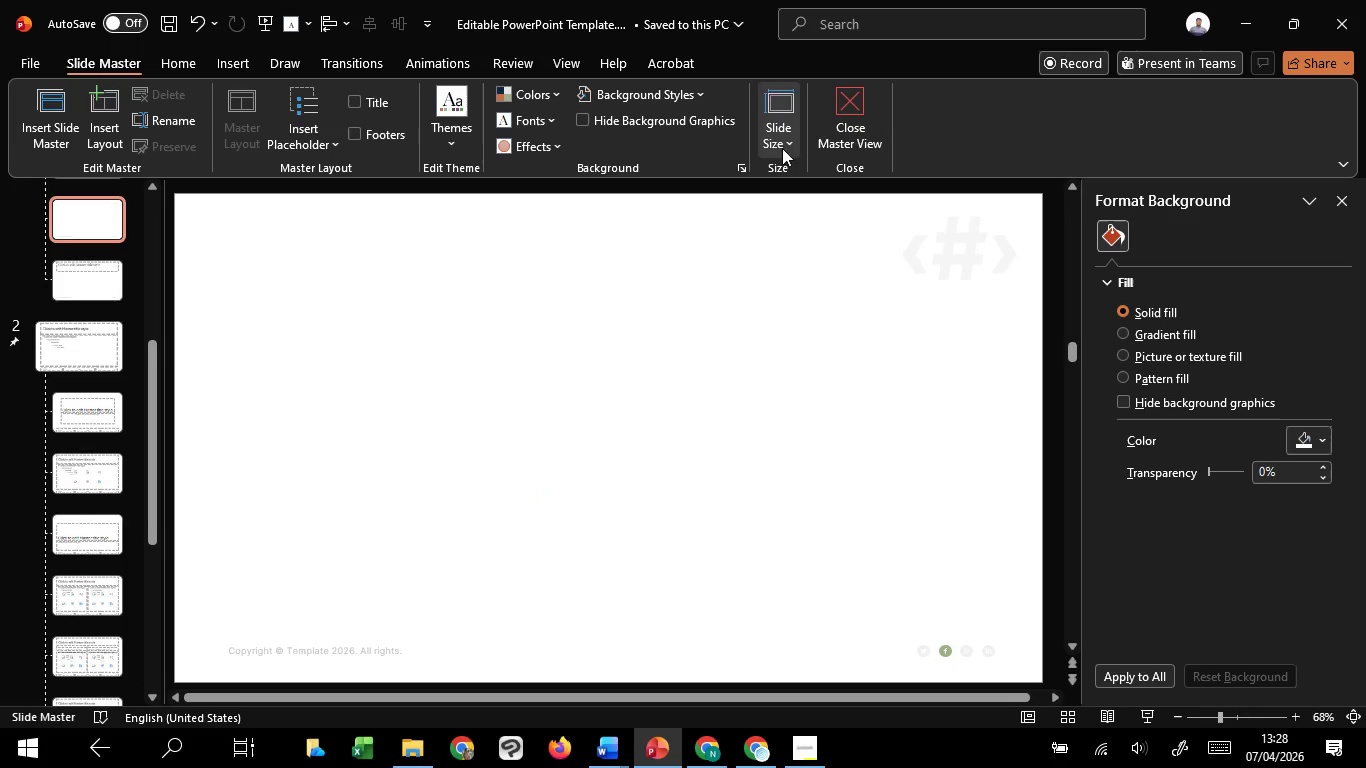 
hold_key(key=ControlLeft, duration=3.03)
left_click([854, 108])
 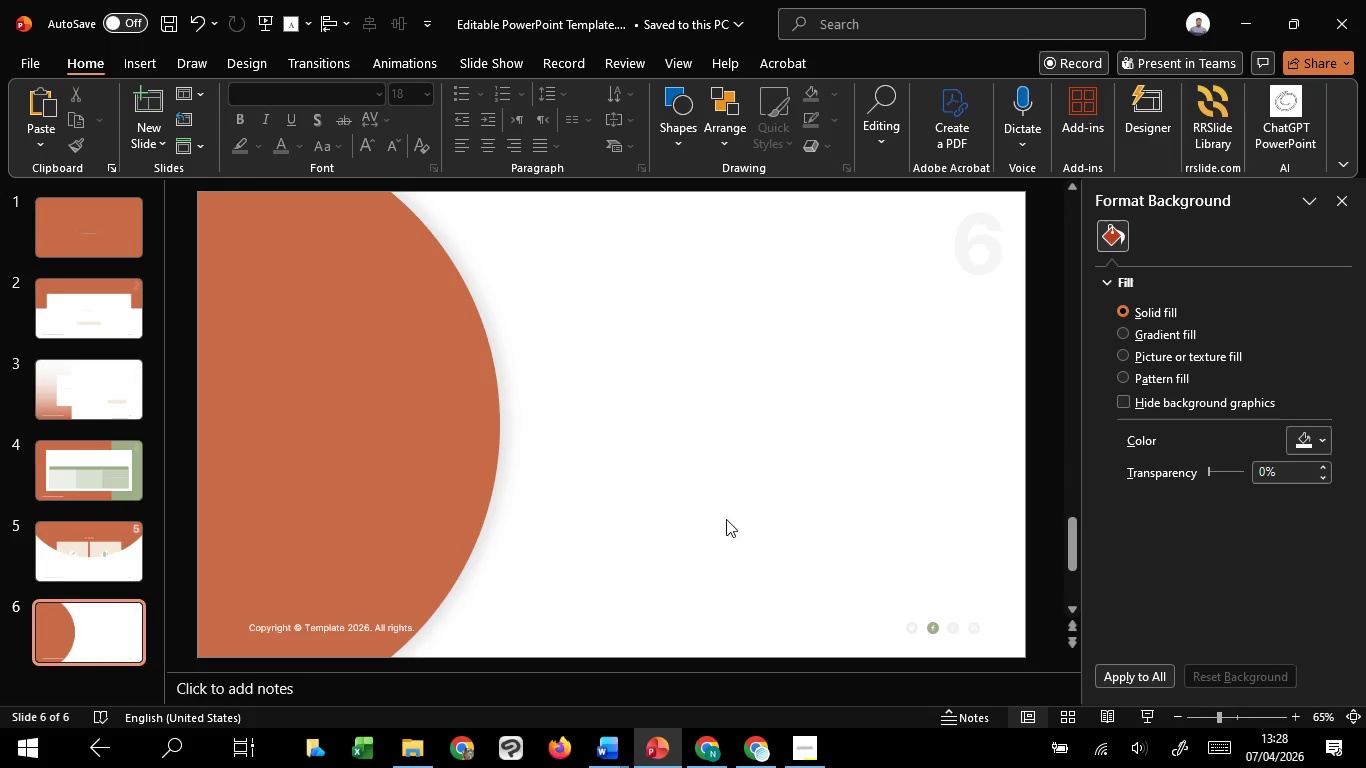 
hold_key(key=ControlLeft, duration=0.72)
scroll: coordinate [734, 513], scroll_direction: down, amount: 1.0
 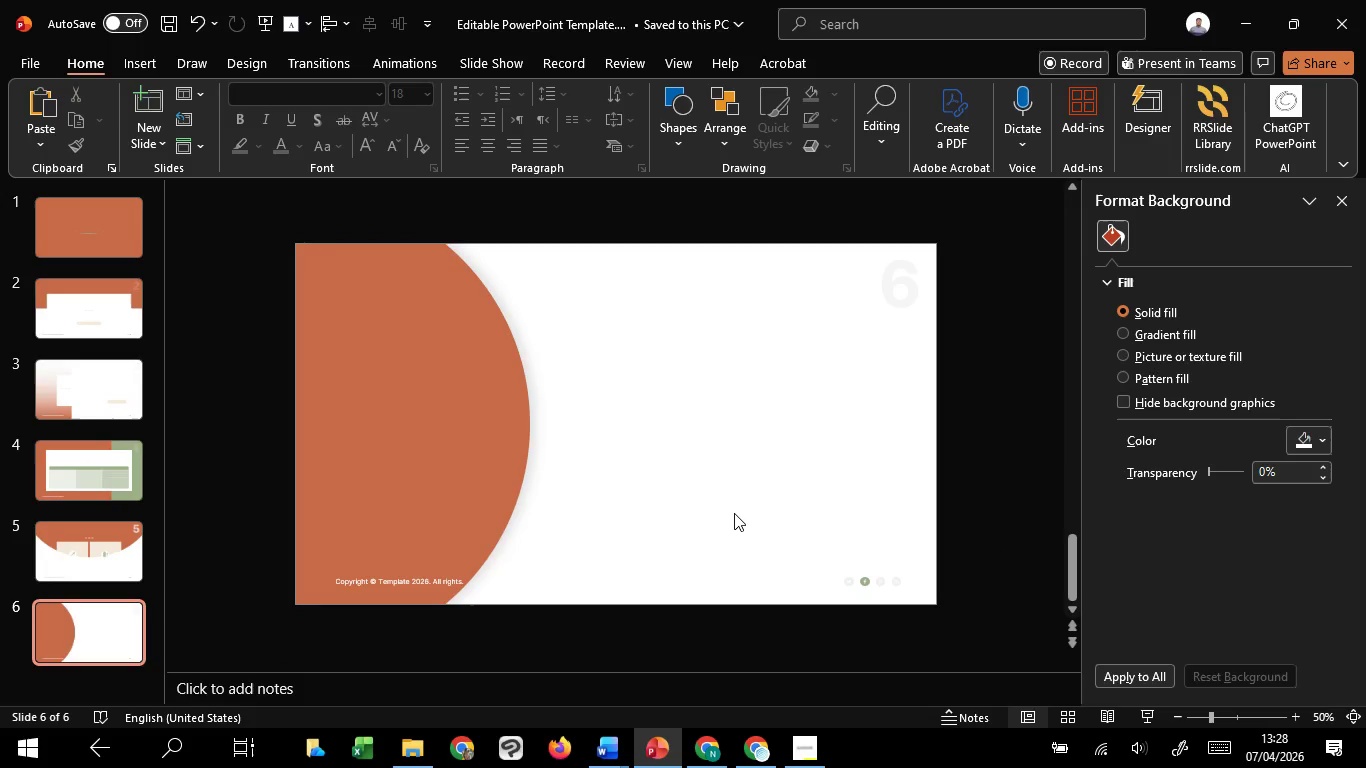 
left_click([734, 513])
 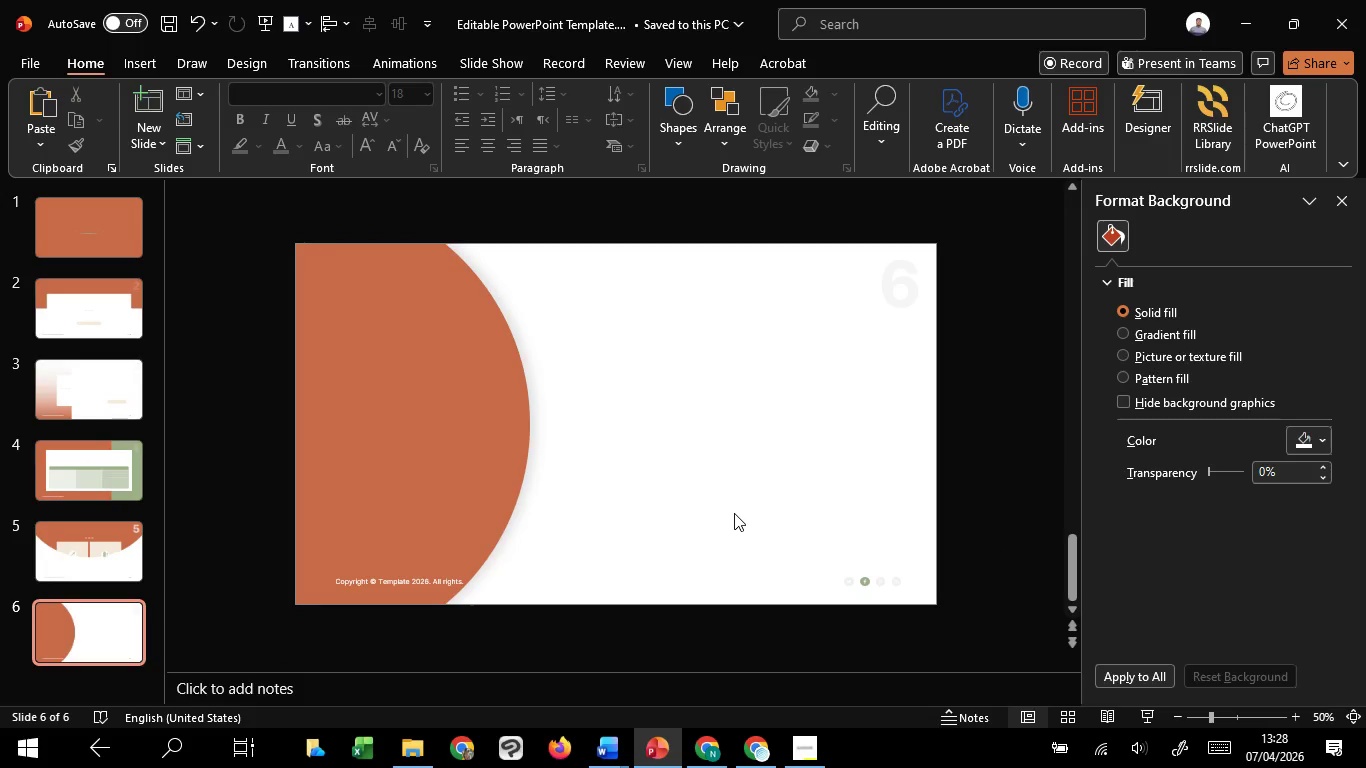 
hold_key(key=ControlLeft, duration=0.75)
scroll: coordinate [734, 513], scroll_direction: up, amount: 1.0
 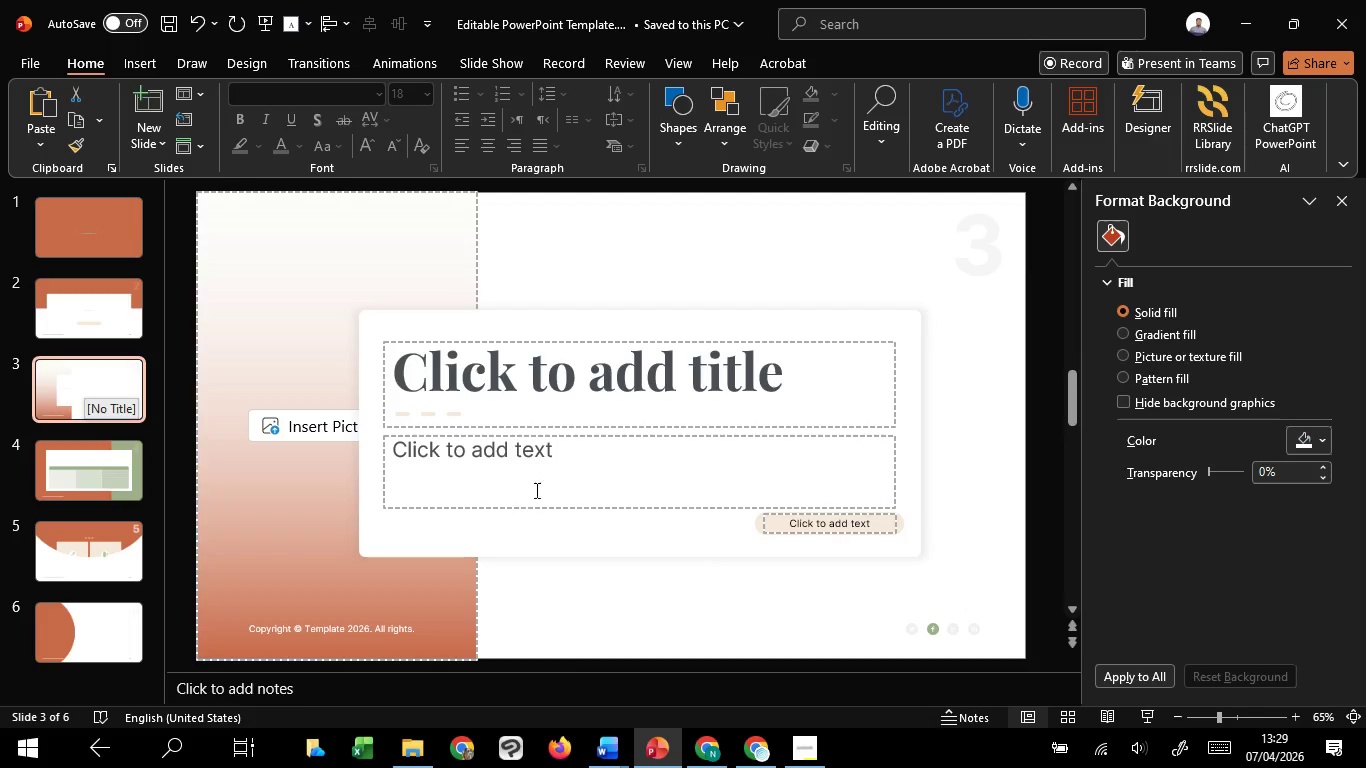 
left_click([526, 536])
 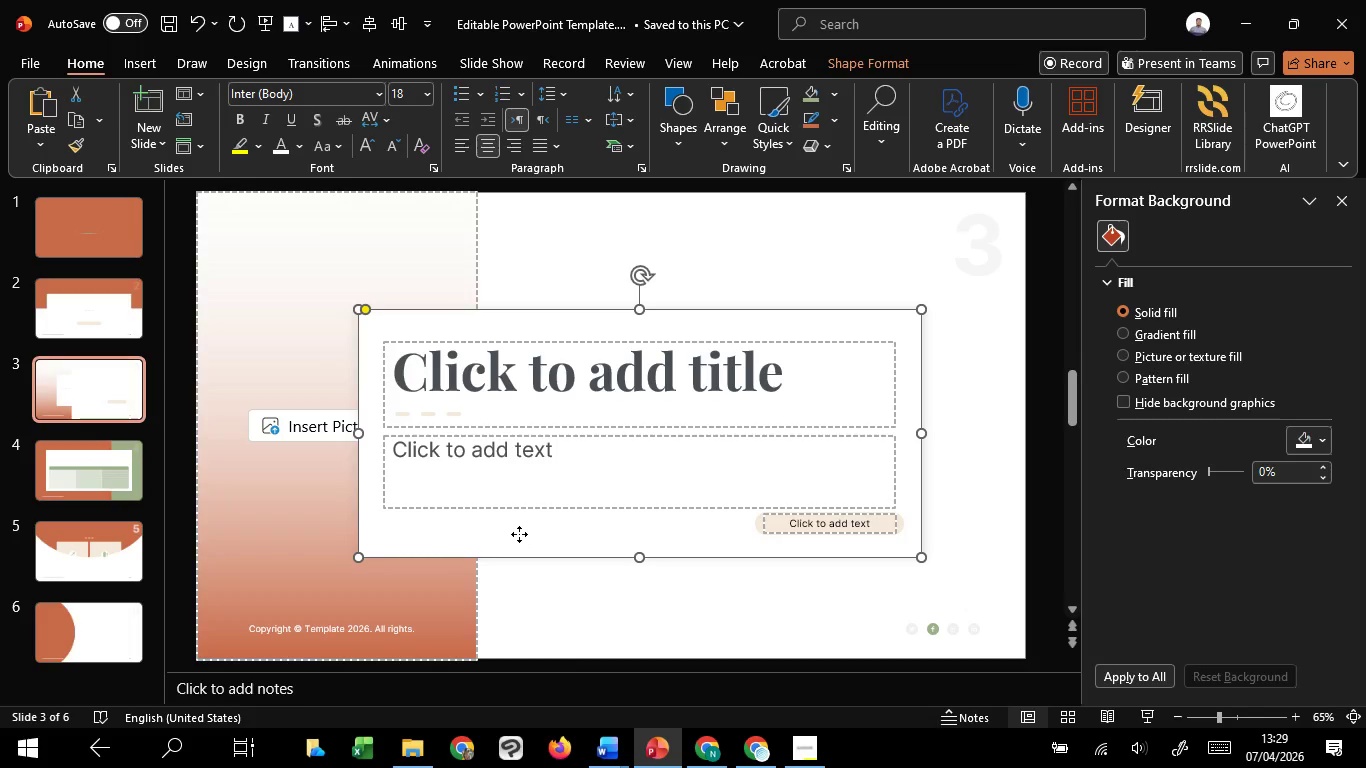 
key(Control+C)
 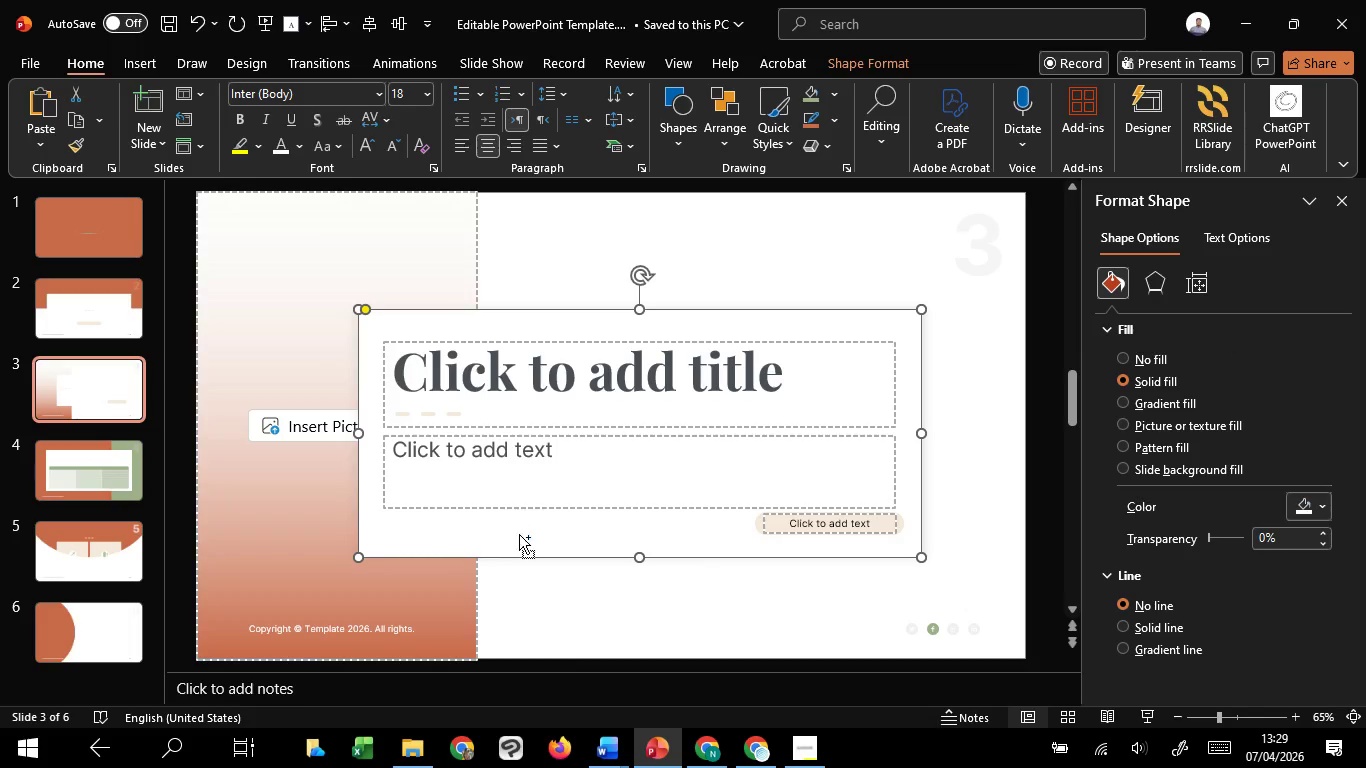 
key(Control+C)
 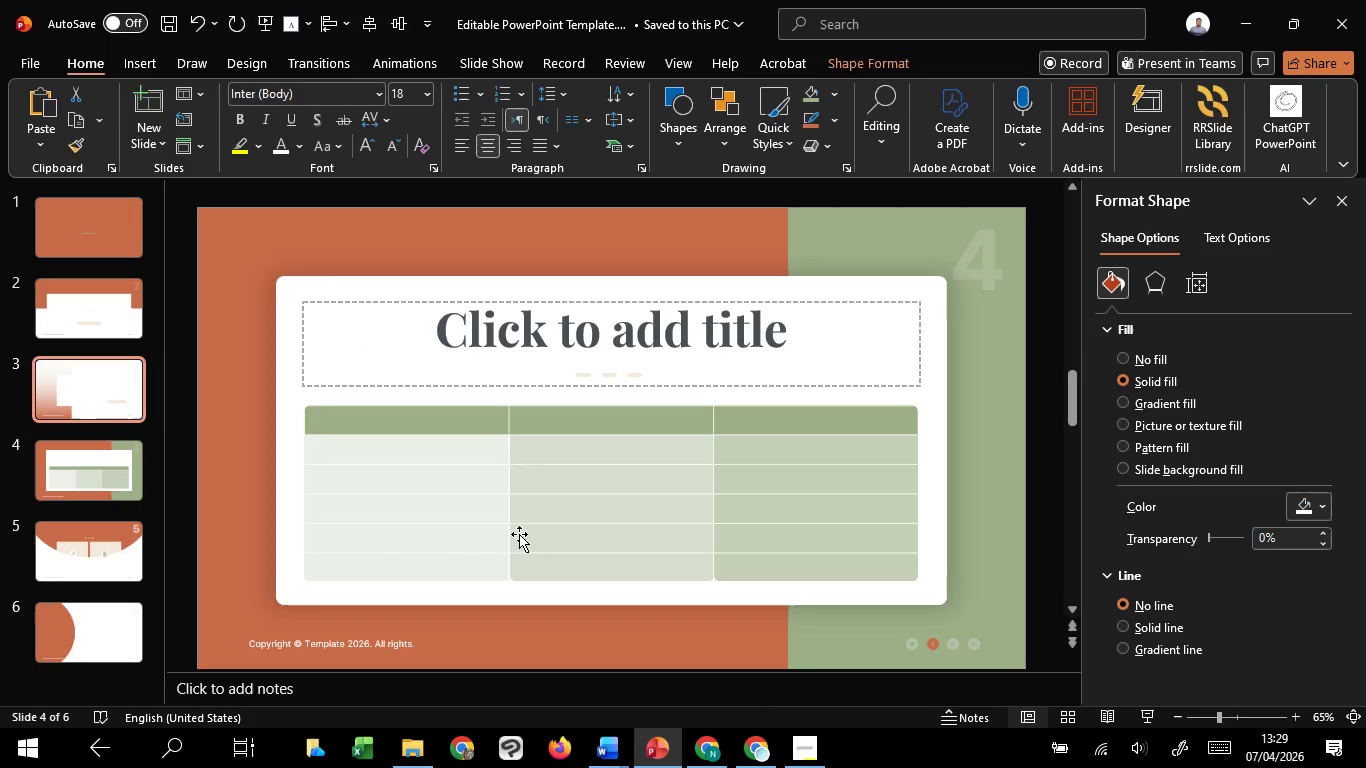 
scroll: coordinate [519, 534], scroll_direction: down, amount: 1.0
 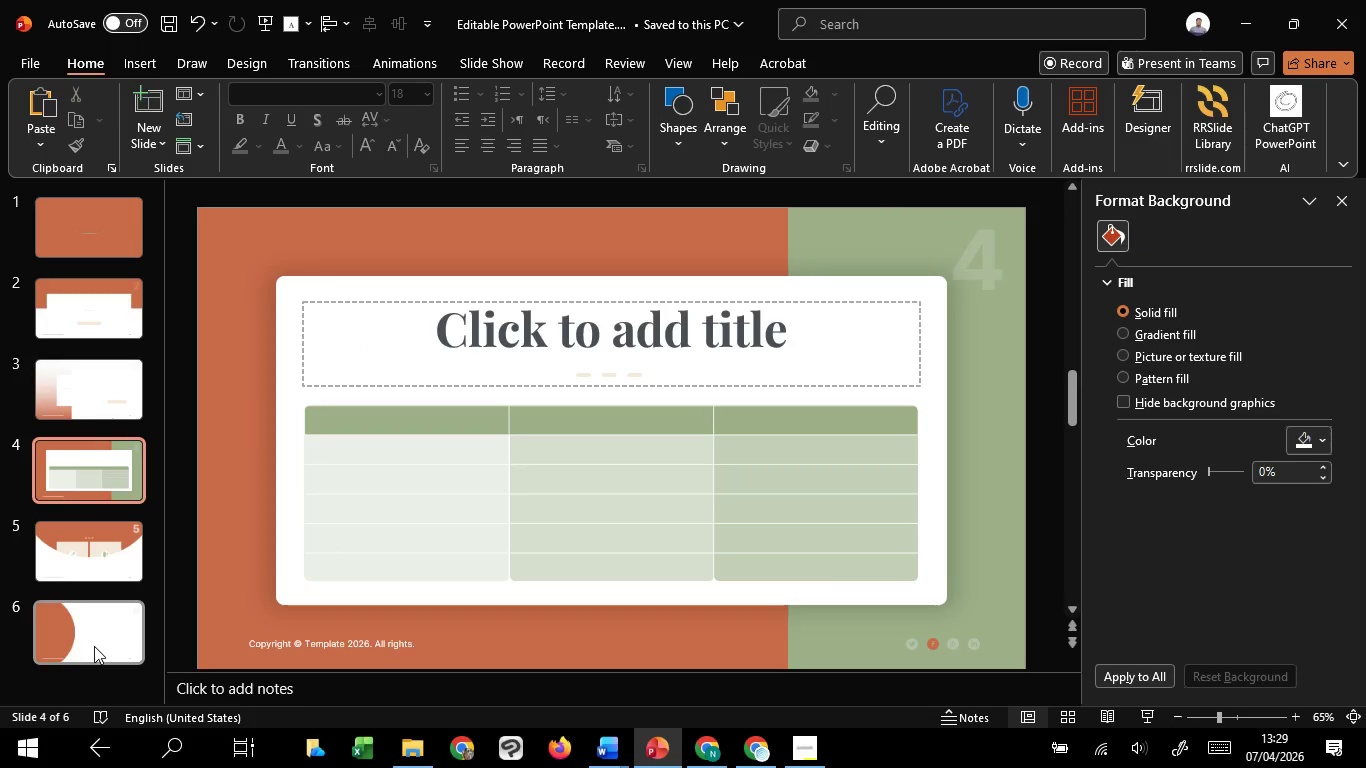 
left_click([94, 646])
 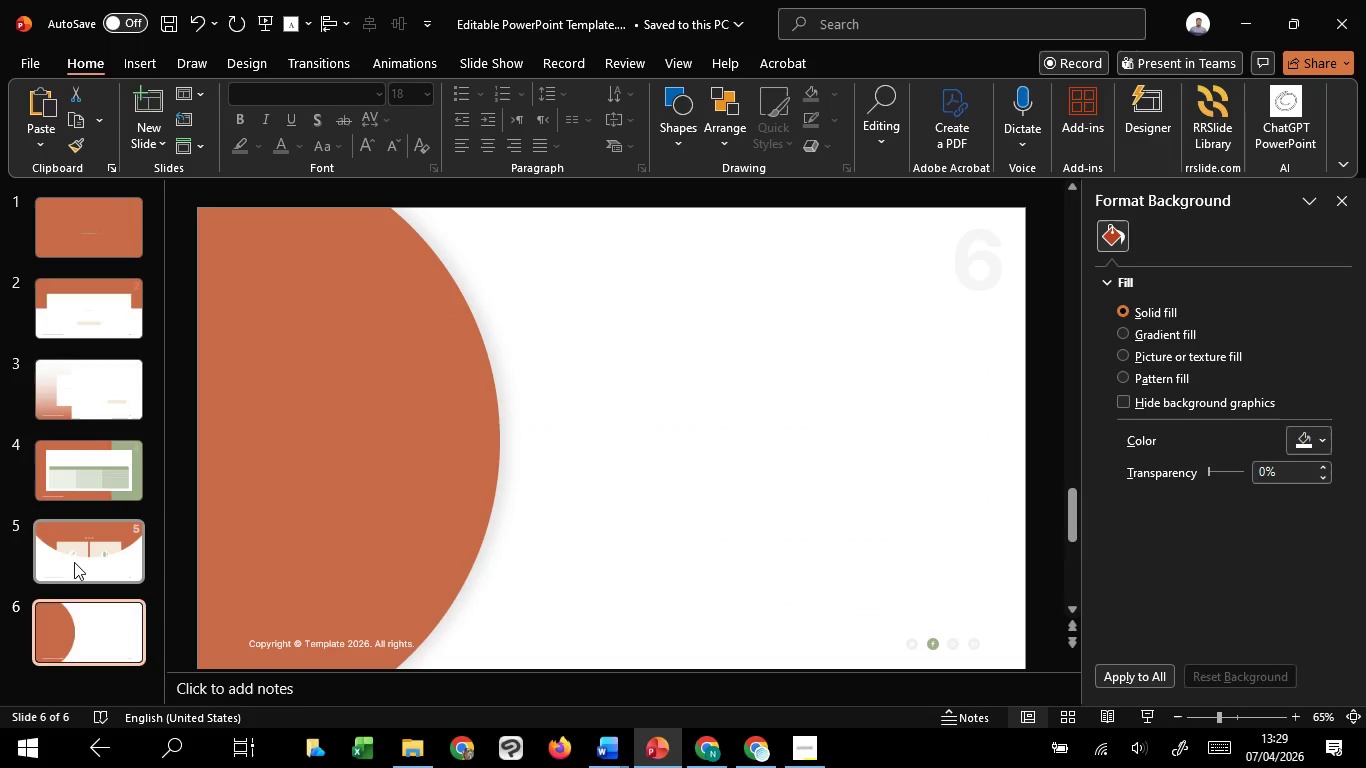 
left_click([74, 562])
 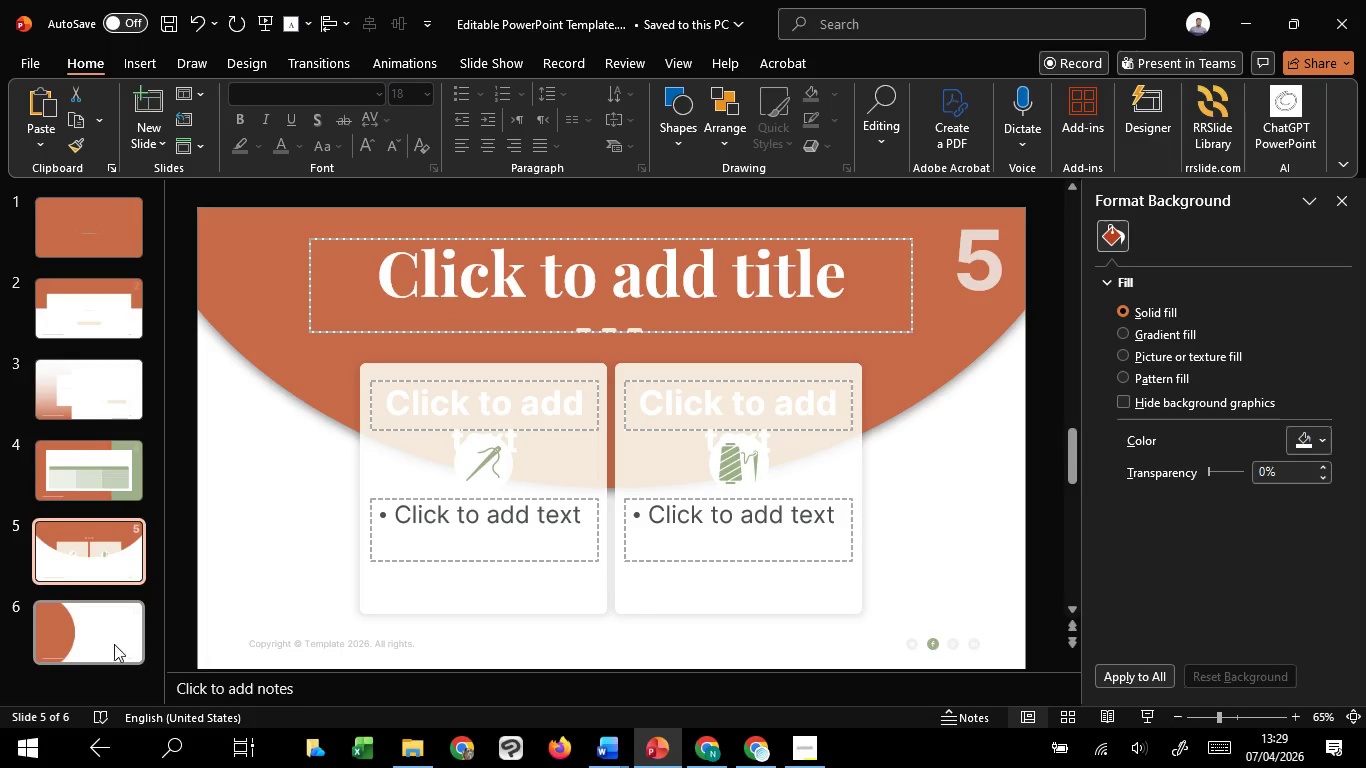 
left_click([114, 644])
 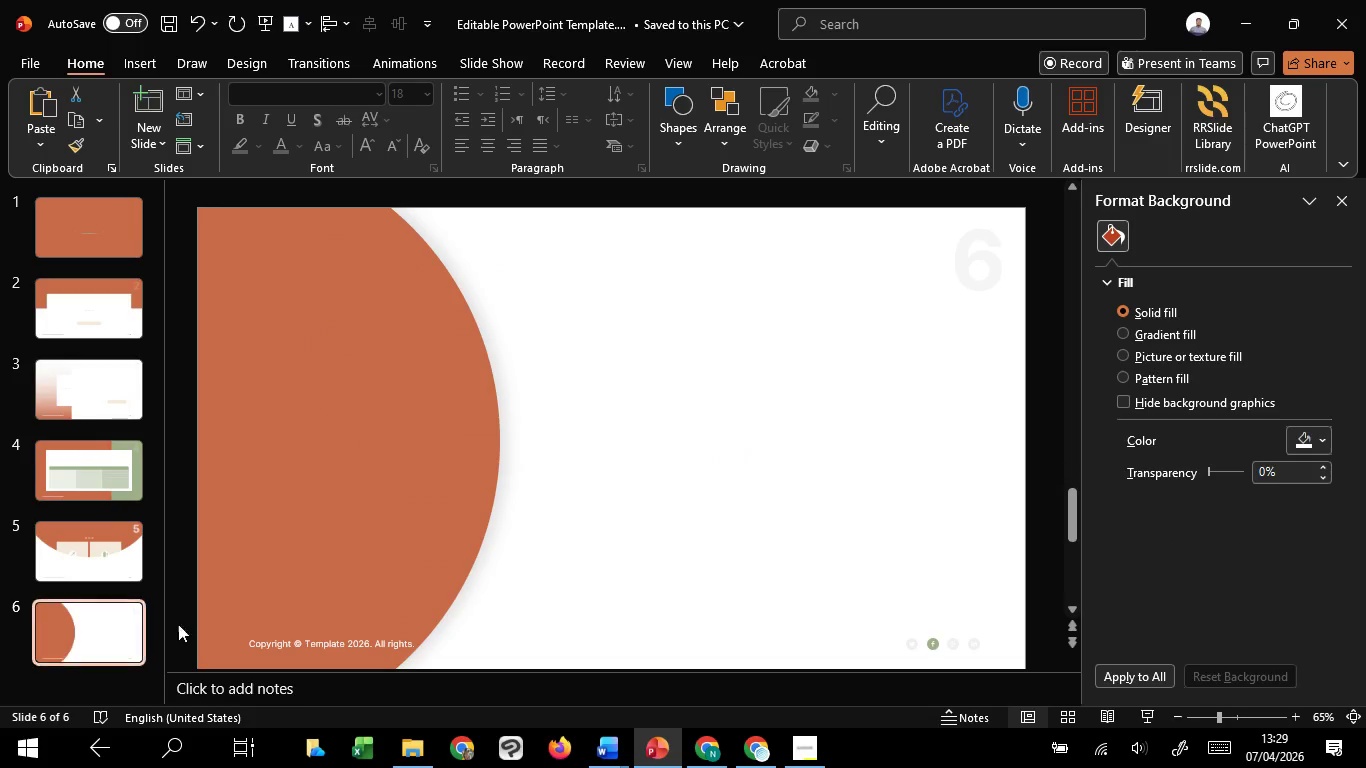 
key(Control+V)
 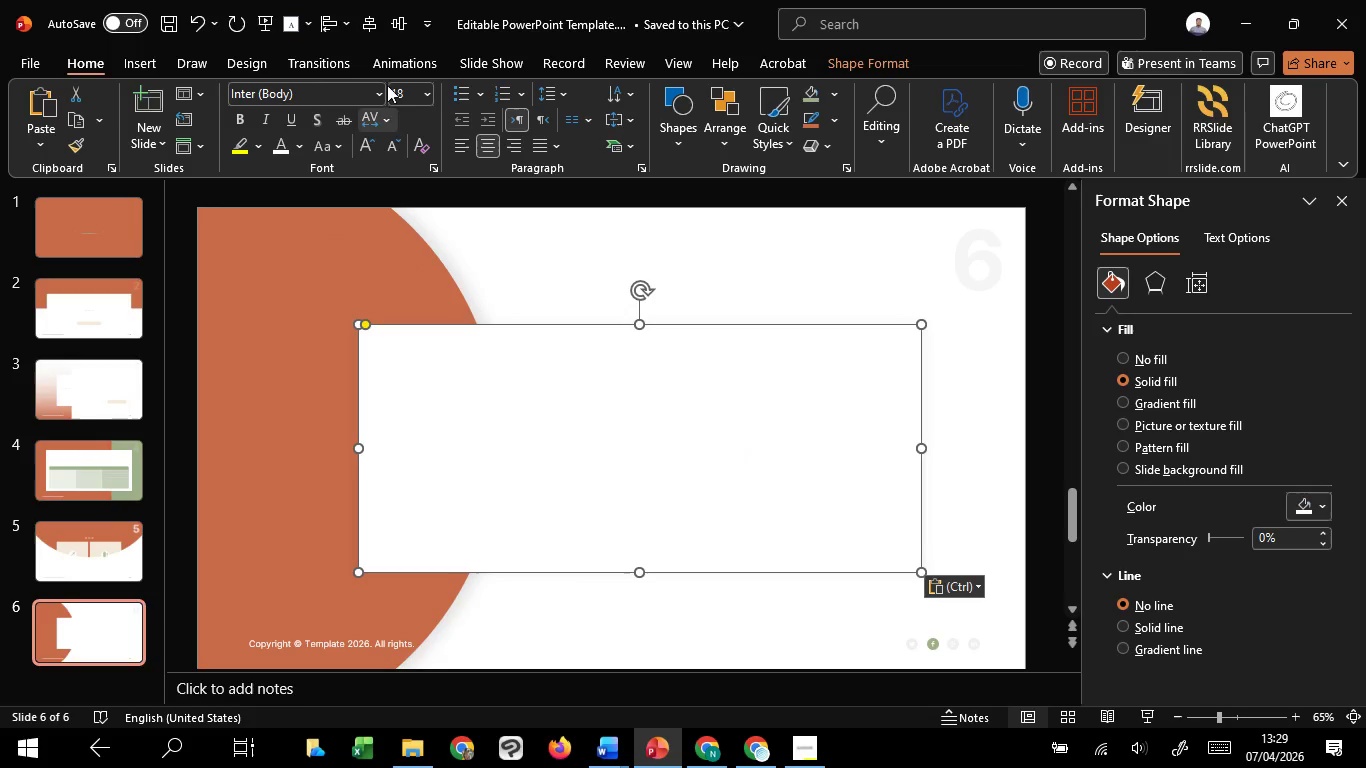 
left_click([369, 31])
 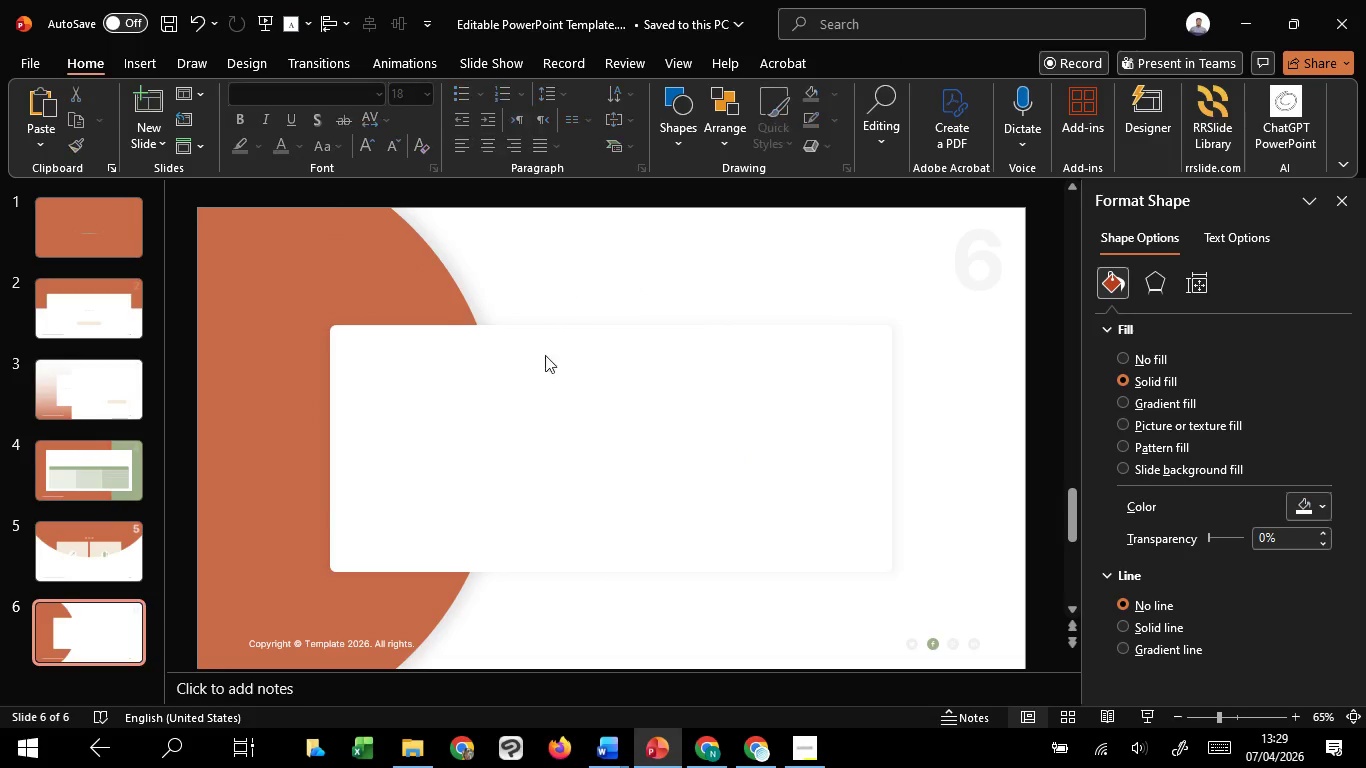 
double_click([557, 470])
 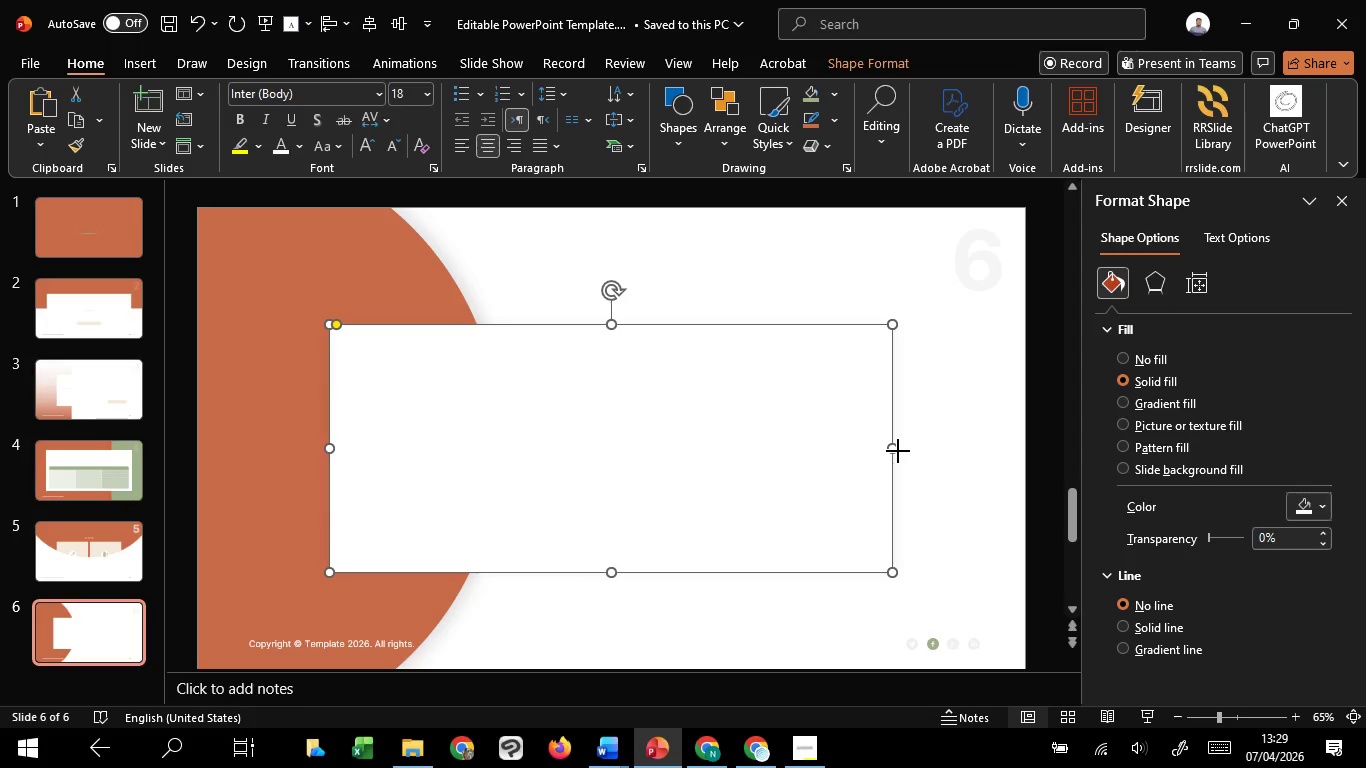 
left_click([898, 451])
 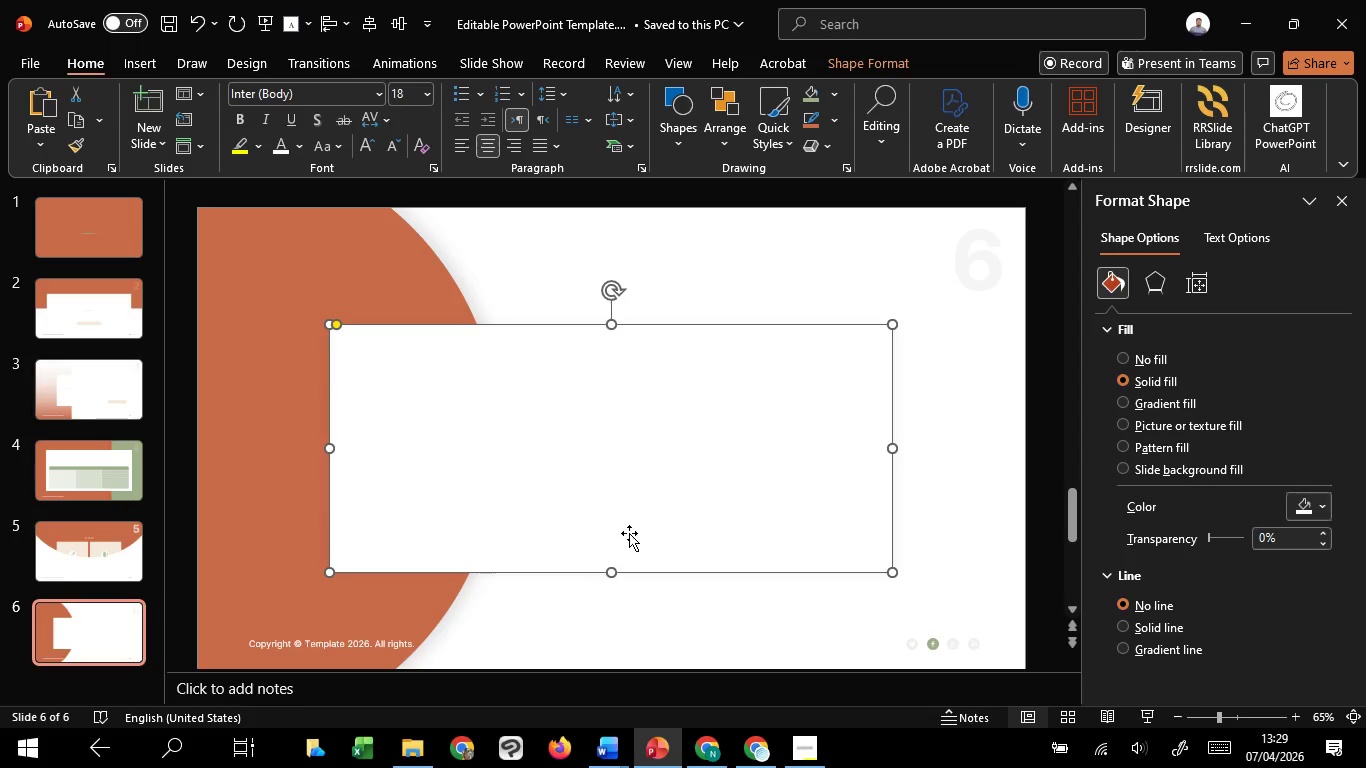 
left_click_drag(start_coordinate=[629, 533], to_coordinate=[635, 551])
 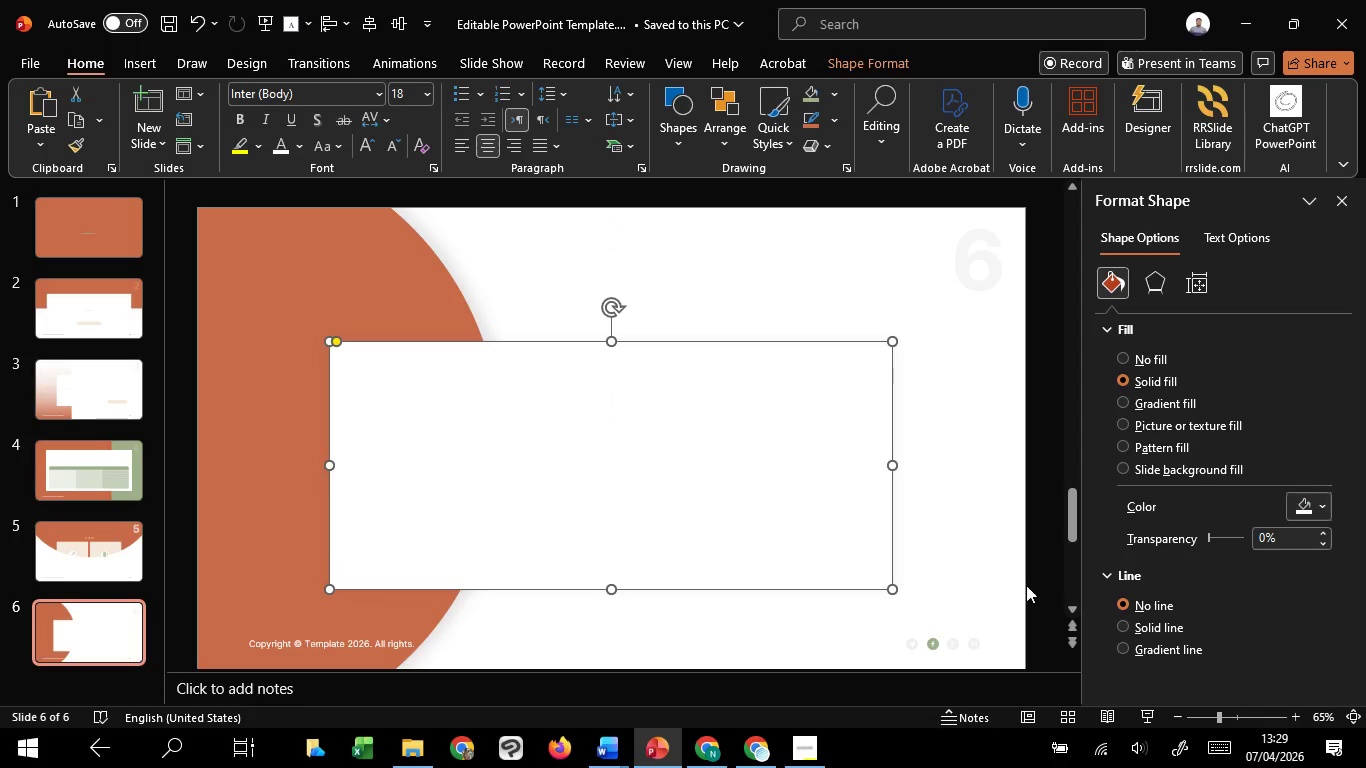 
hold_key(key=ShiftLeft, duration=1.52)
 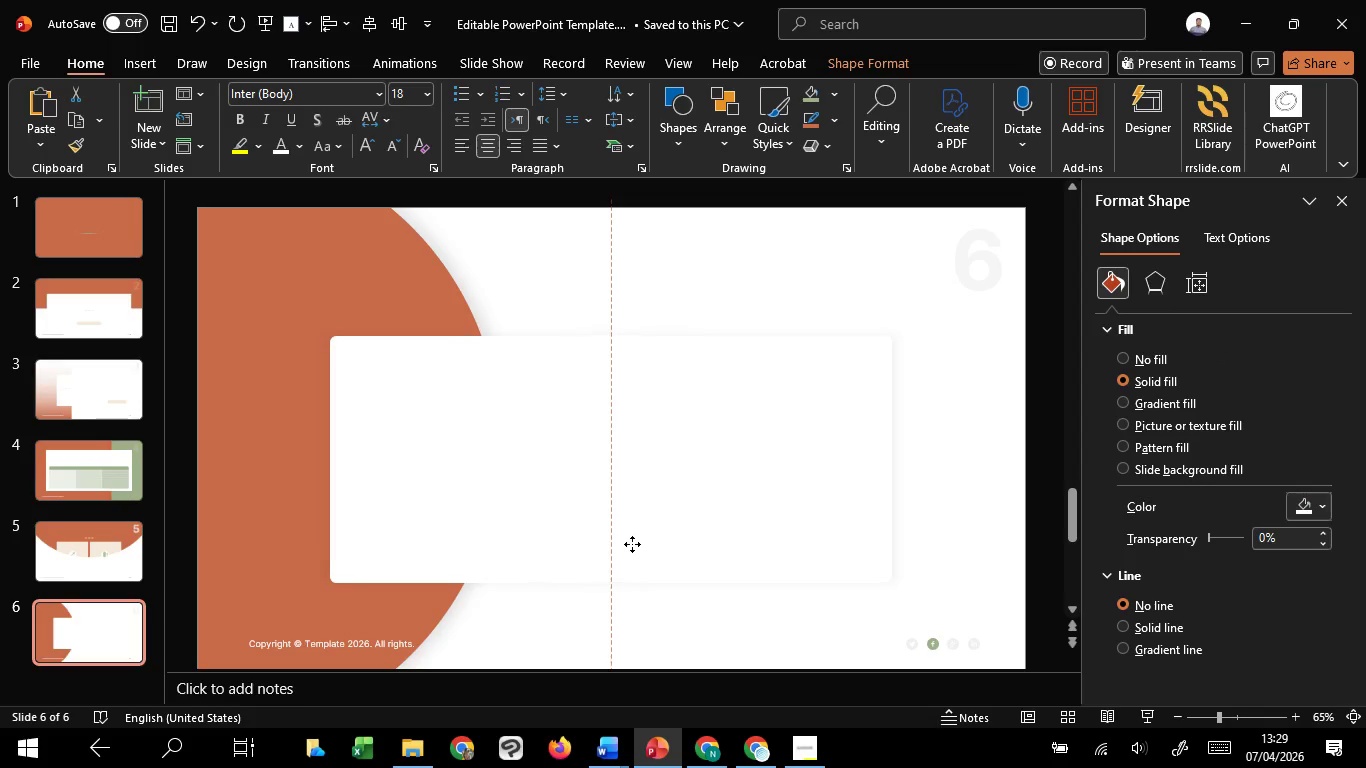 
hold_key(key=ShiftLeft, duration=1.5)
 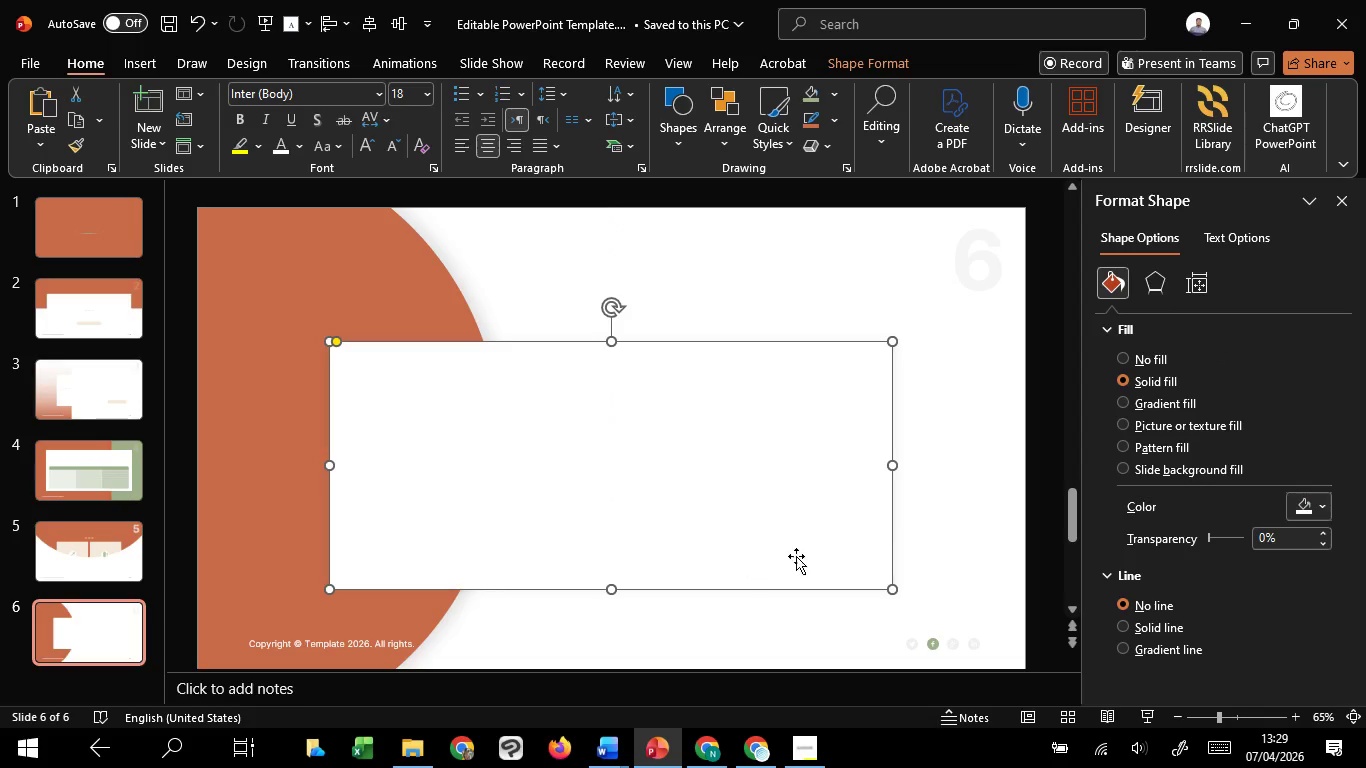 
hold_key(key=ShiftLeft, duration=0.62)
 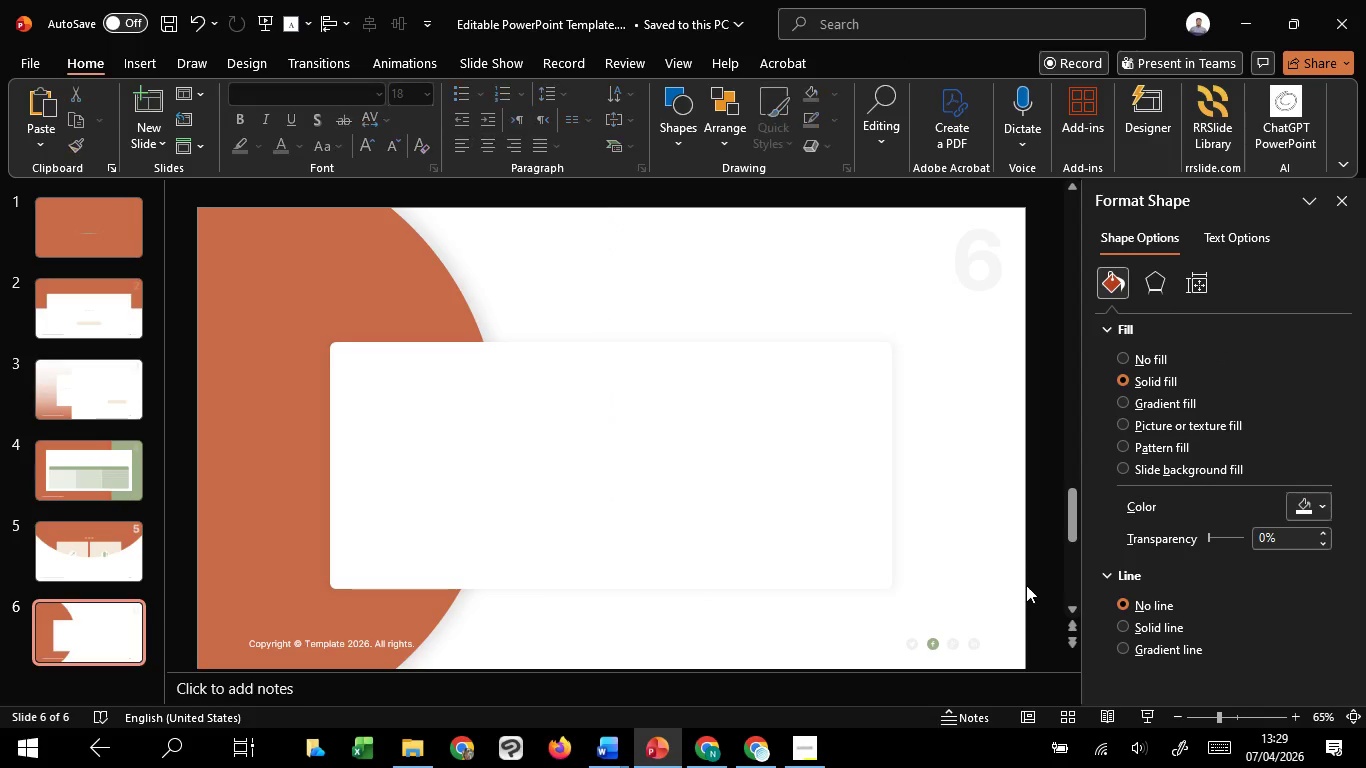 
left_click([1026, 585])
 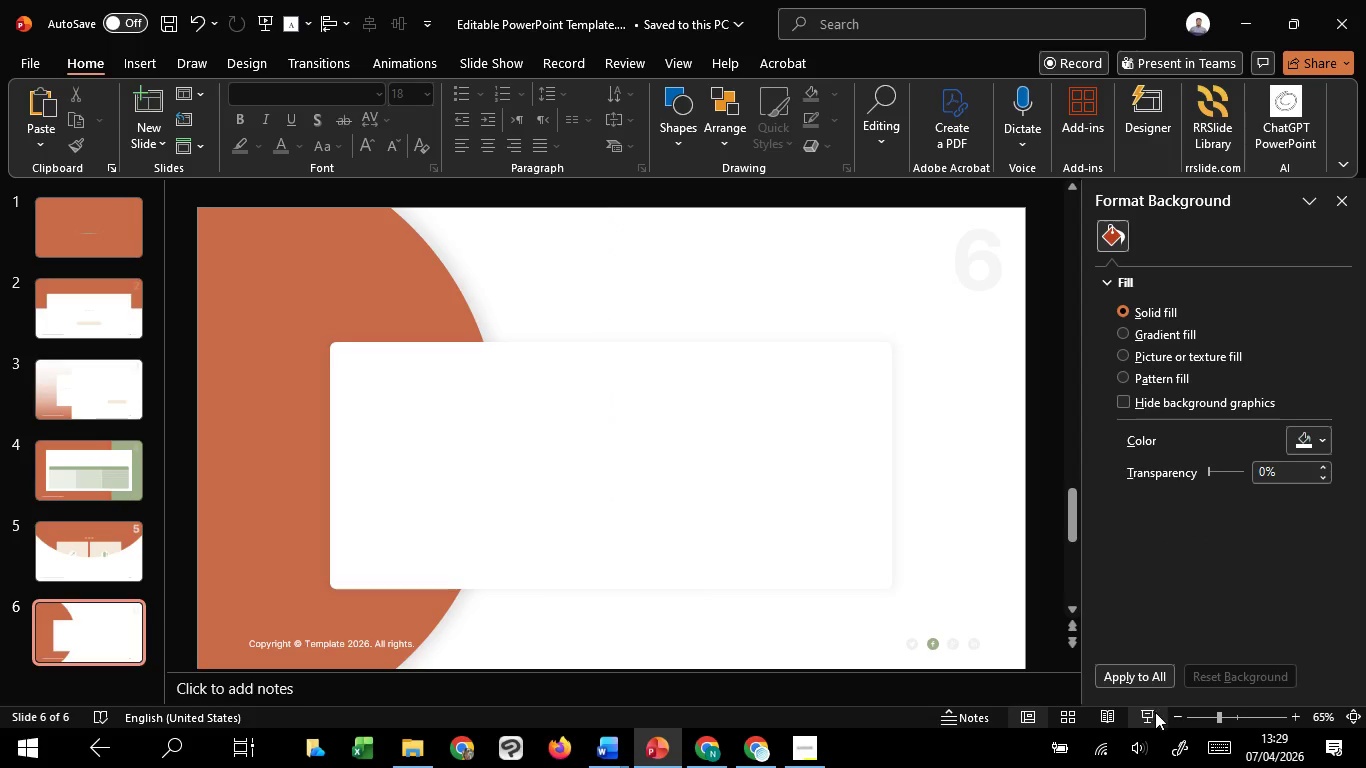 
left_click([1155, 712])
 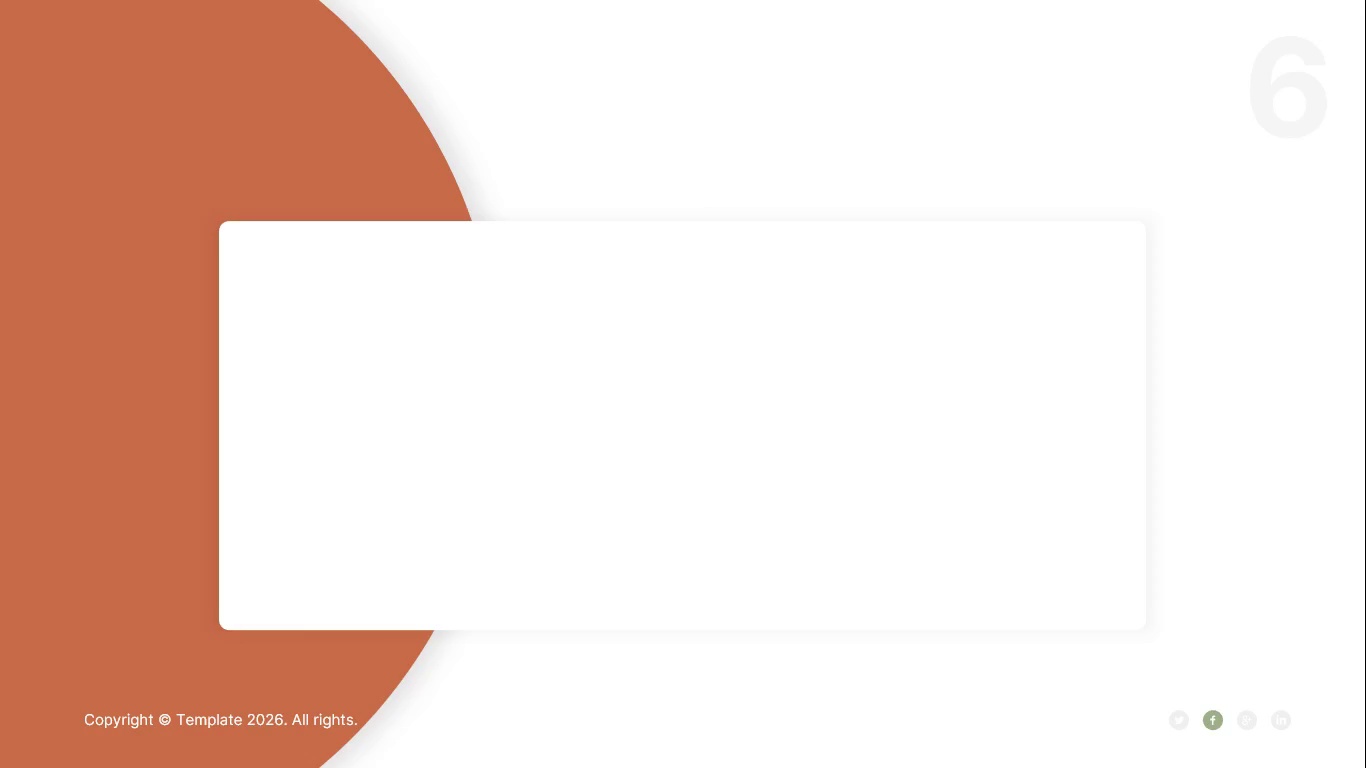 
wait(8.64)
 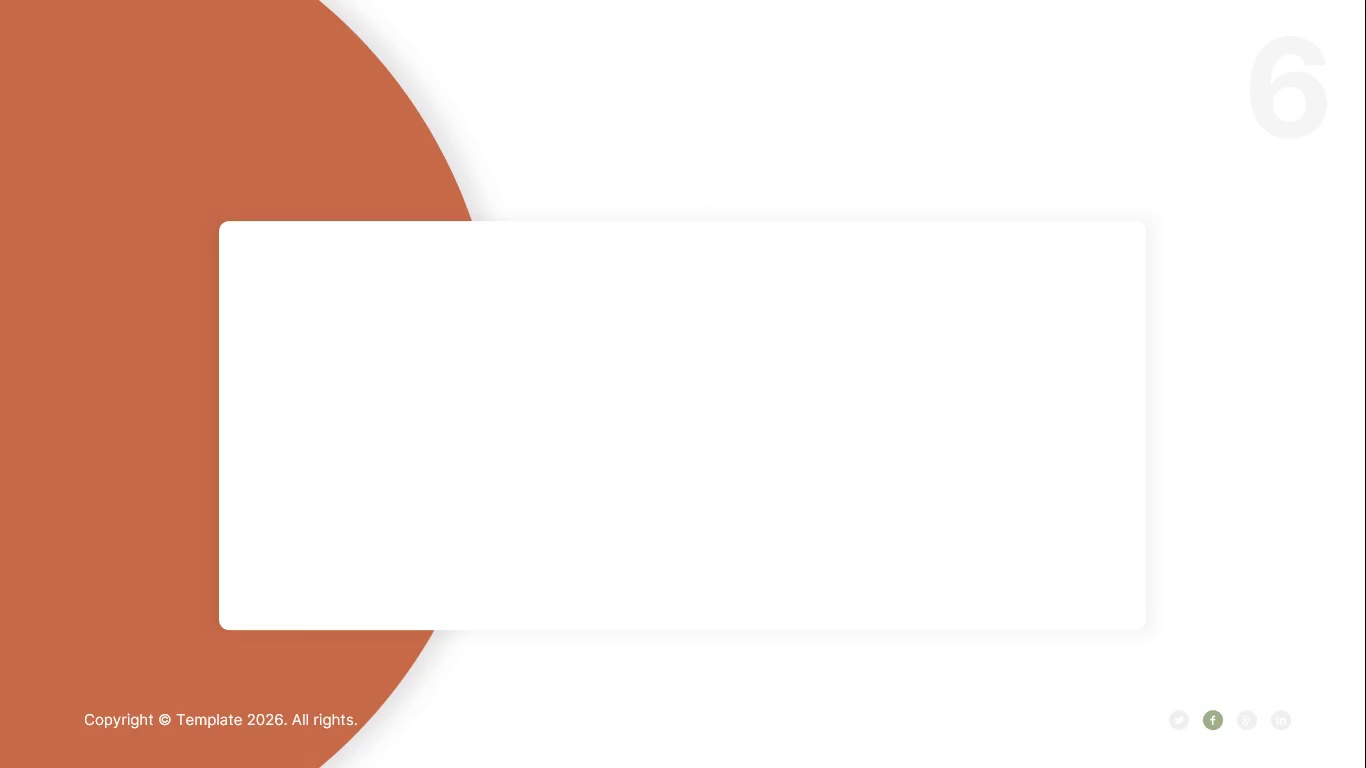 
key(Escape)
 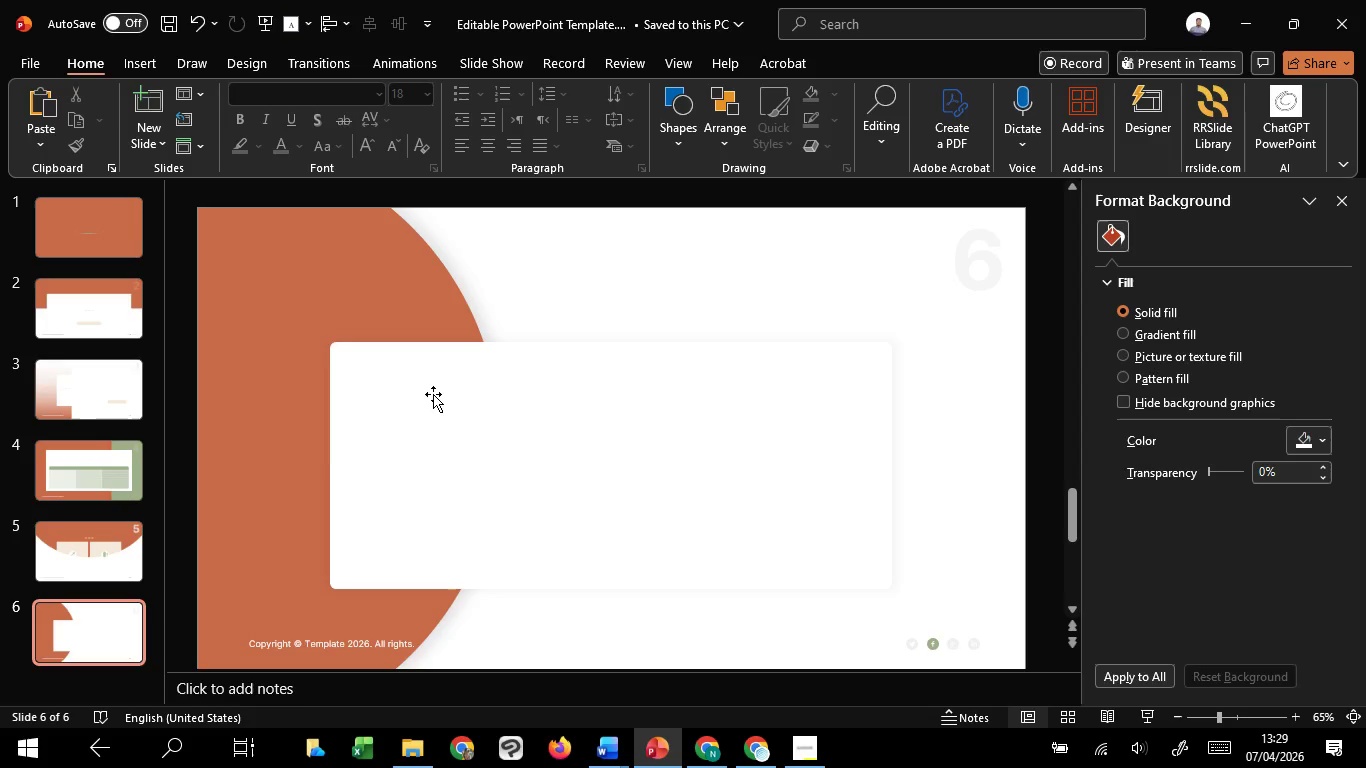 
left_click([458, 409])
 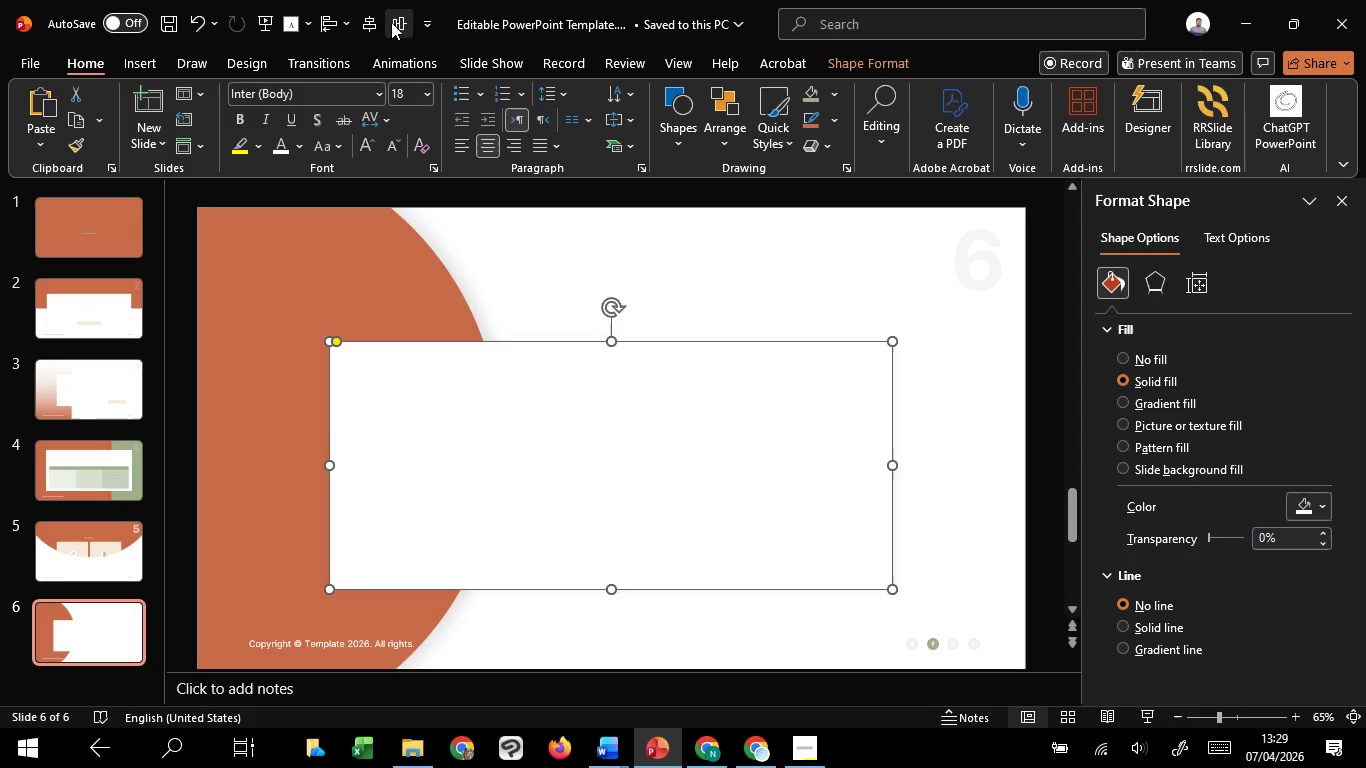 
left_click([389, 22])
 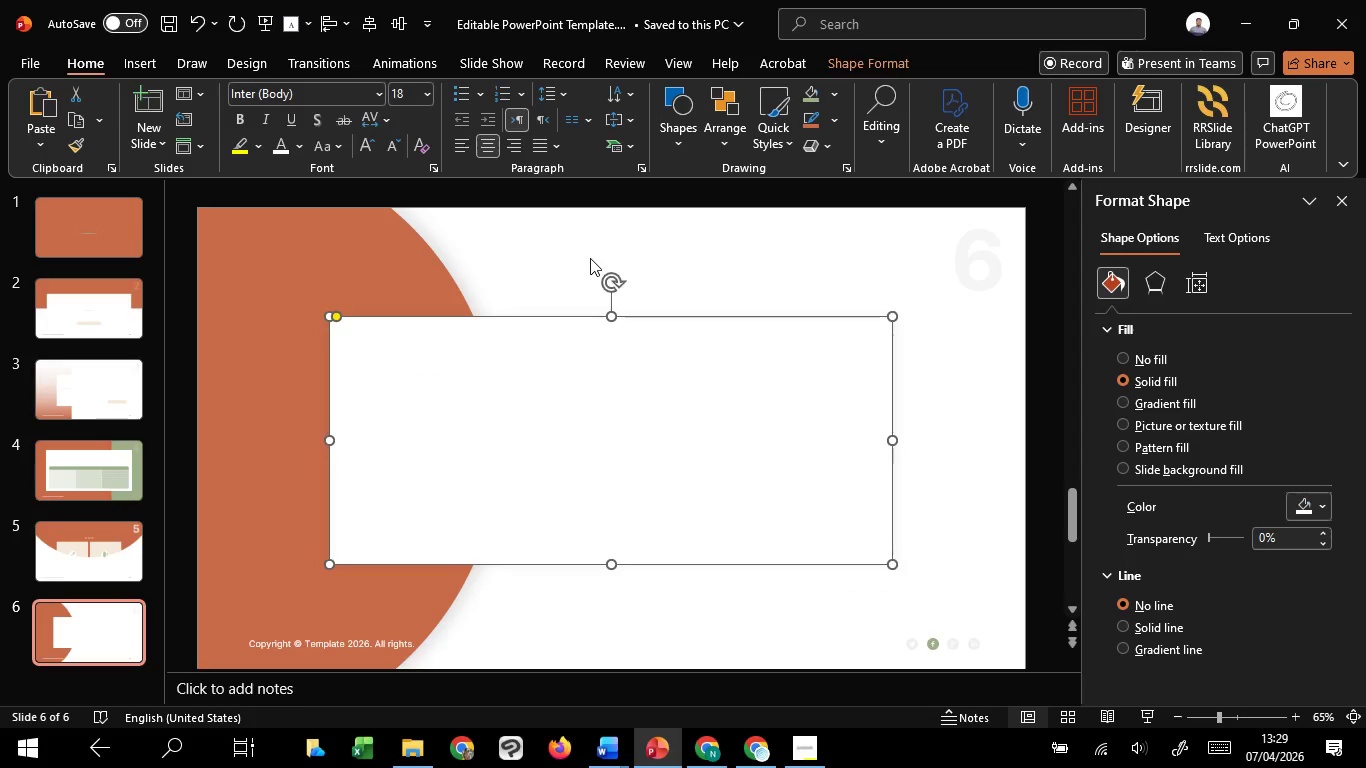 
left_click([590, 258])
 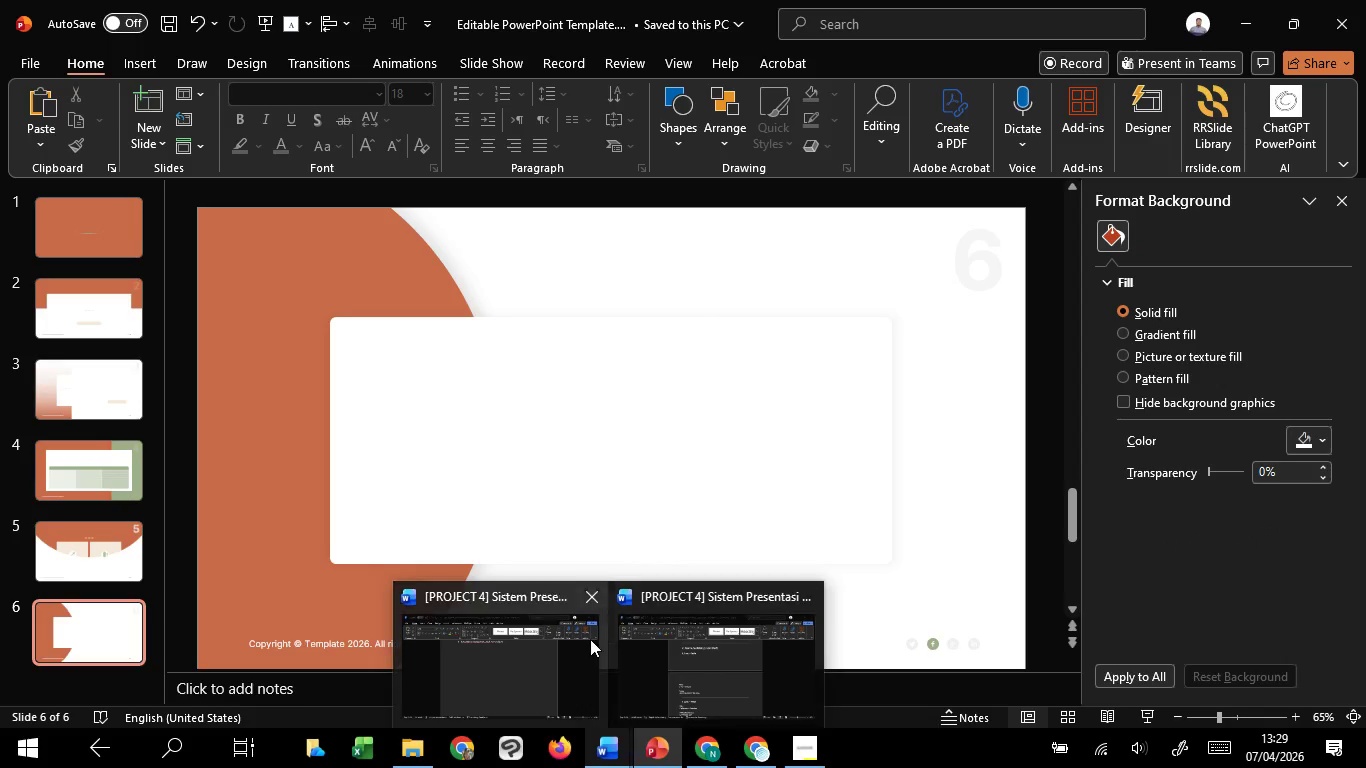 
left_click([590, 639])
 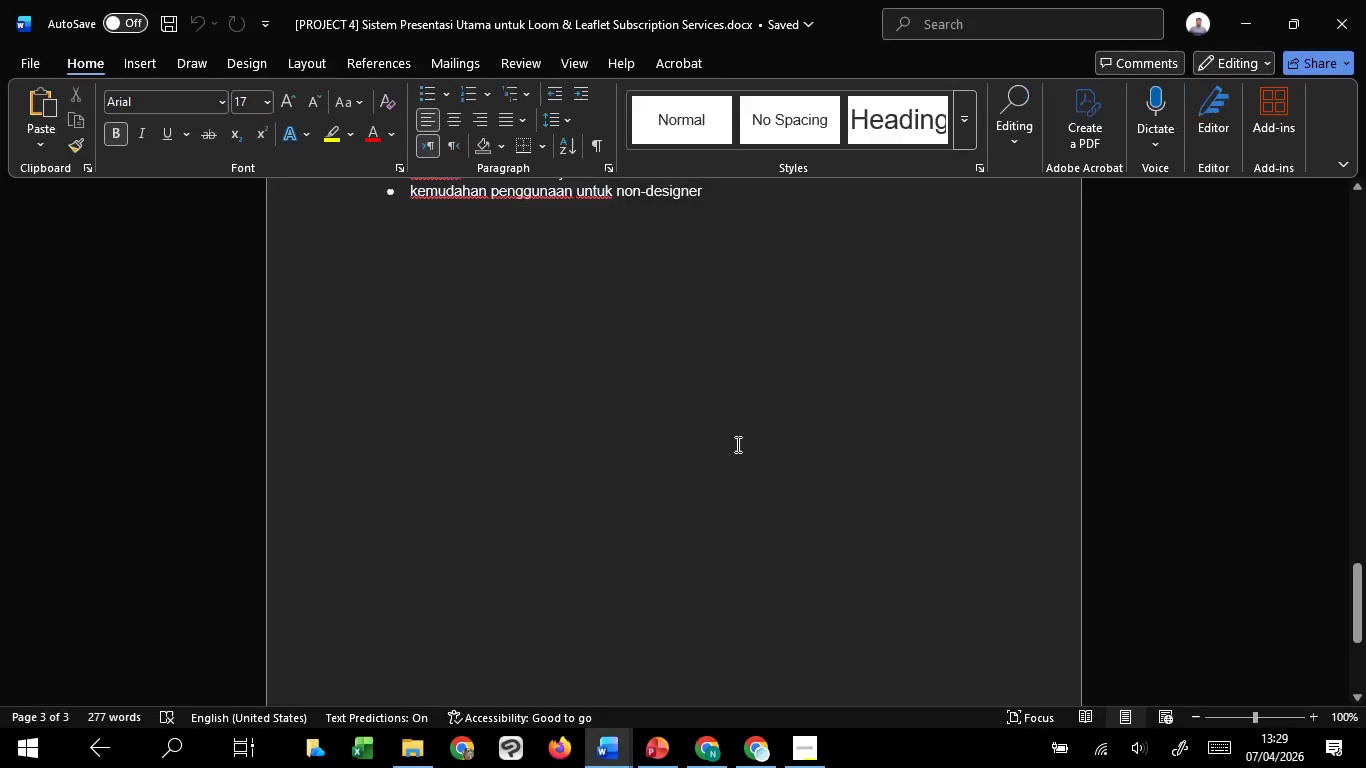 
scroll: coordinate [736, 444], scroll_direction: up, amount: 4.0
 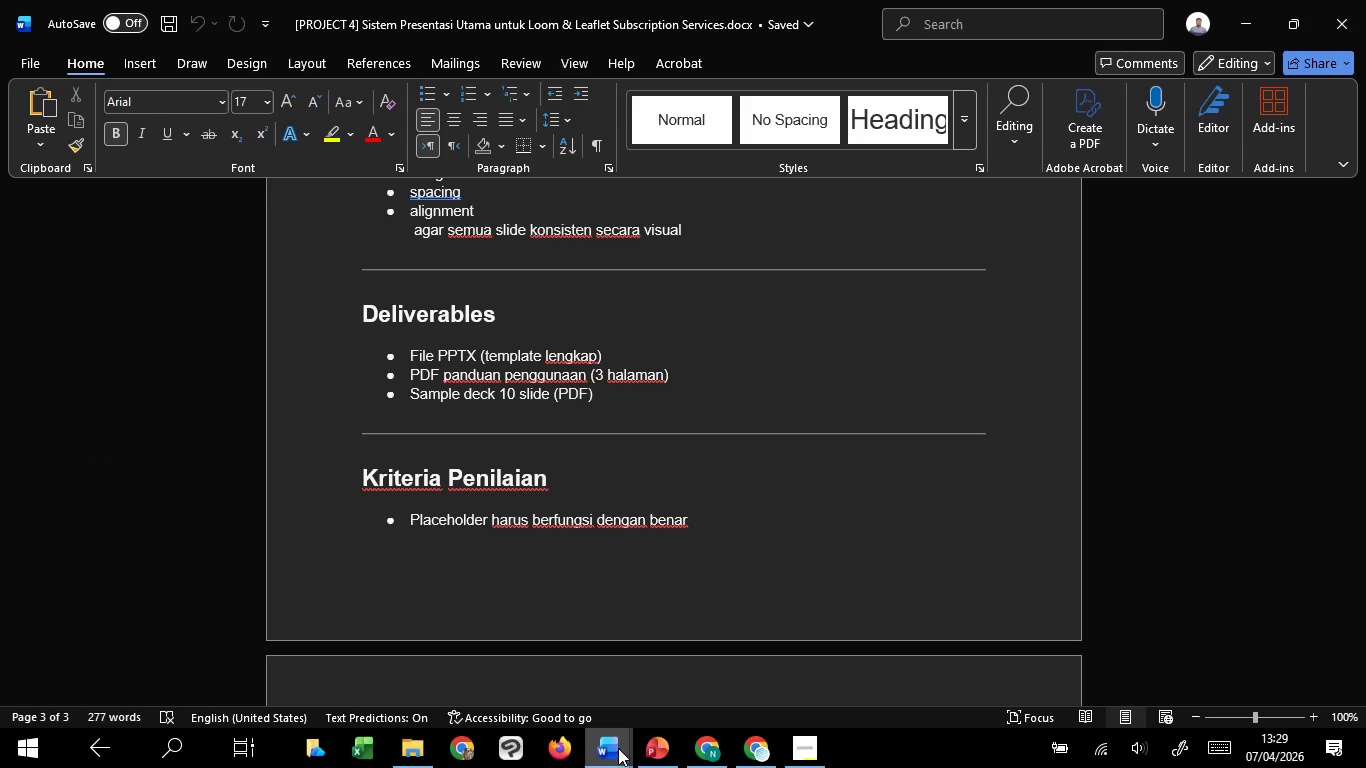 
left_click([783, 668])
 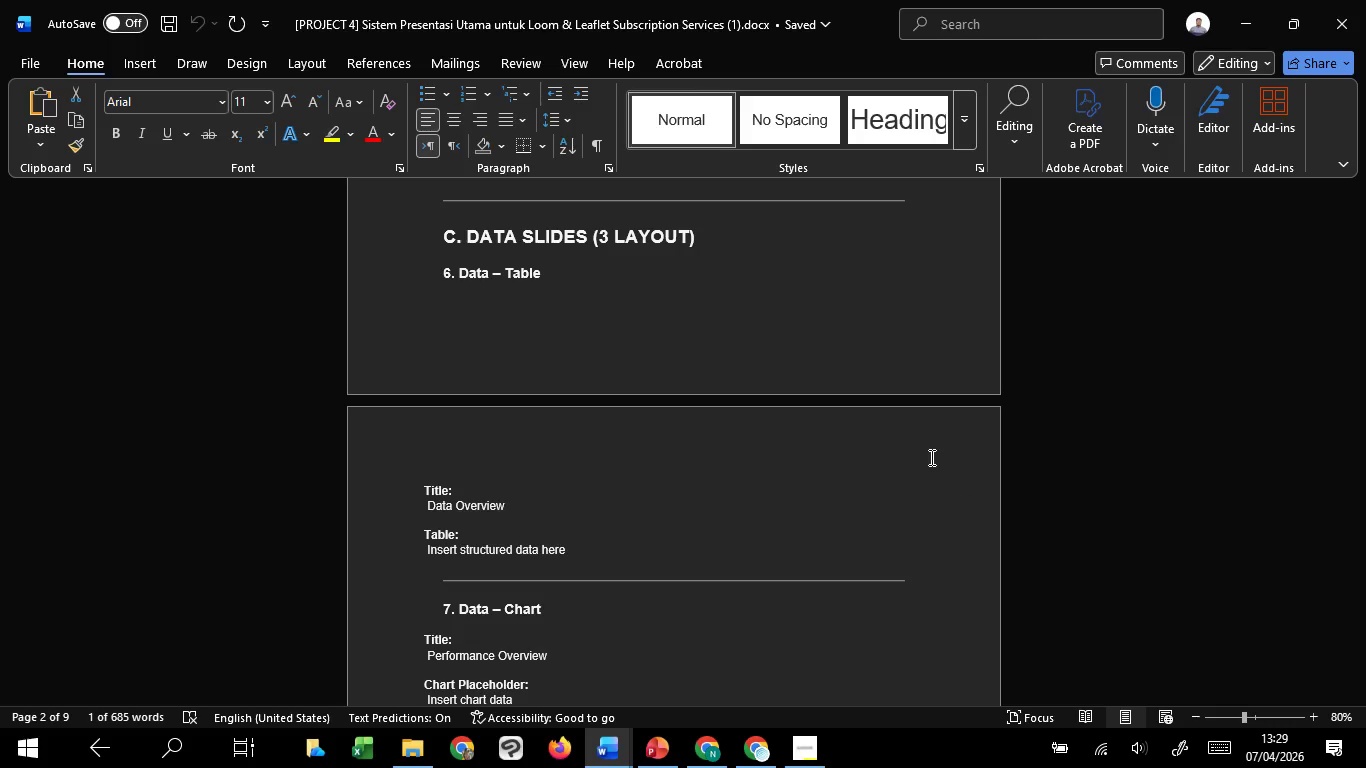 
wait(16.88)
 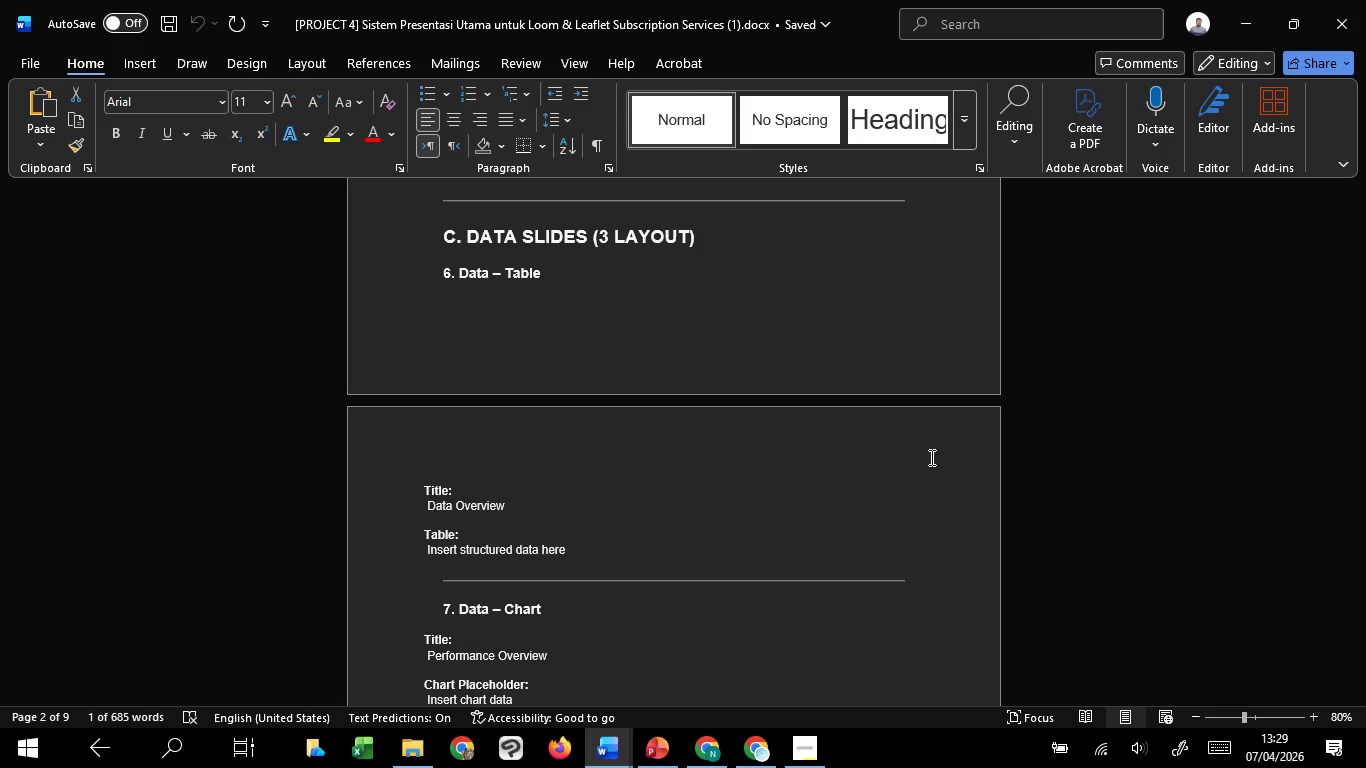 
left_click_drag(start_coordinate=[421, 557], to_coordinate=[564, 556])
 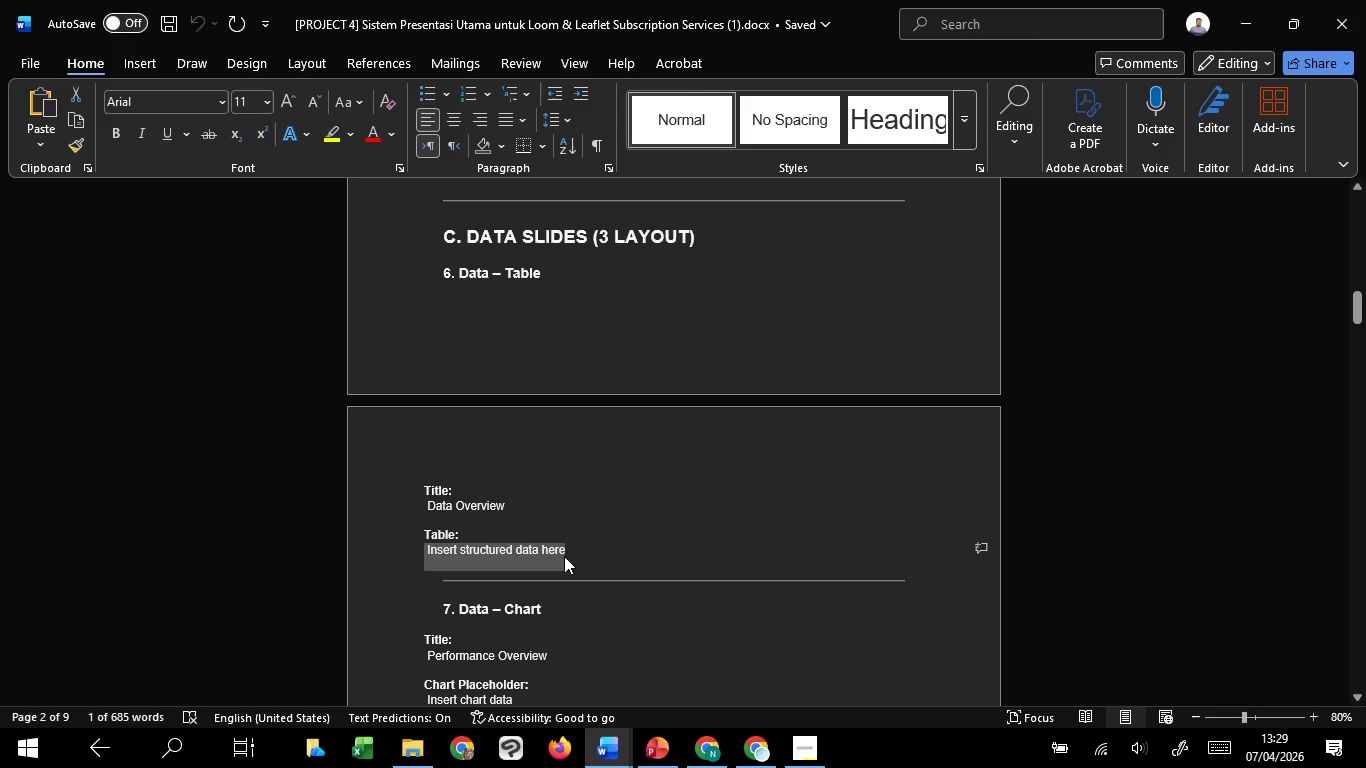 
key(Control+C)
 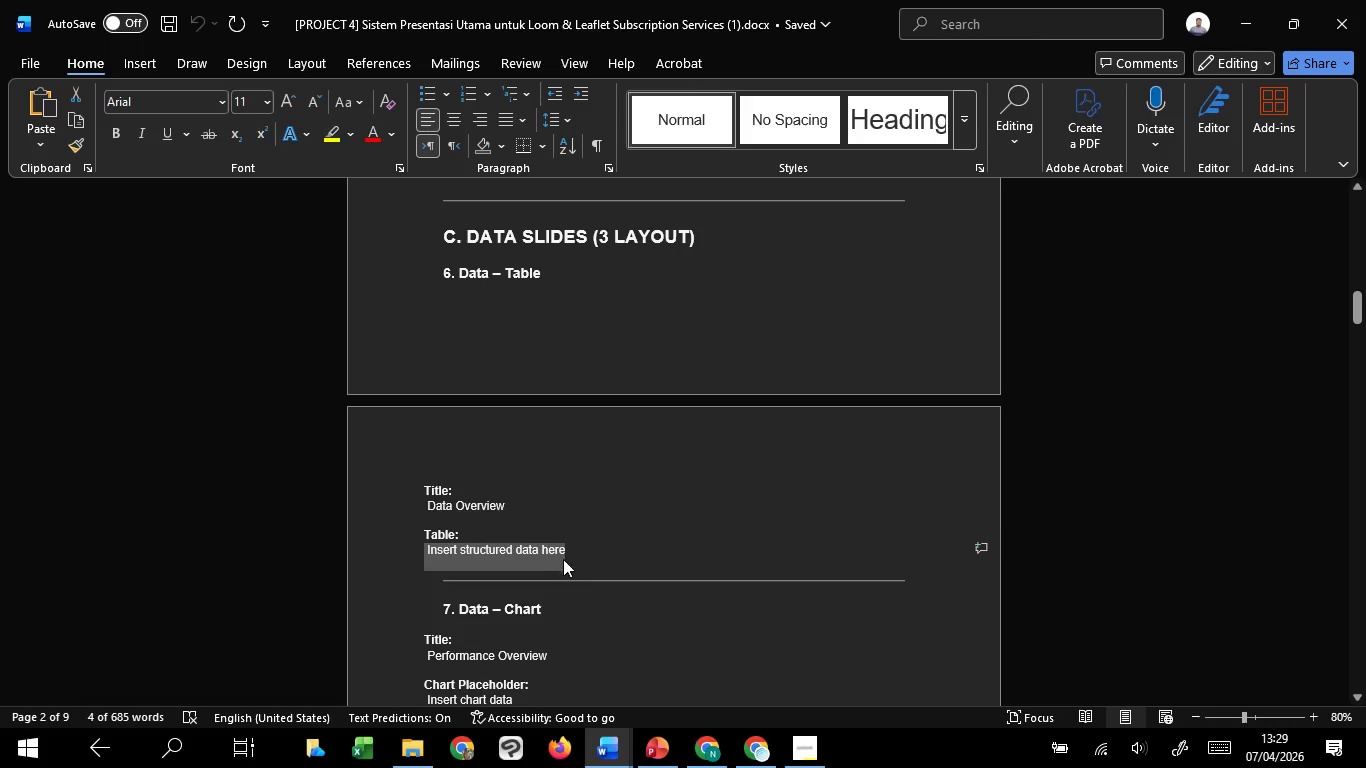 
key(Control+C)
 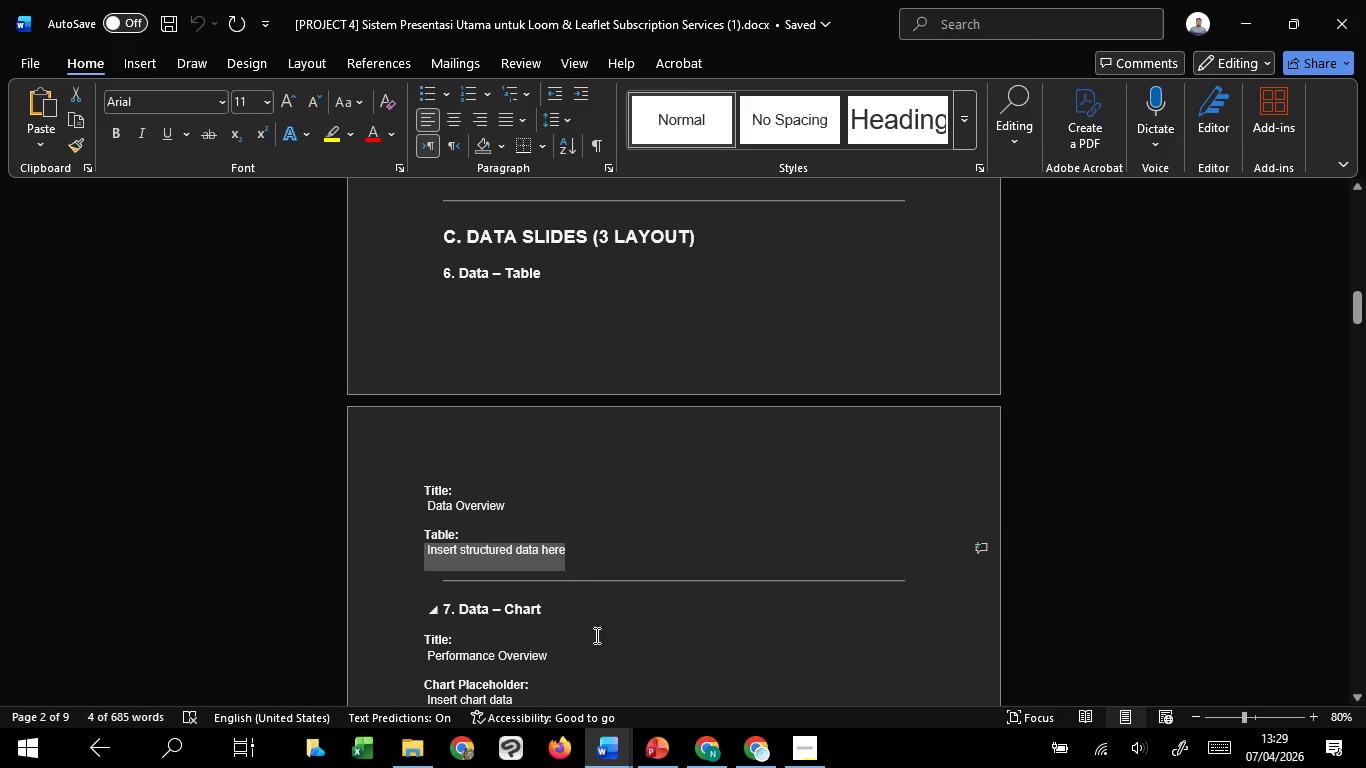 
key(Control+C)
 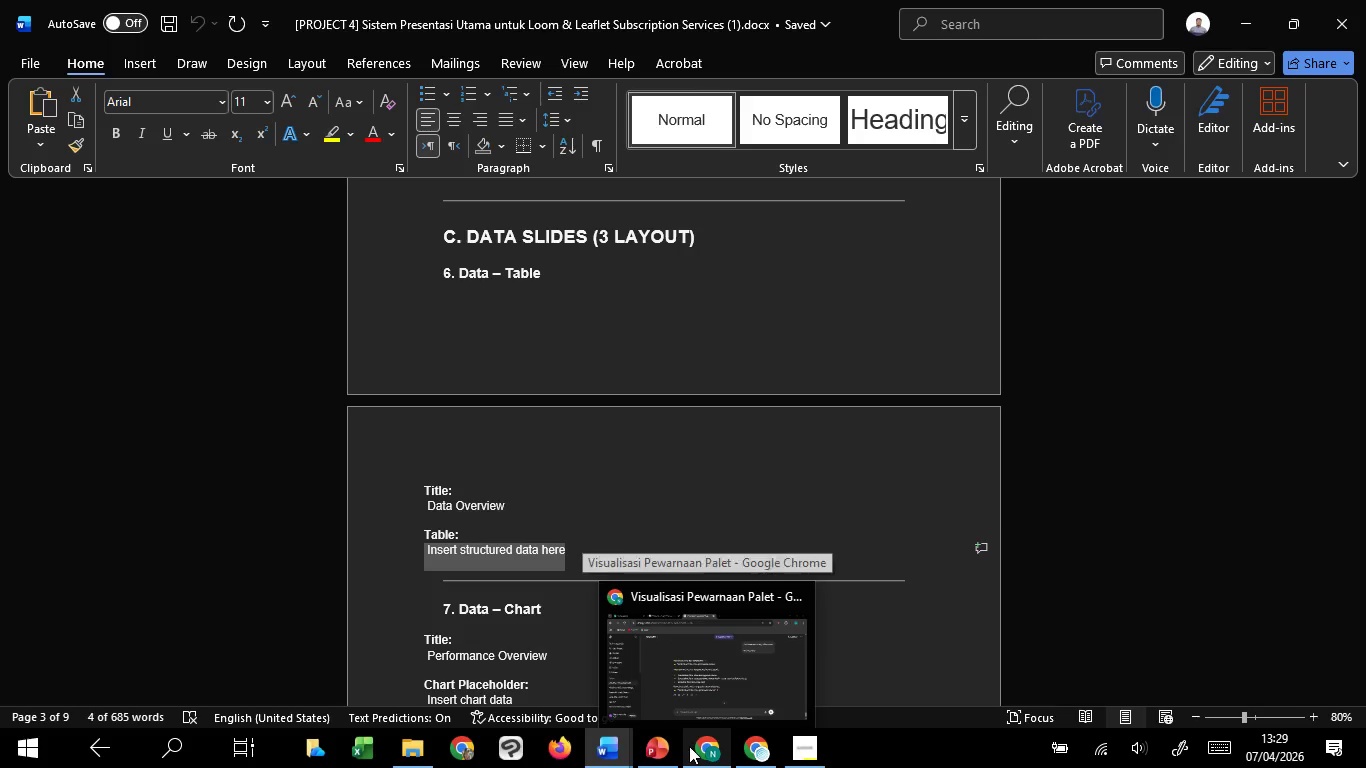 
left_click([688, 685])
 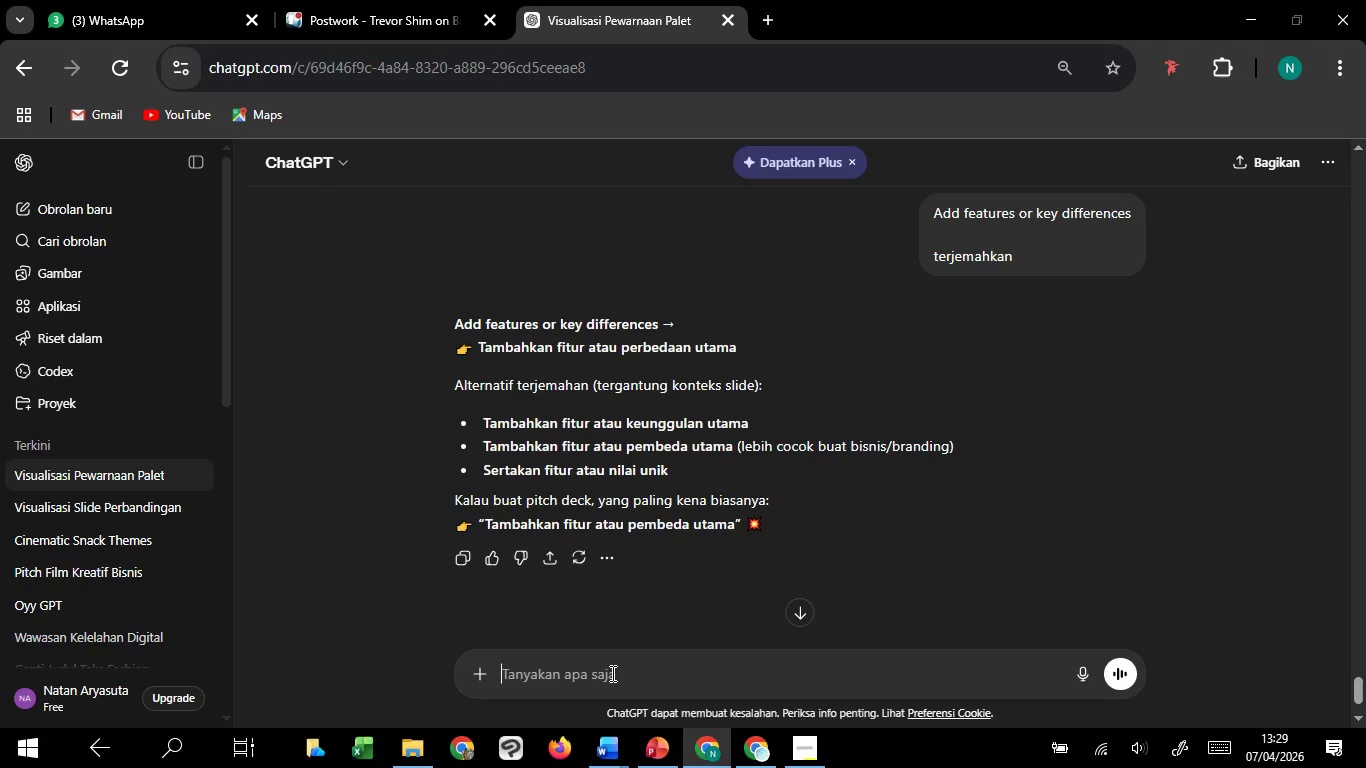 
left_click([611, 673])
 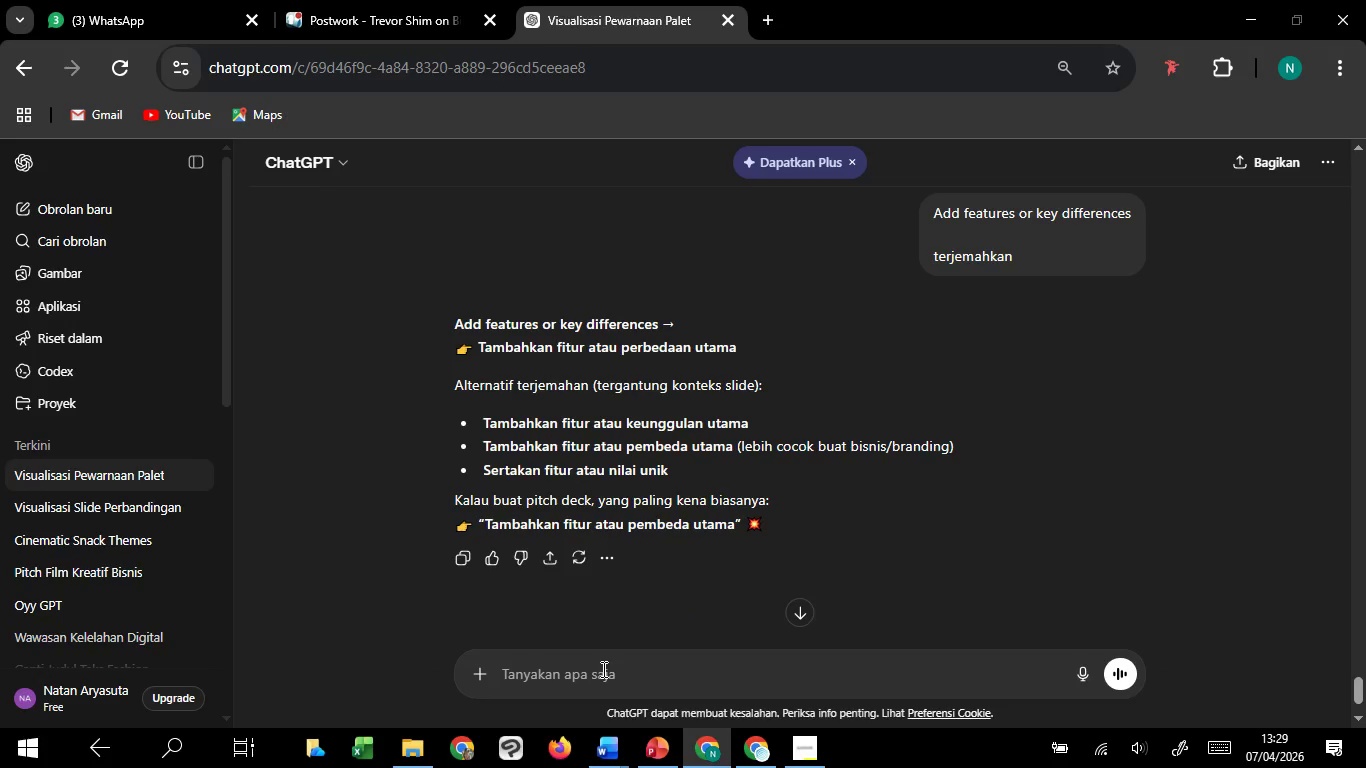 
key(Control+V)
 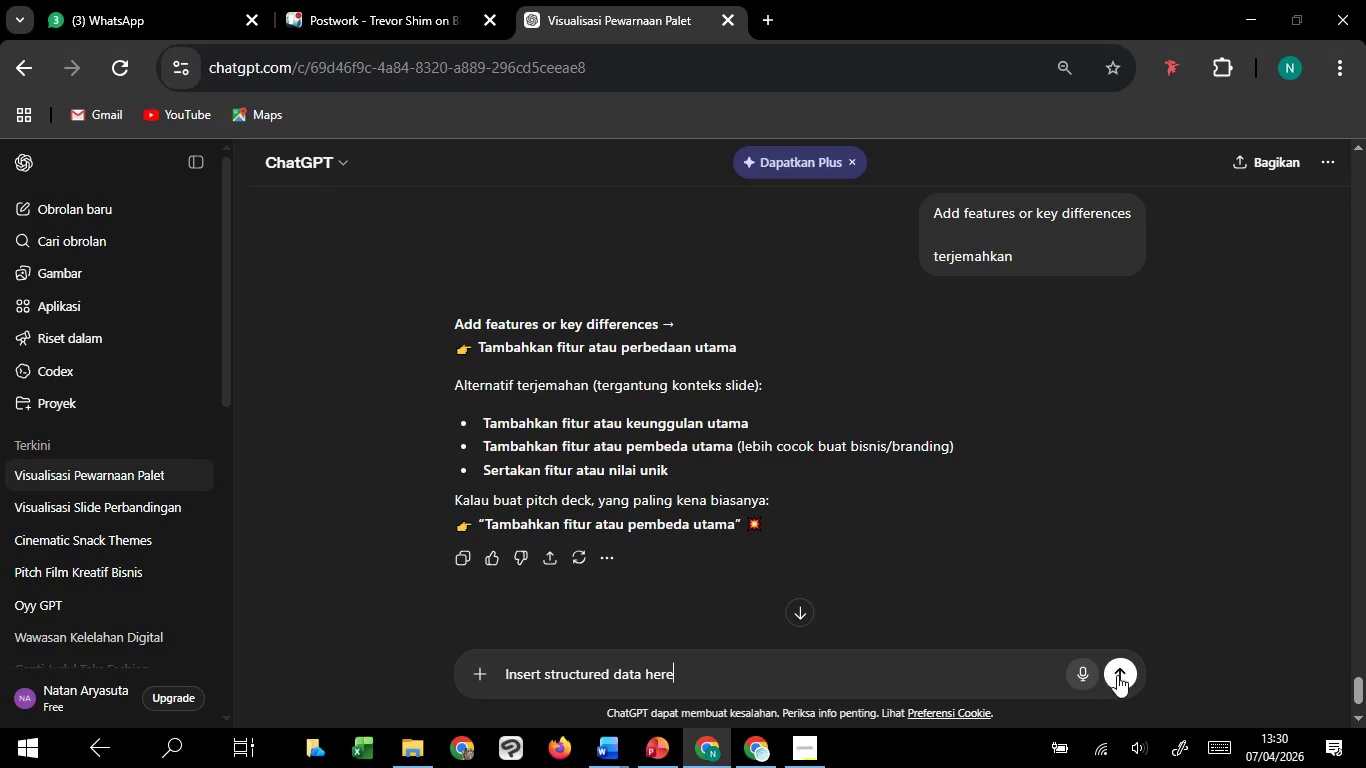 
left_click([1117, 675])
 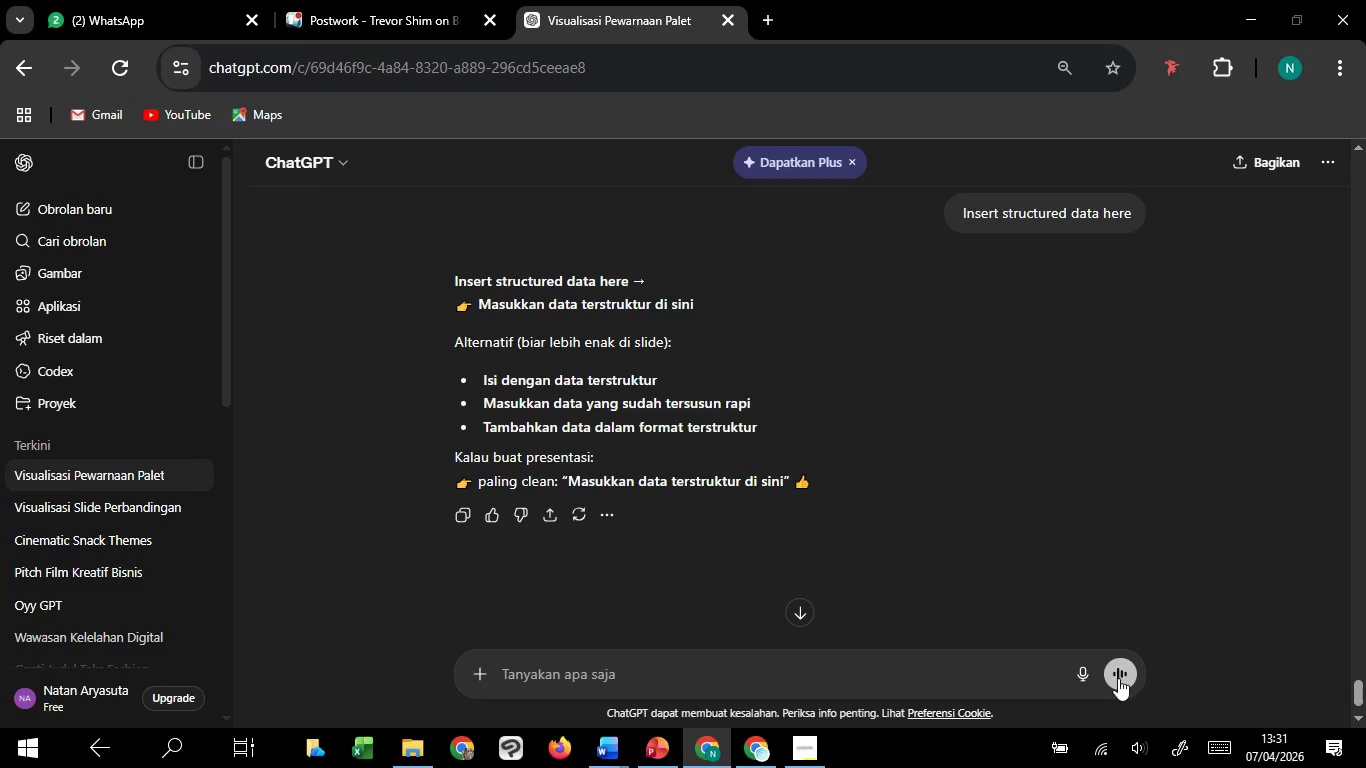 
wait(106.43)
 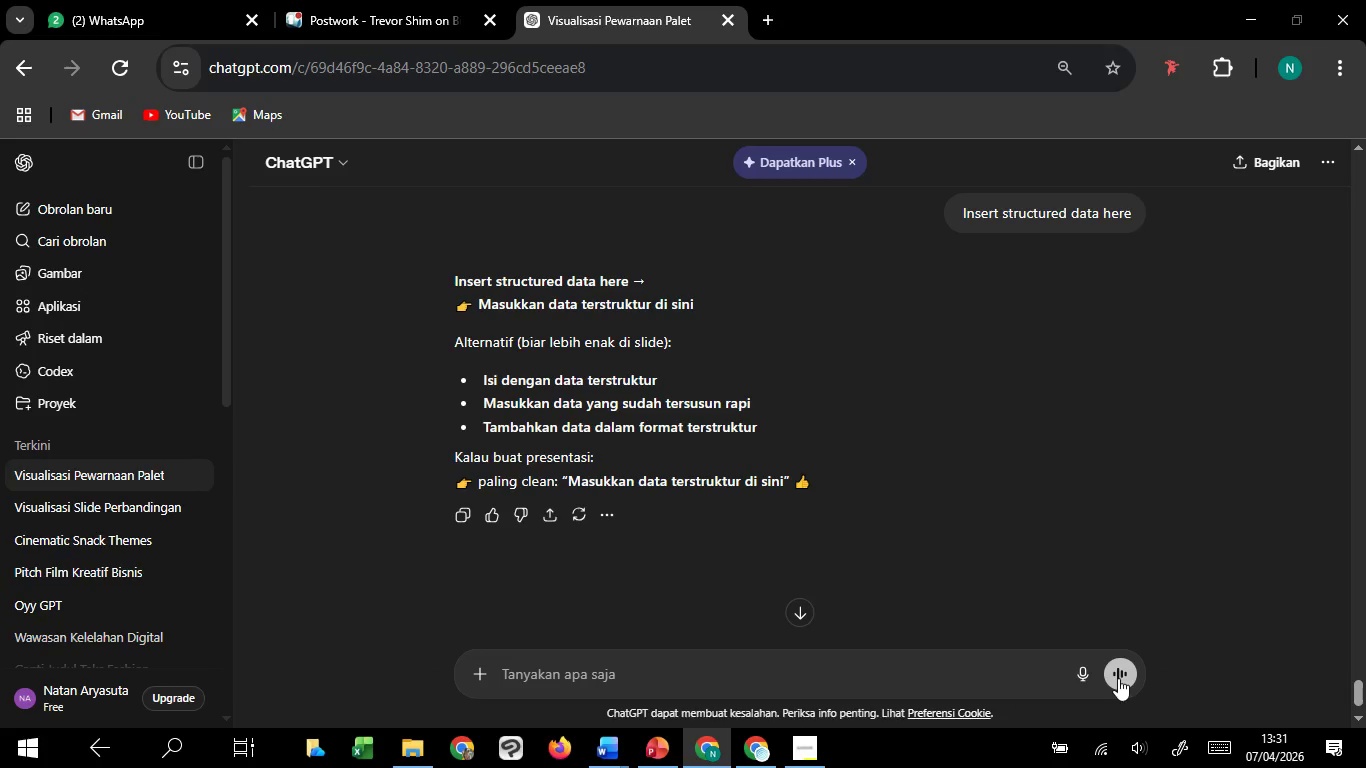 
mouse_move([664, 713])
 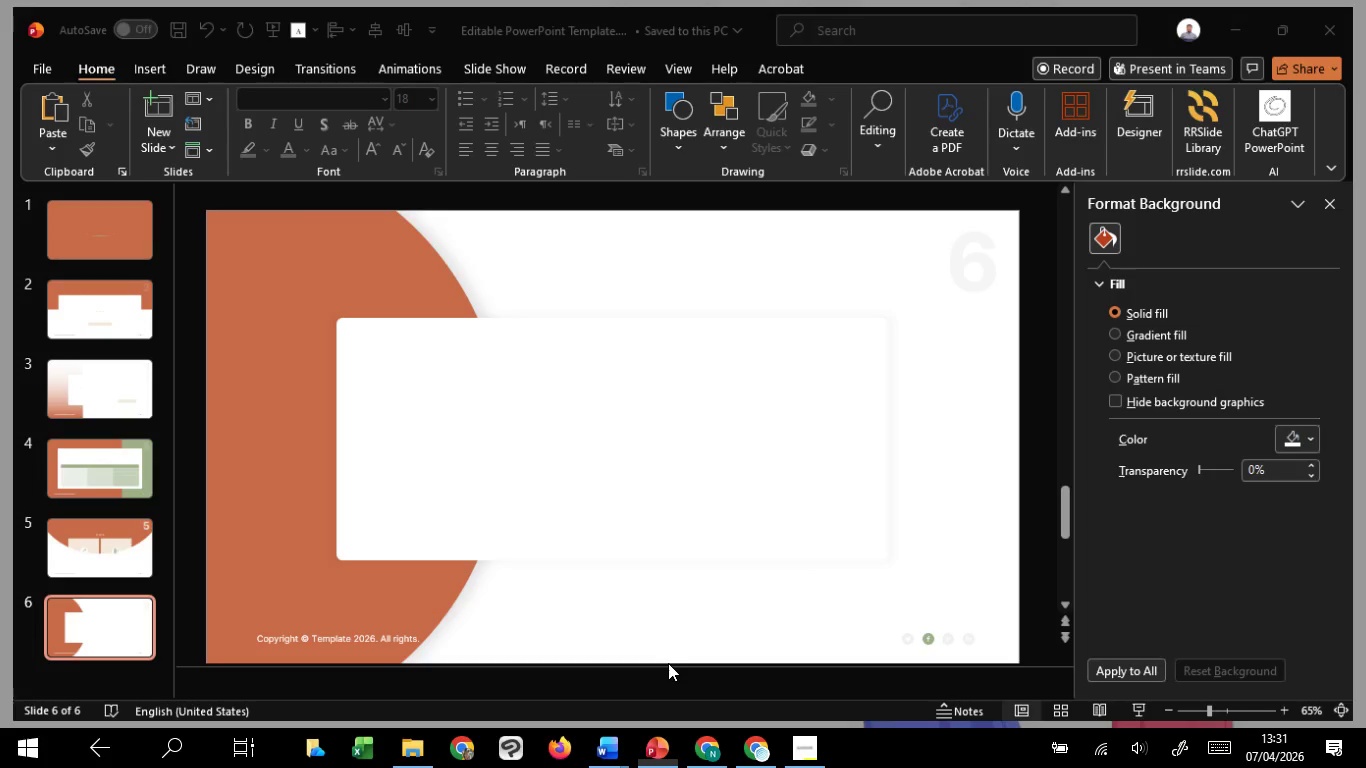 
left_click([711, 598])
 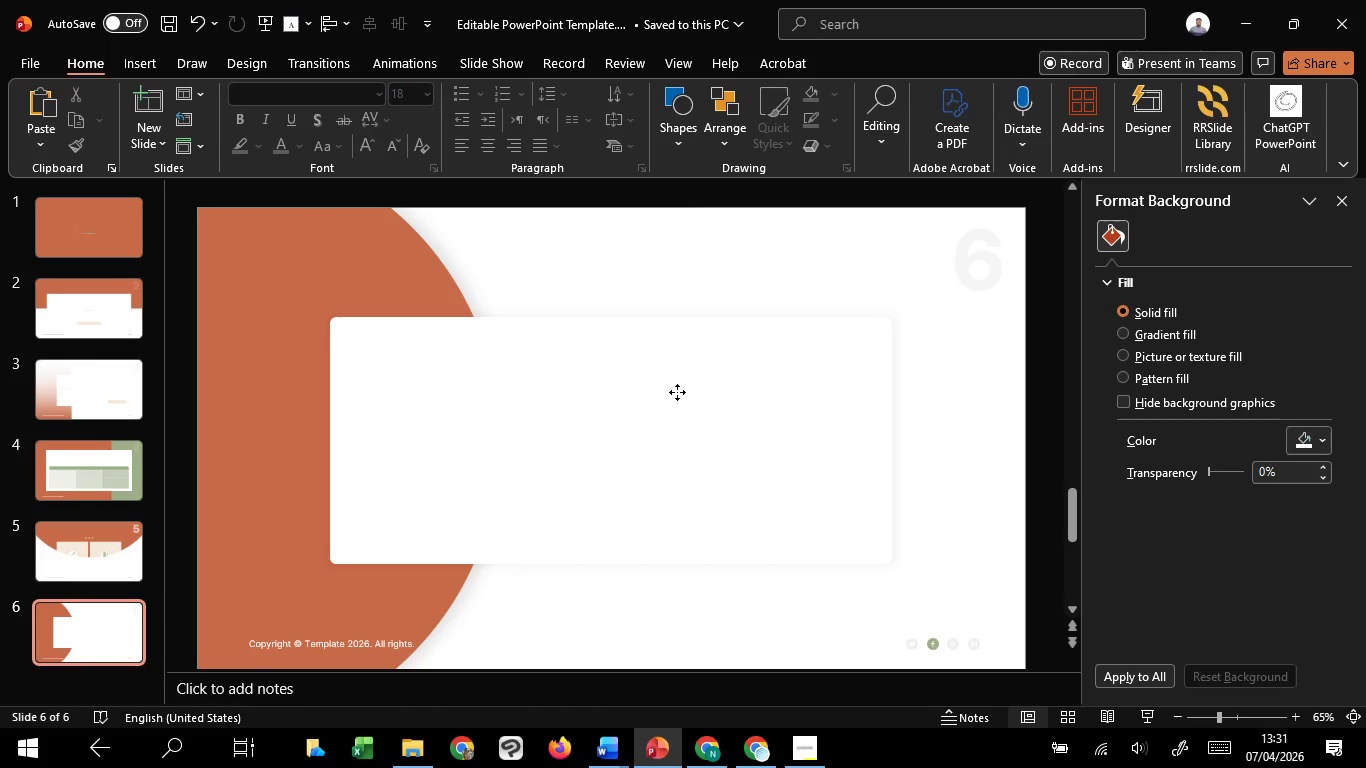 
left_click([677, 392])
 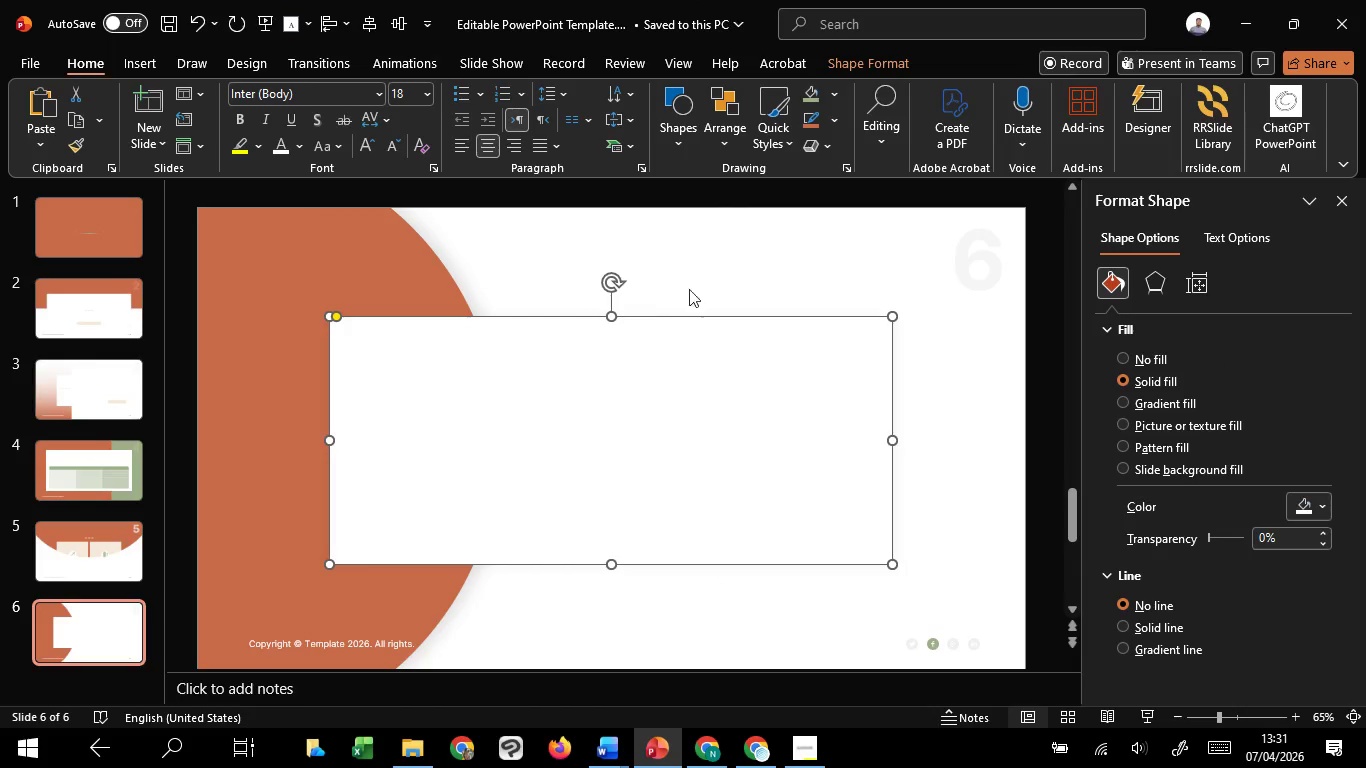 
left_click([690, 285])
 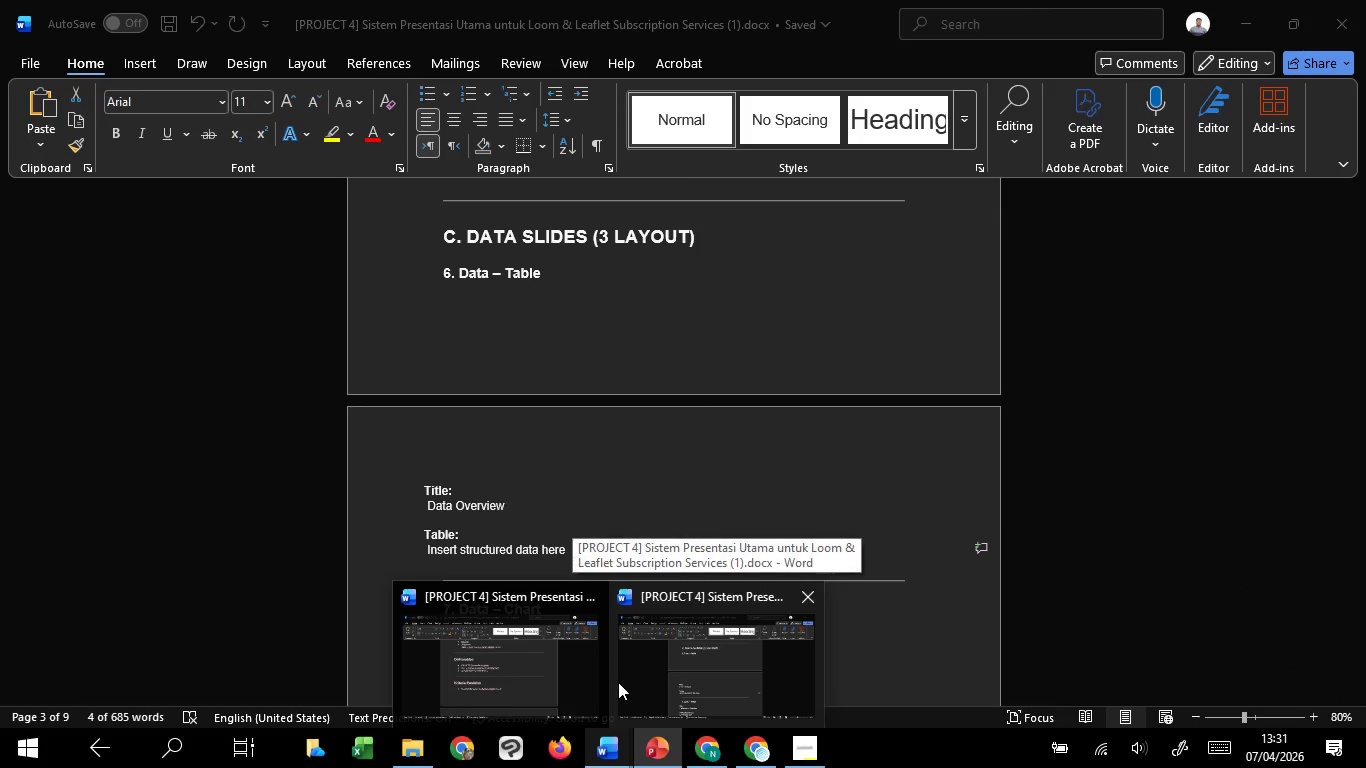 
left_click([618, 682])
 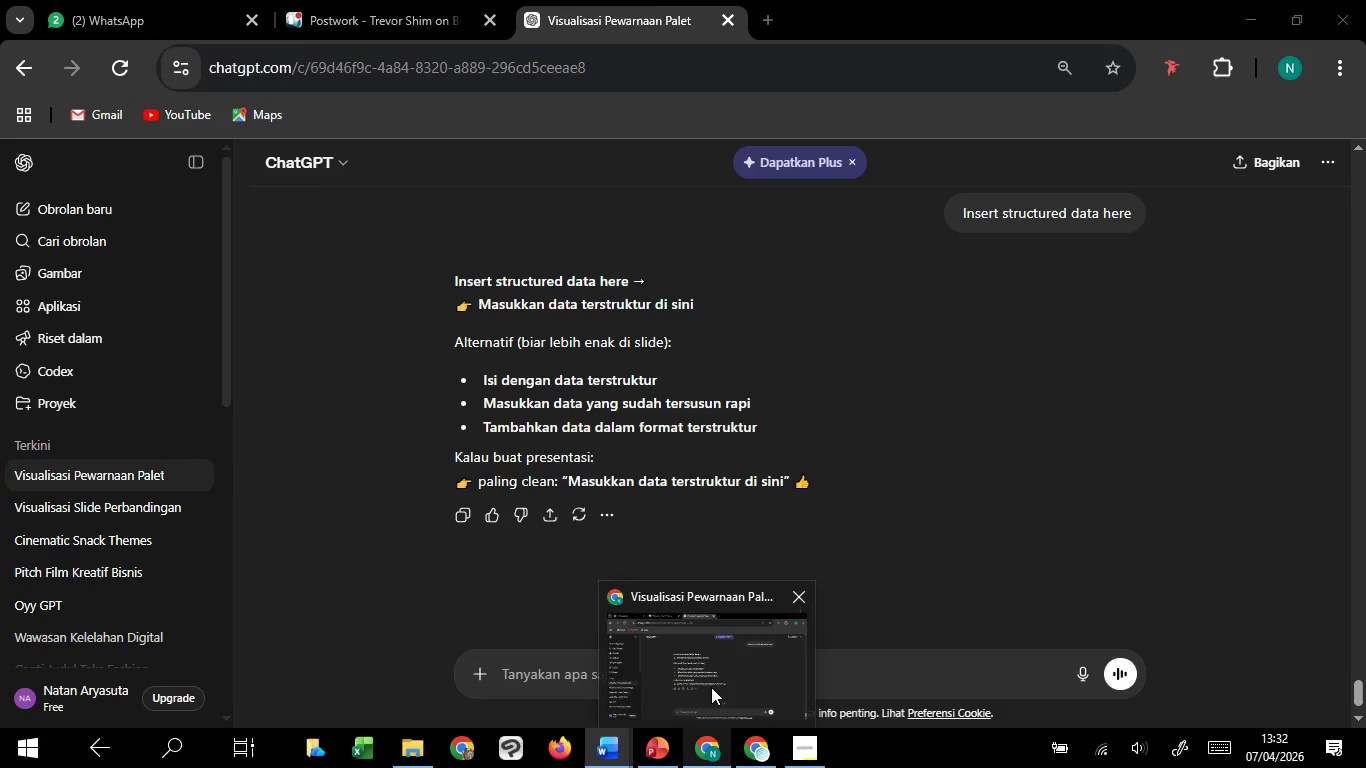 
wait(32.94)
 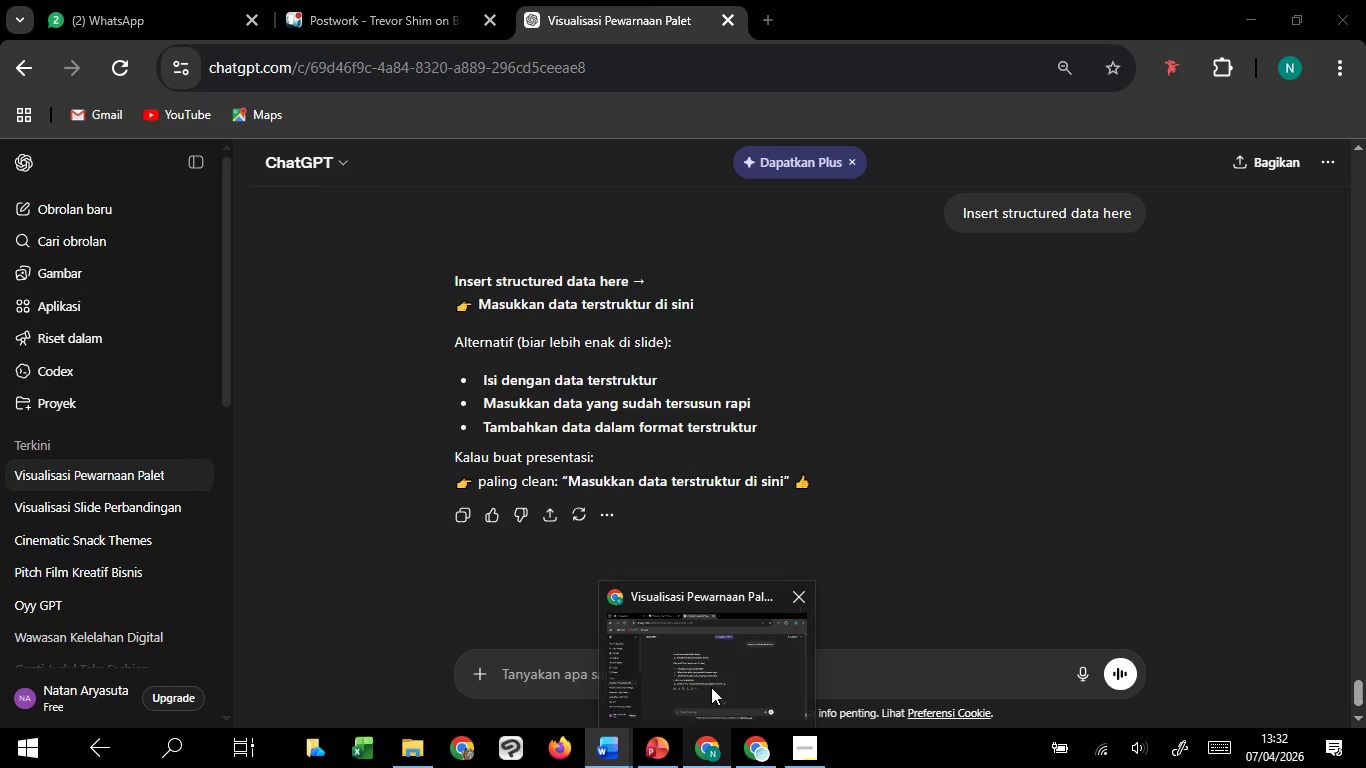 
mouse_move([660, 727])
 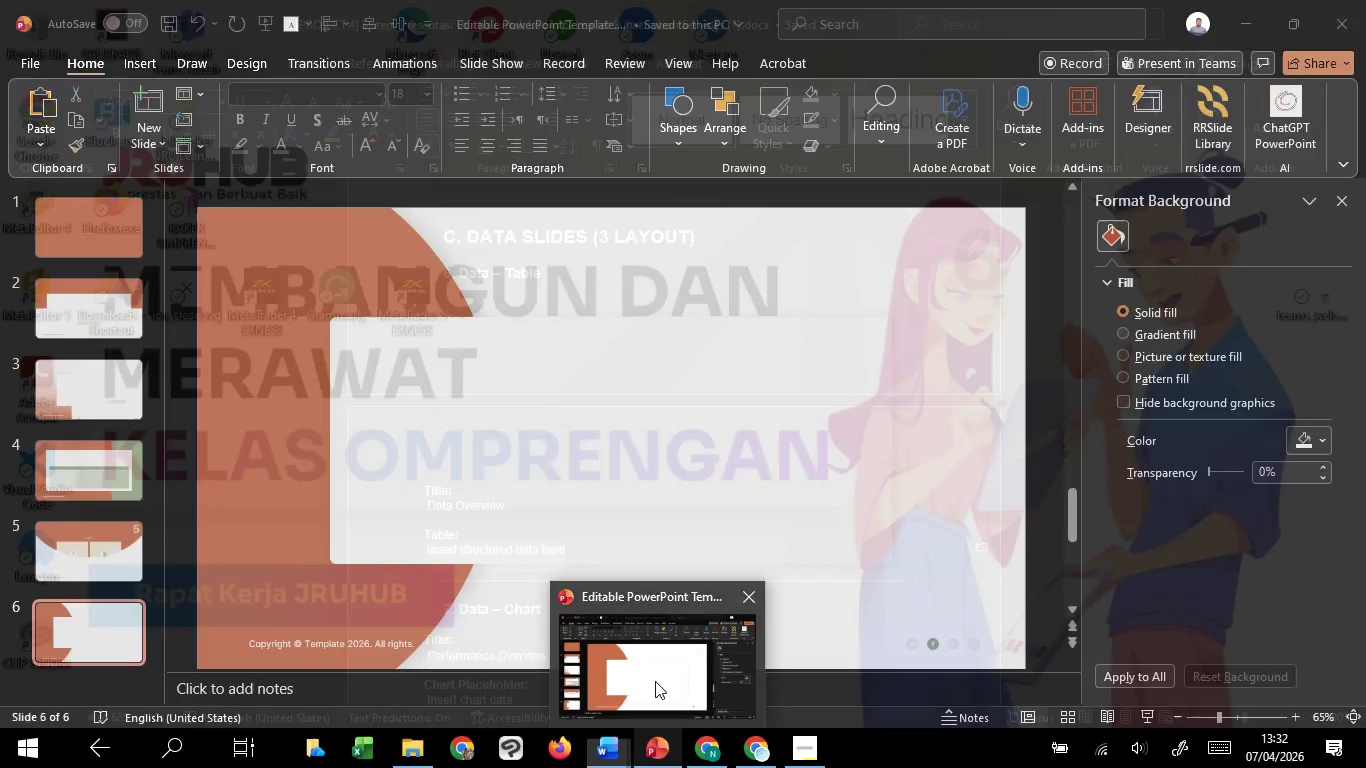 
left_click([655, 681])
 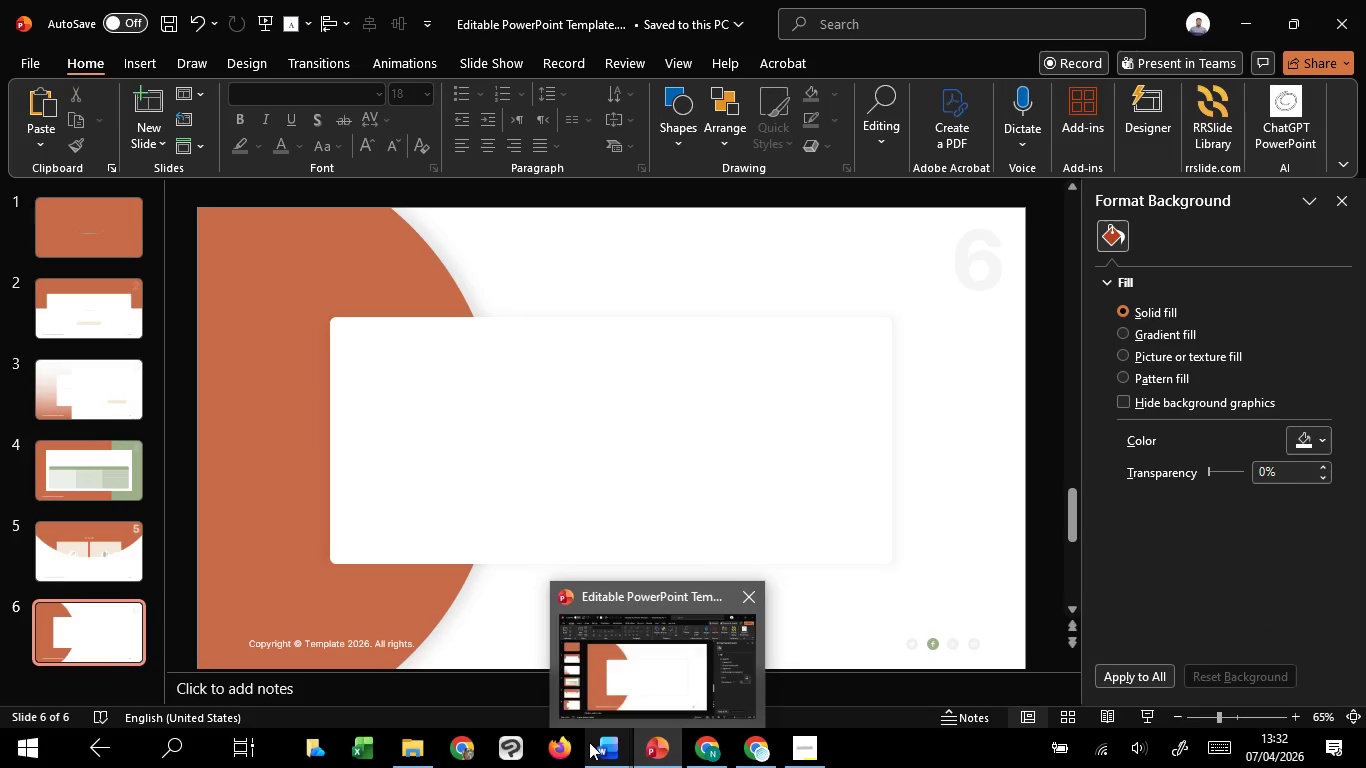 
left_click([669, 666])
 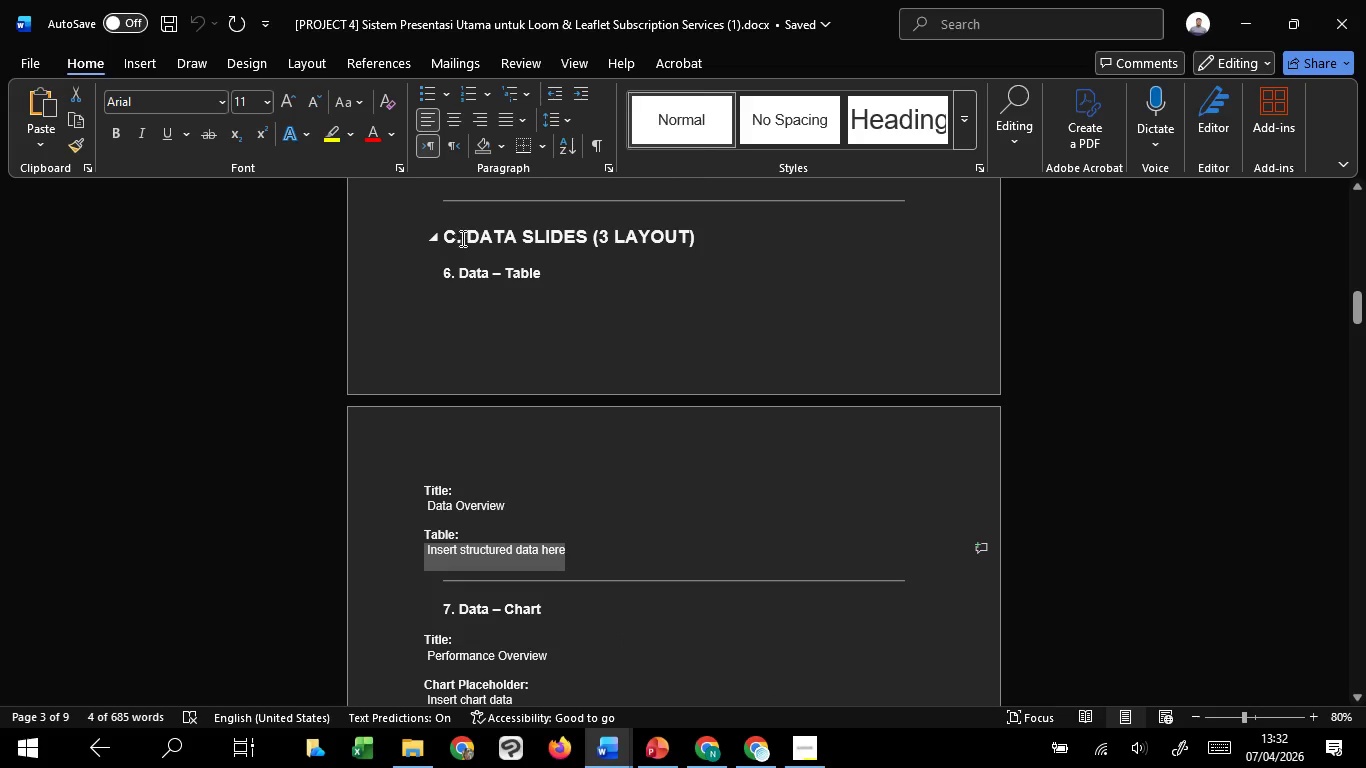 
left_click_drag(start_coordinate=[461, 238], to_coordinate=[574, 554])
 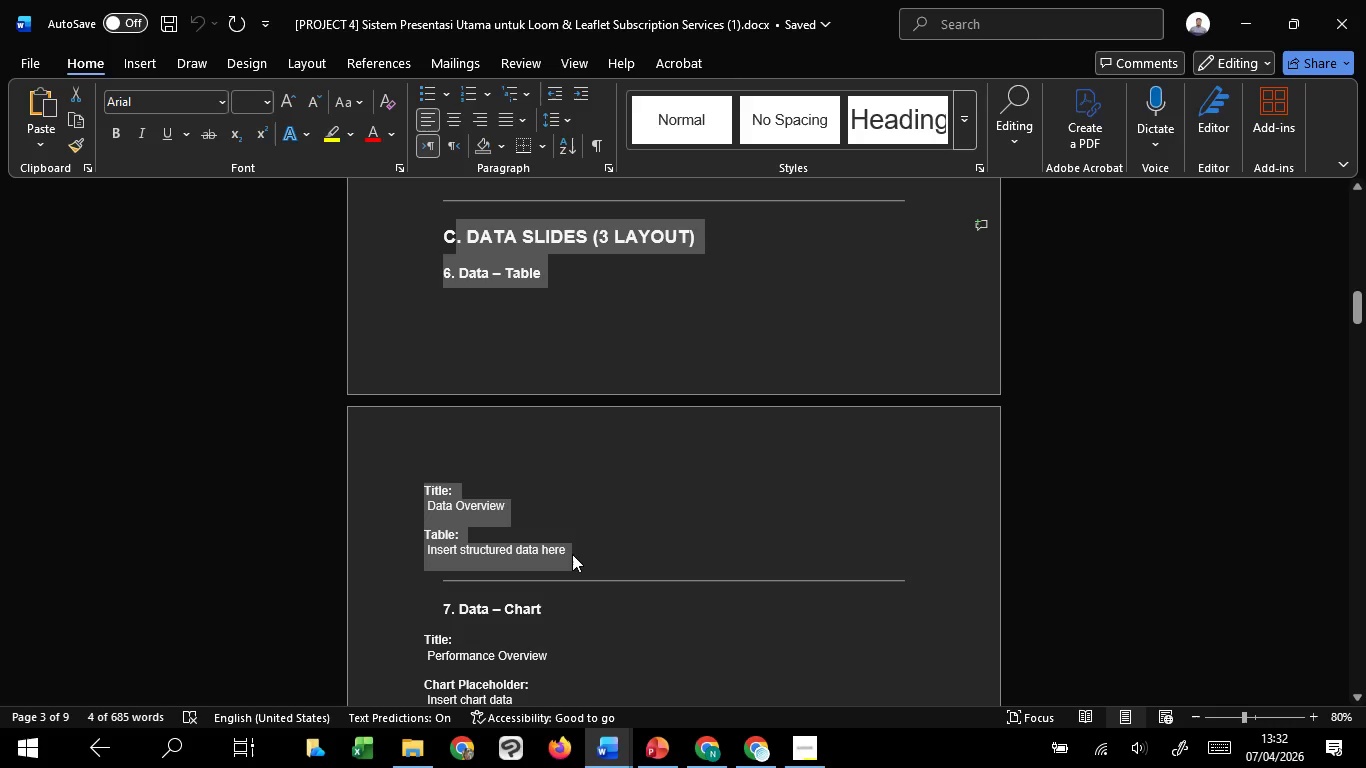 
key(Control+C)
 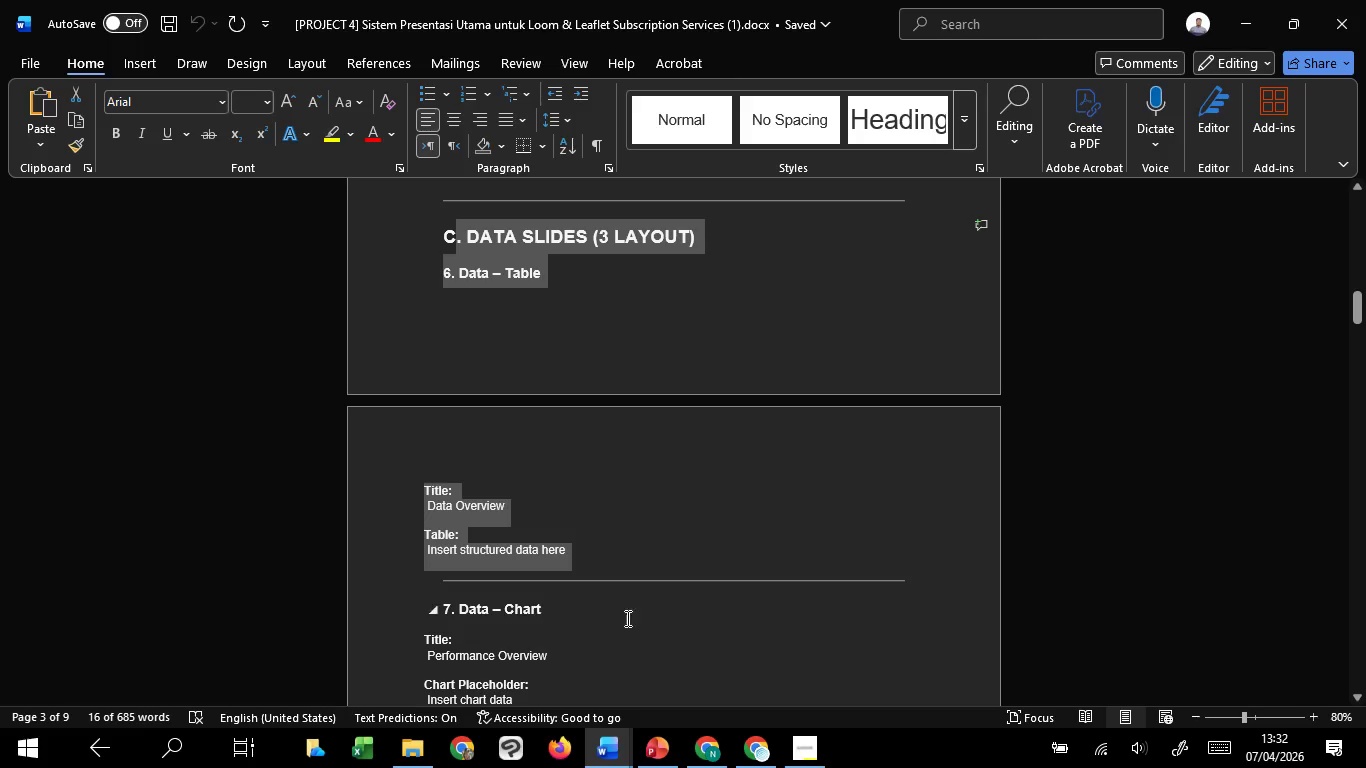 
key(Control+C)
 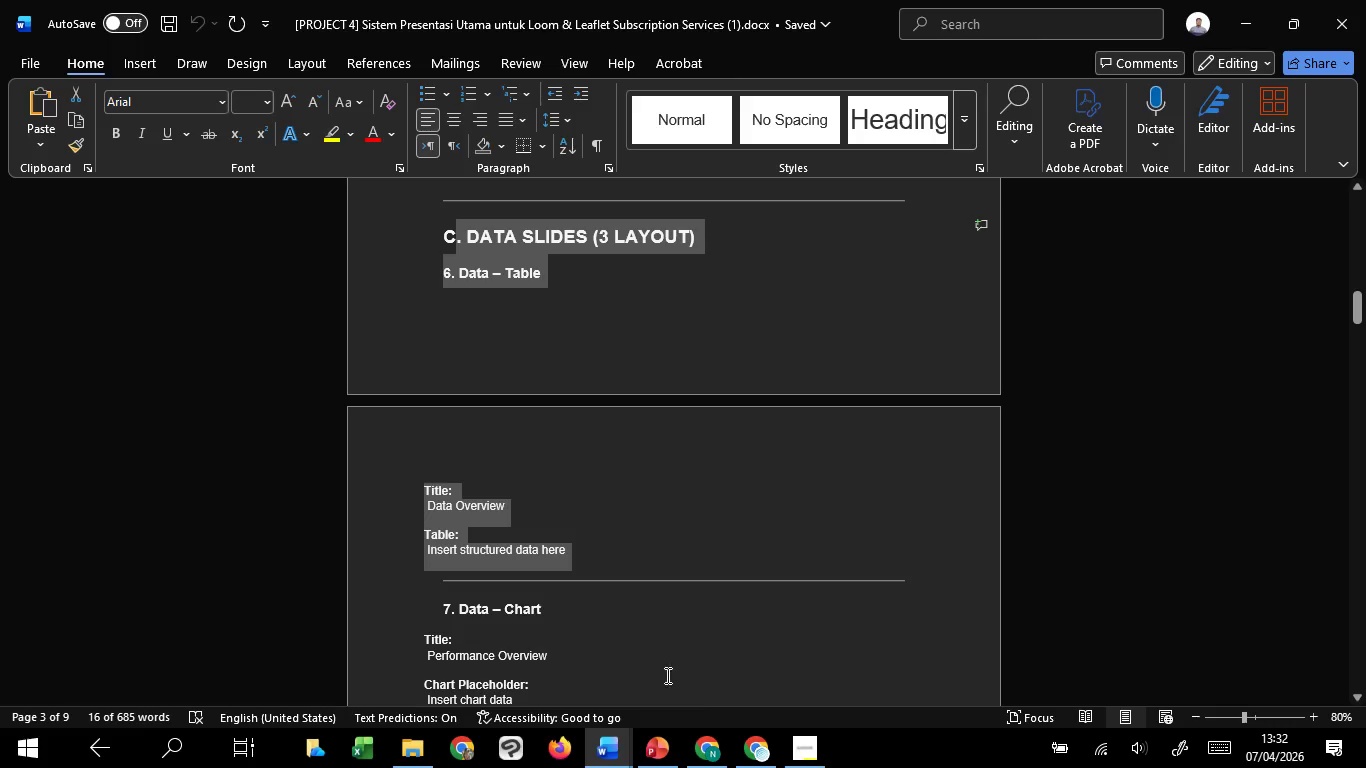 
key(Control+C)
 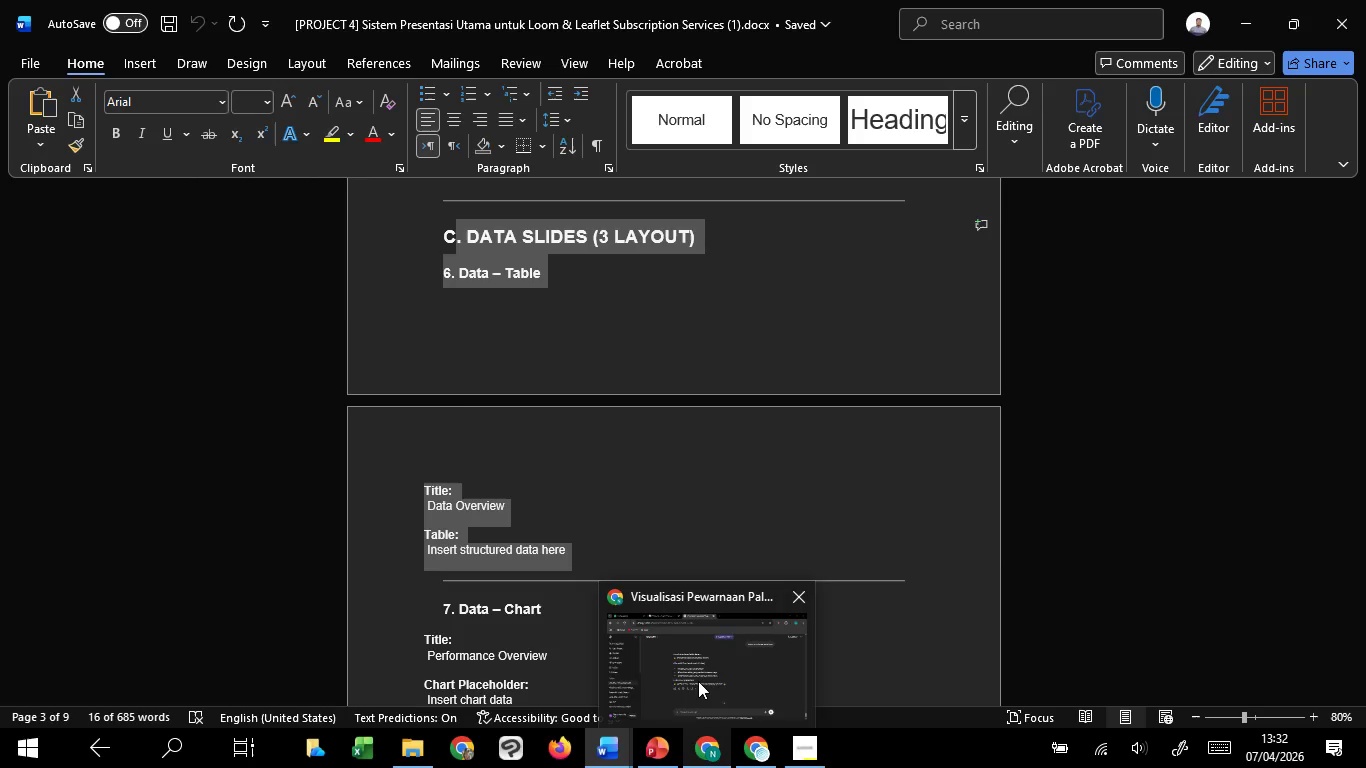 
left_click([698, 681])
 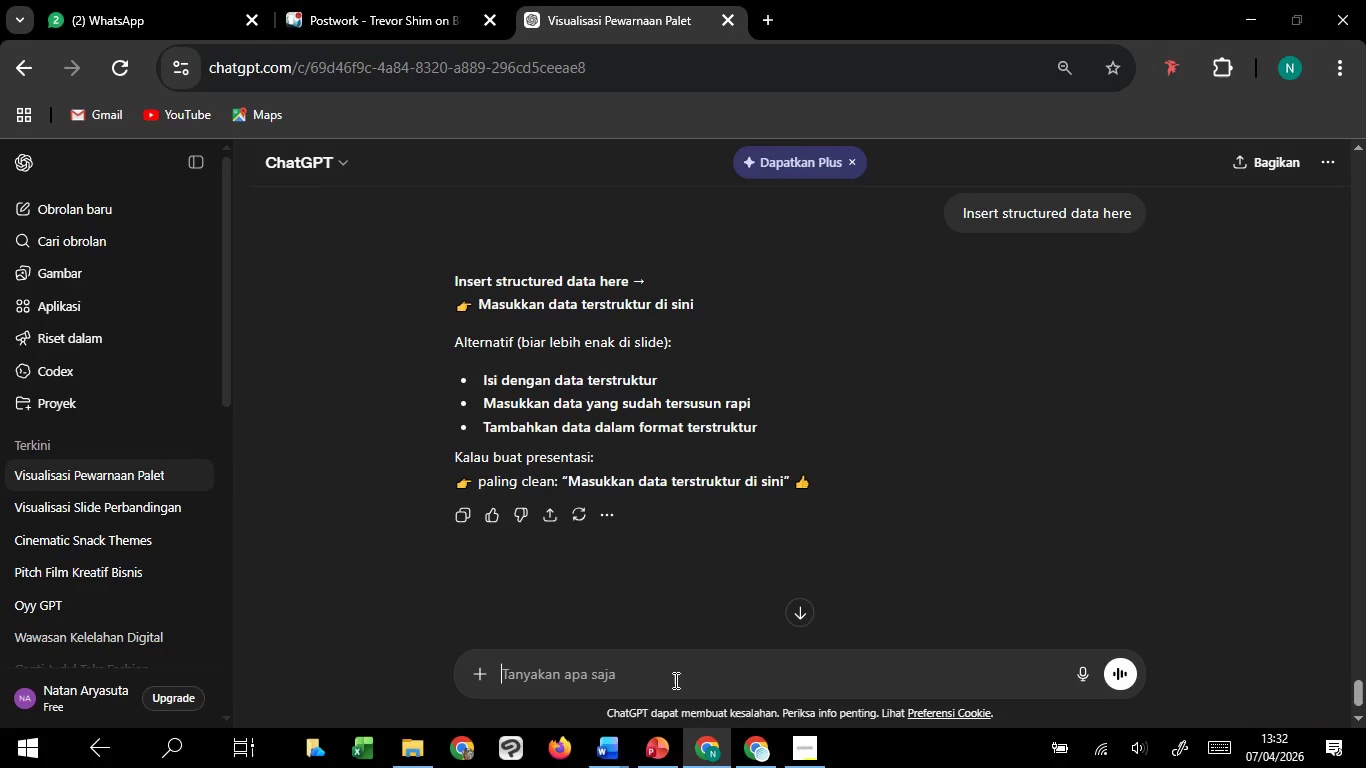 
left_click([674, 680])
 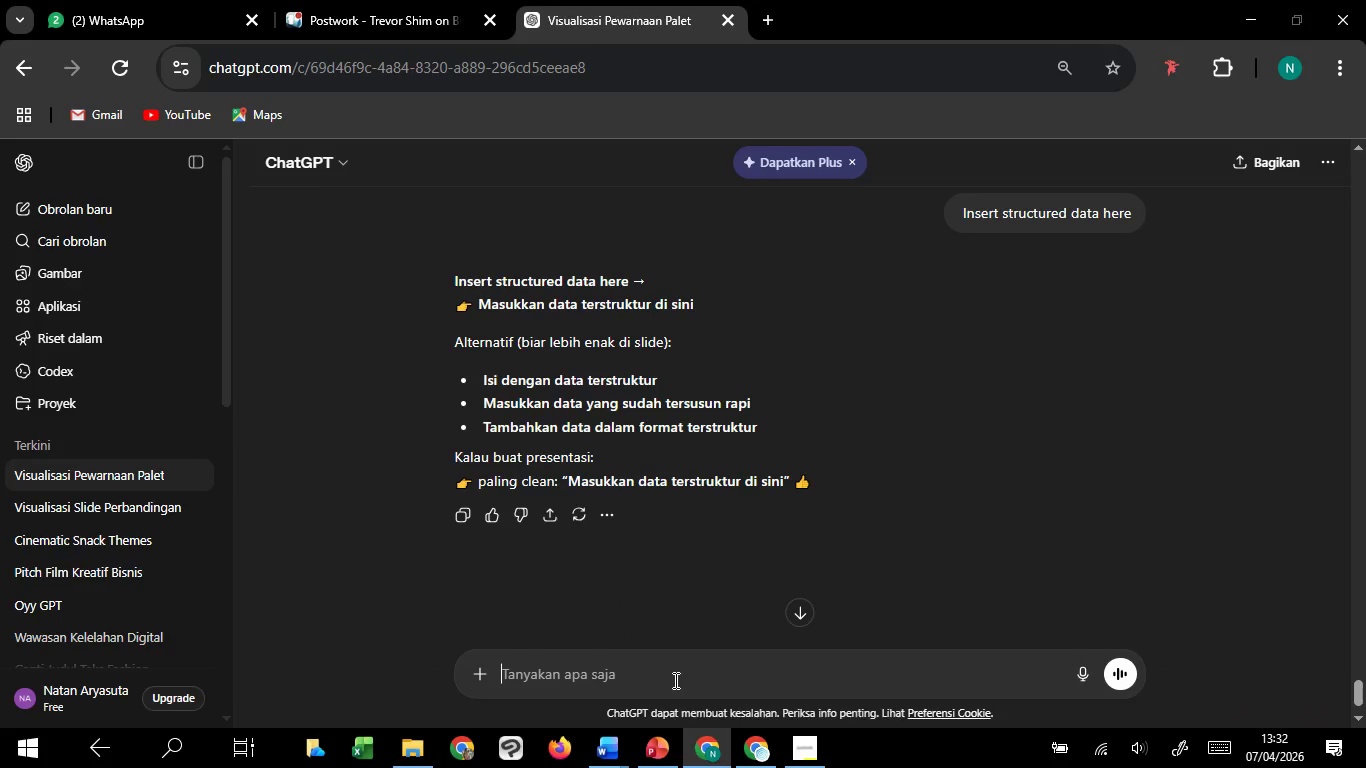 
key(Control+V)
 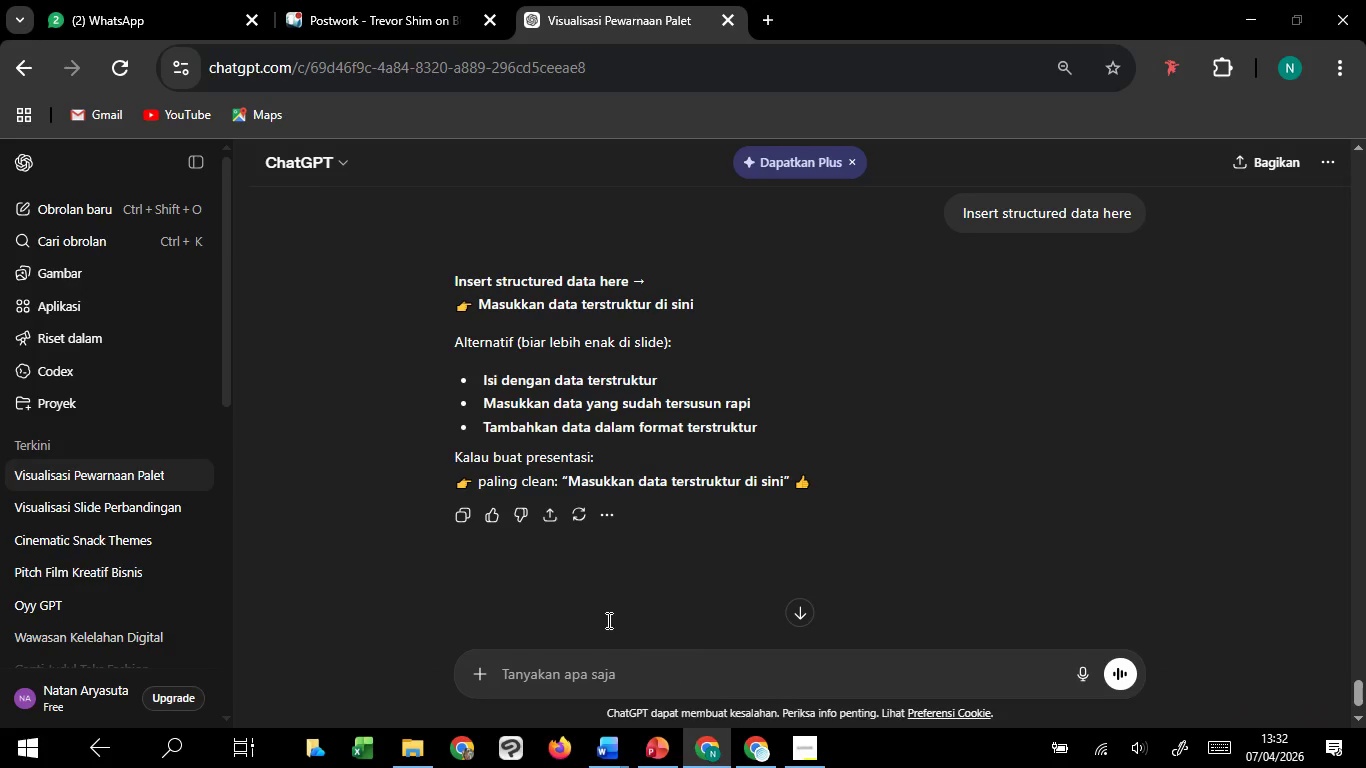 
hold_key(key=ControlLeft, duration=0.39)
 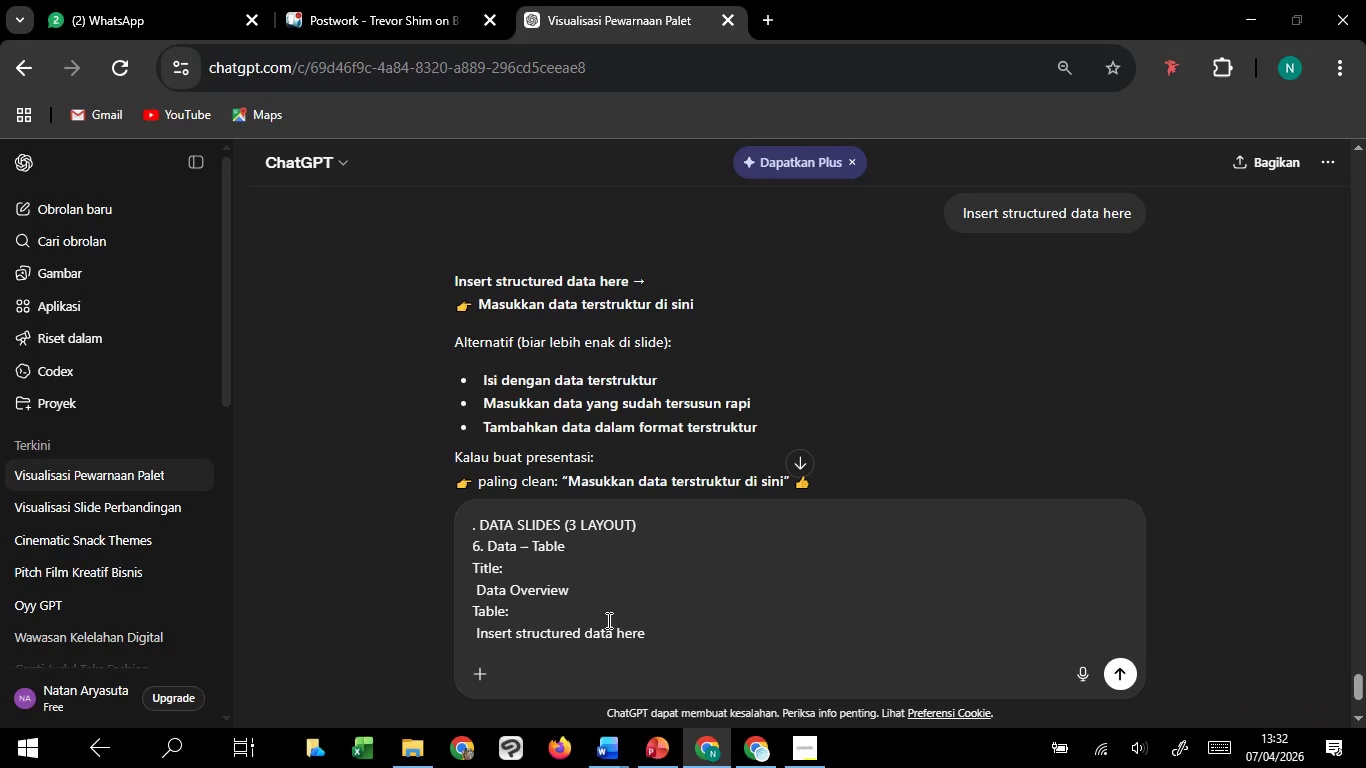 
key(Enter)
 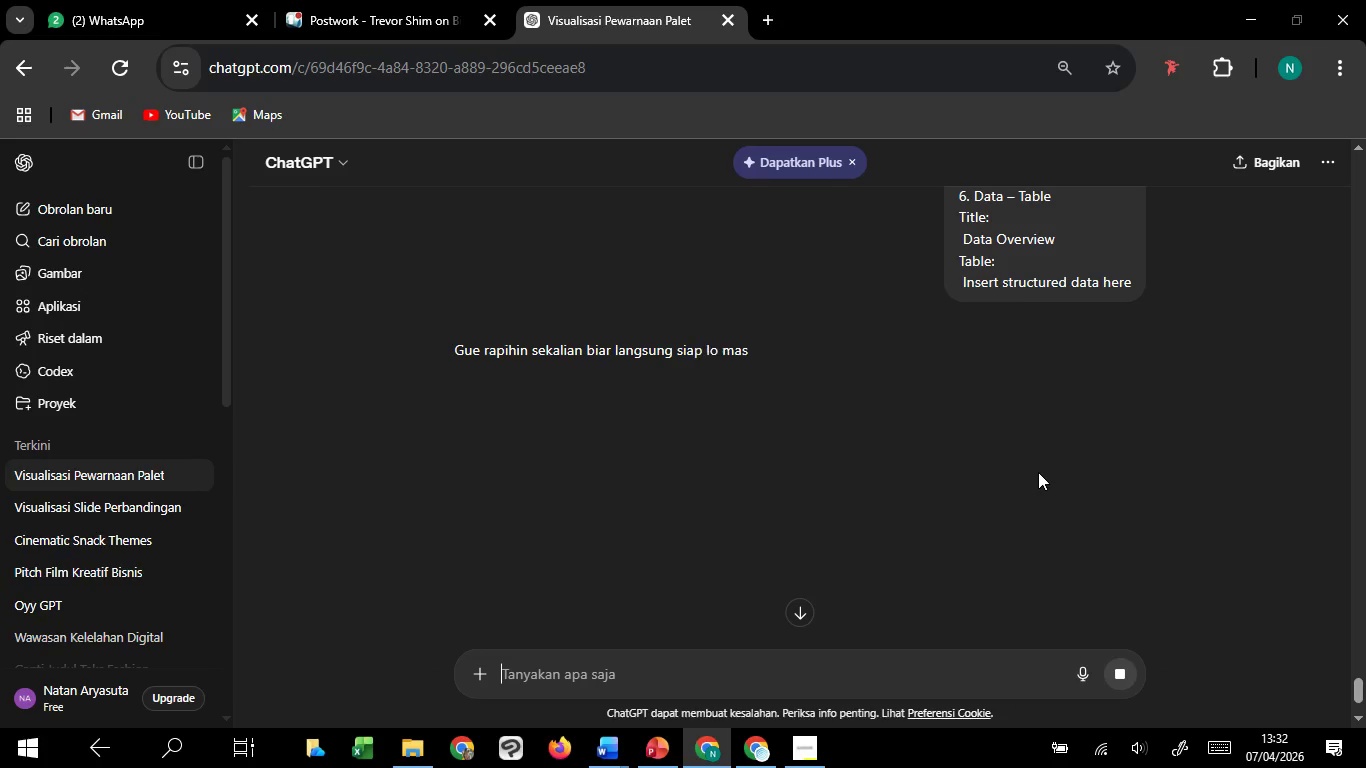 
scroll: coordinate [1038, 472], scroll_direction: down, amount: 11.0
 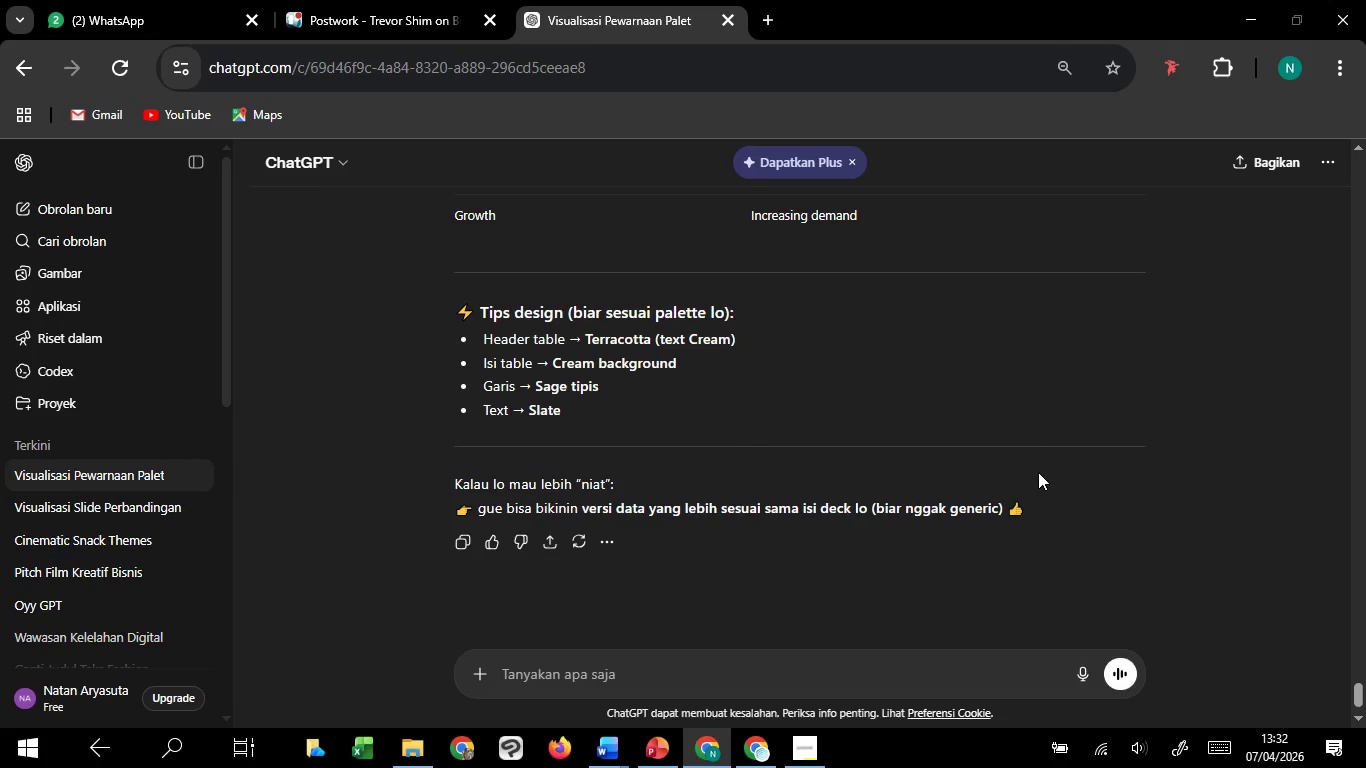 
scroll: coordinate [1039, 472], scroll_direction: up, amount: 10.0
 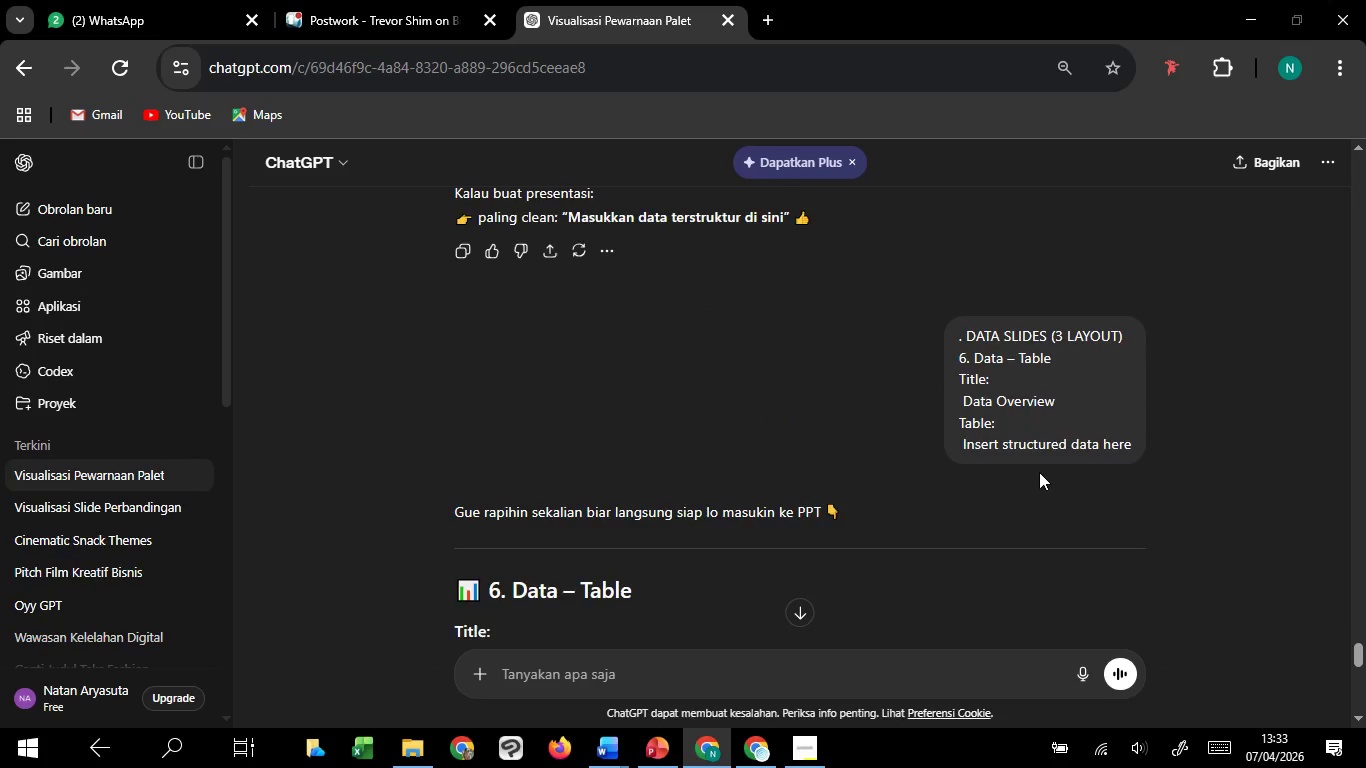 
scroll: coordinate [1039, 472], scroll_direction: down, amount: 5.0
 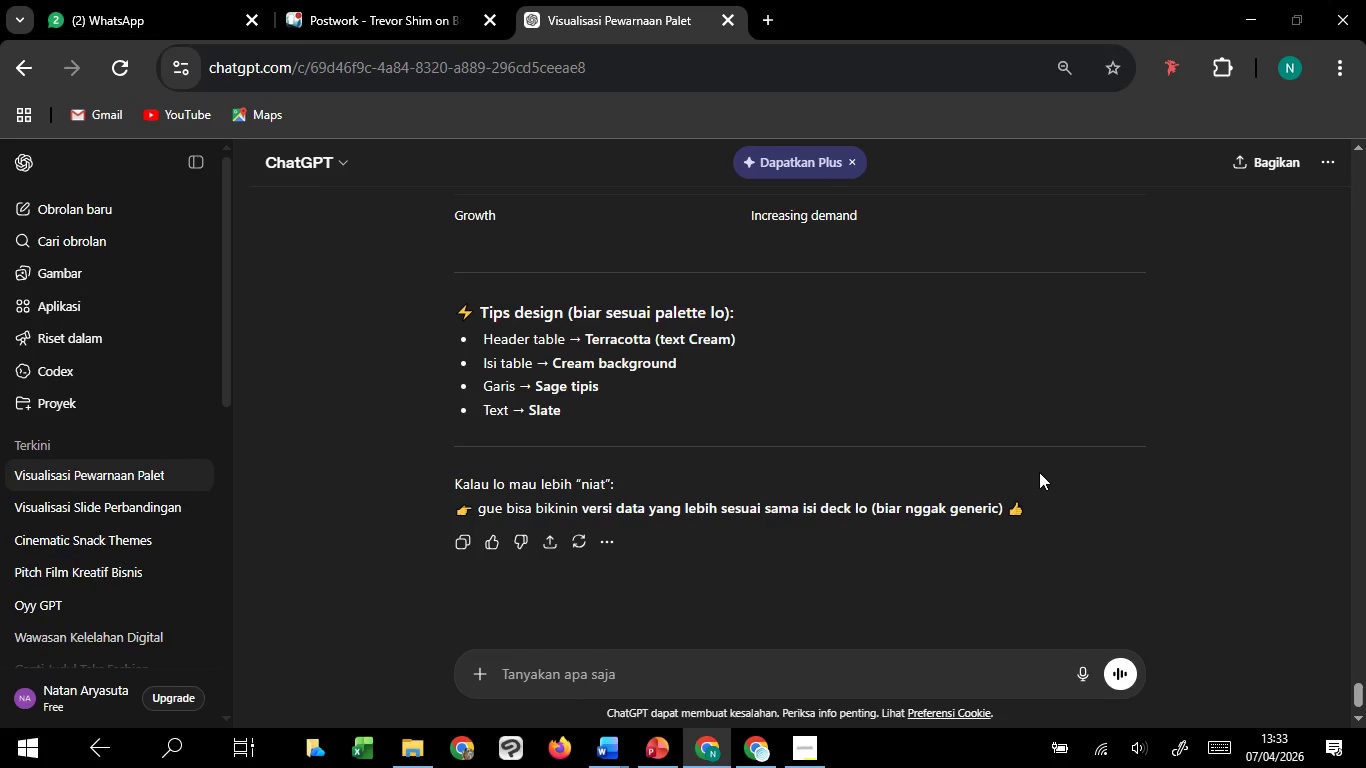 
scroll: coordinate [1039, 472], scroll_direction: up, amount: 5.0
 